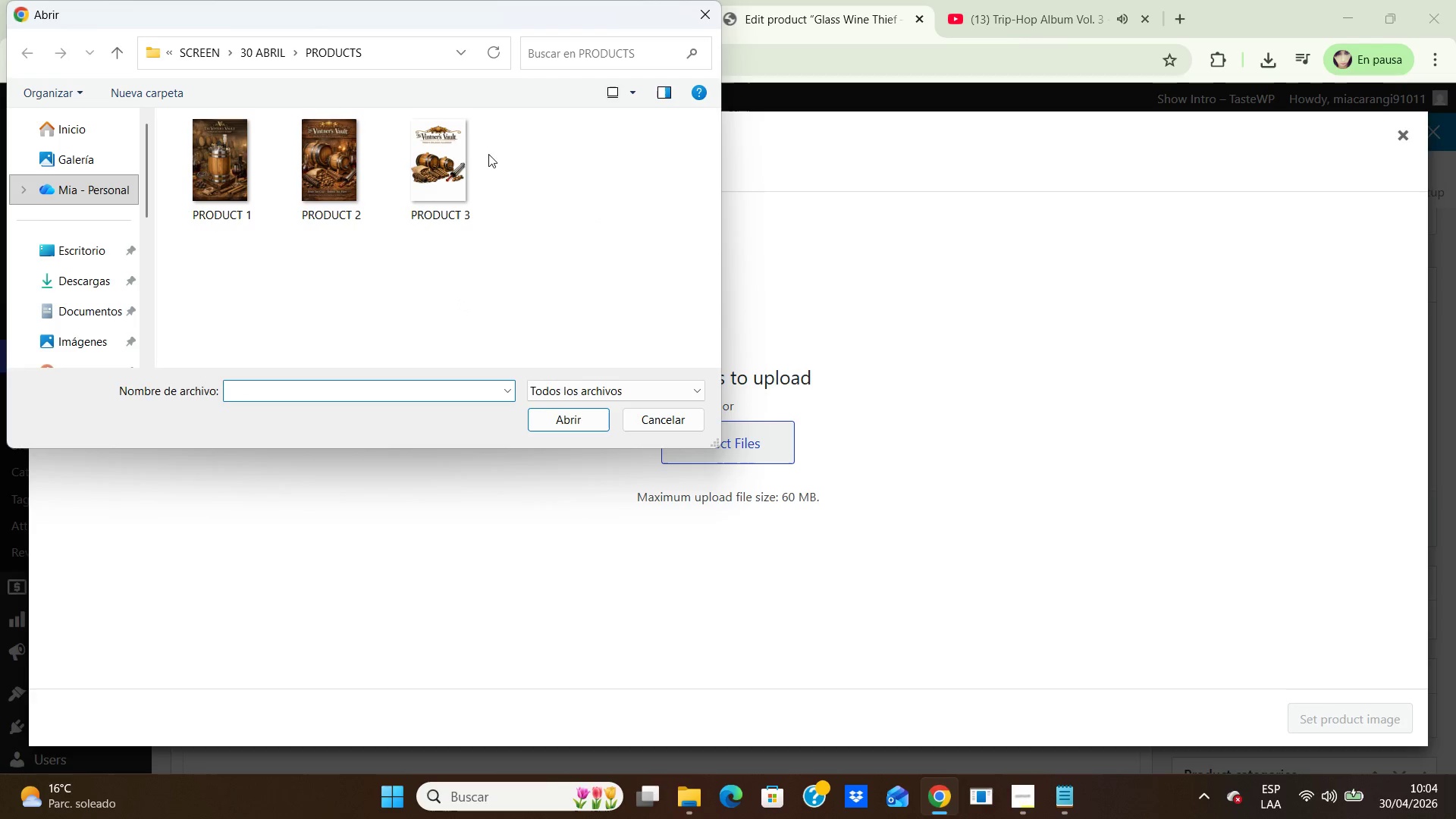 
left_click([447, 169])
 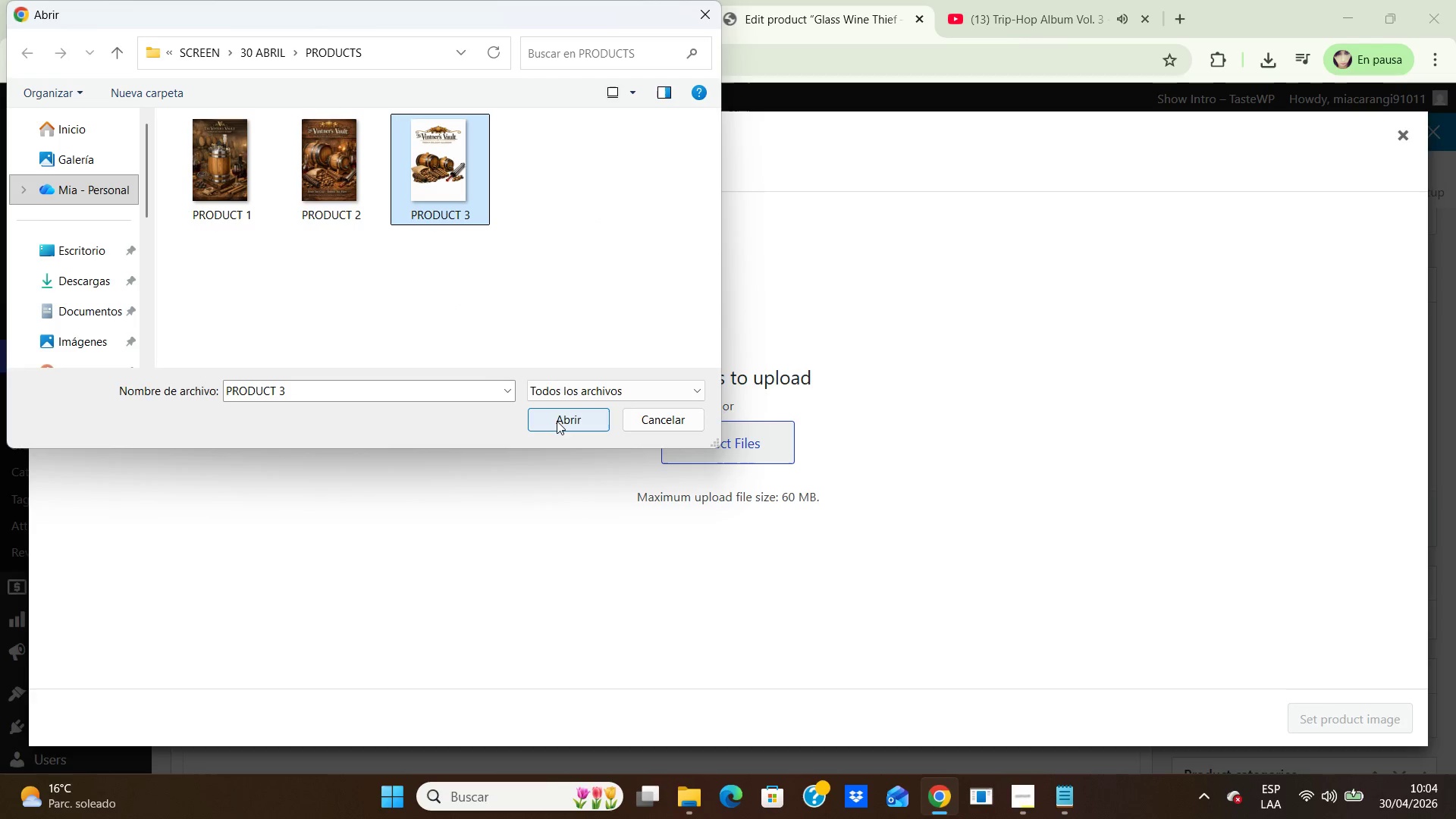 
left_click([563, 419])
 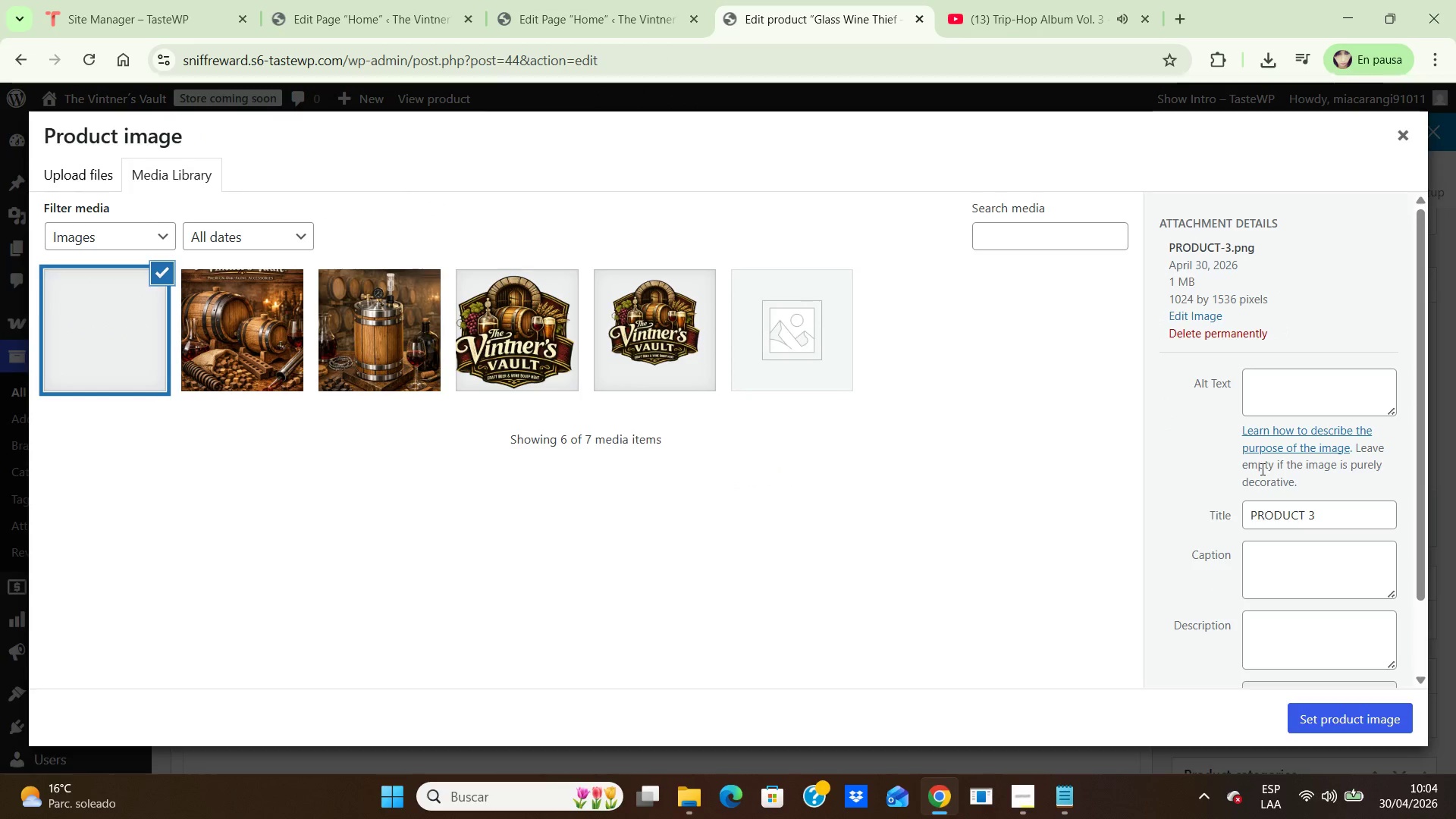 
scroll: coordinate [1261, 469], scroll_direction: down, amount: 4.0
 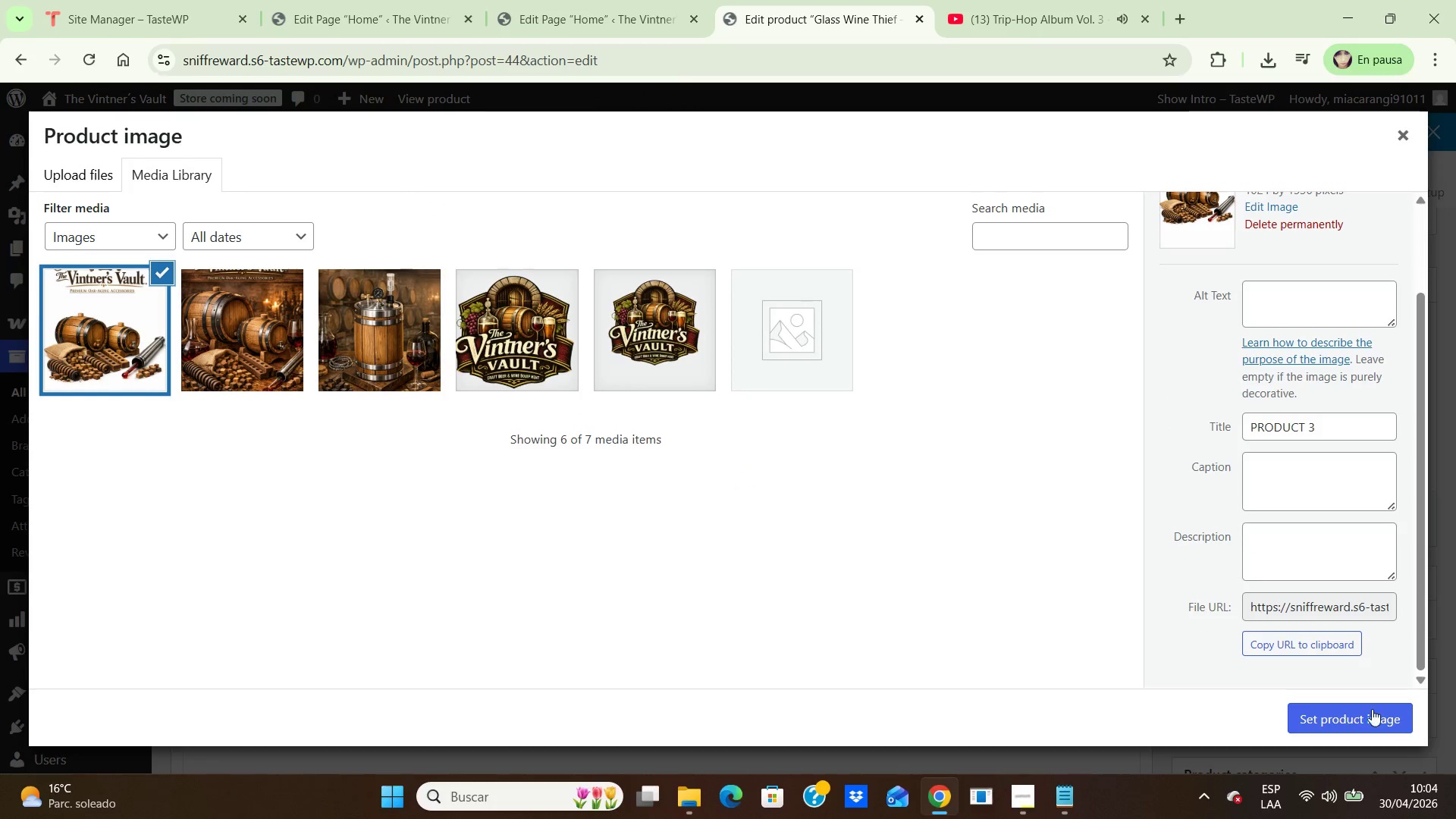 
left_click([1373, 709])
 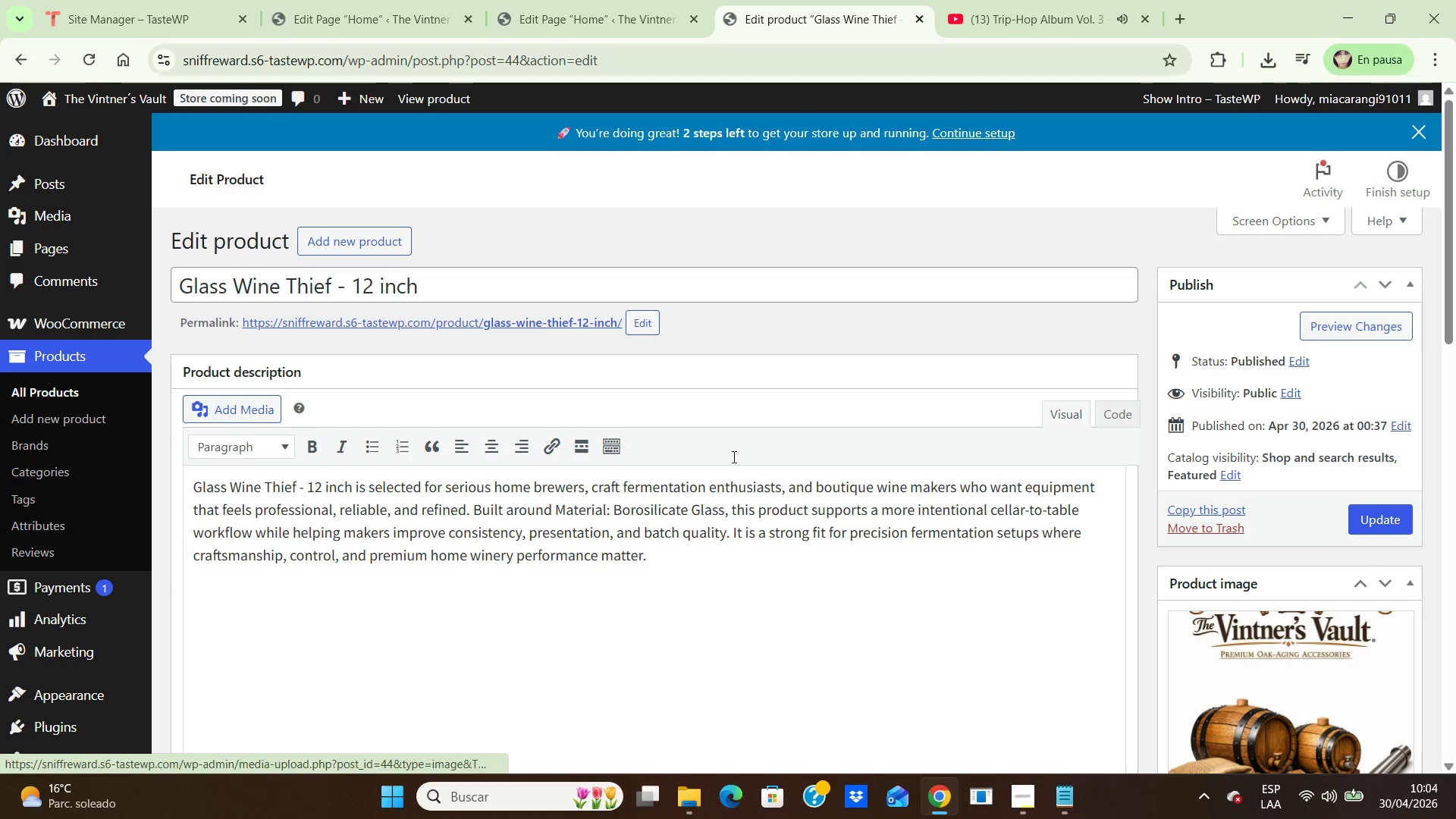 
scroll: coordinate [1037, 441], scroll_direction: down, amount: 7.0
 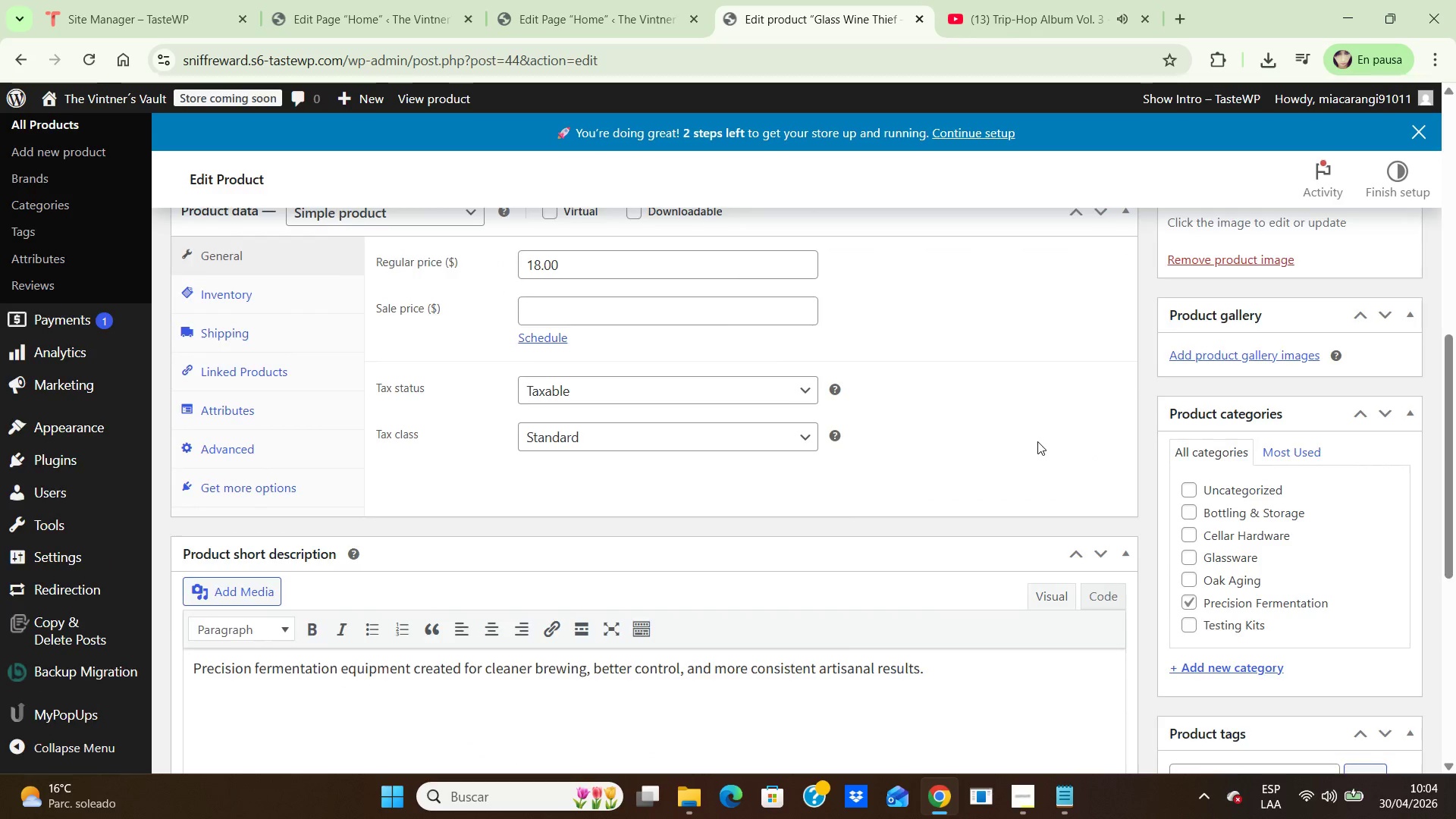 
scroll: coordinate [1037, 441], scroll_direction: up, amount: 6.0
 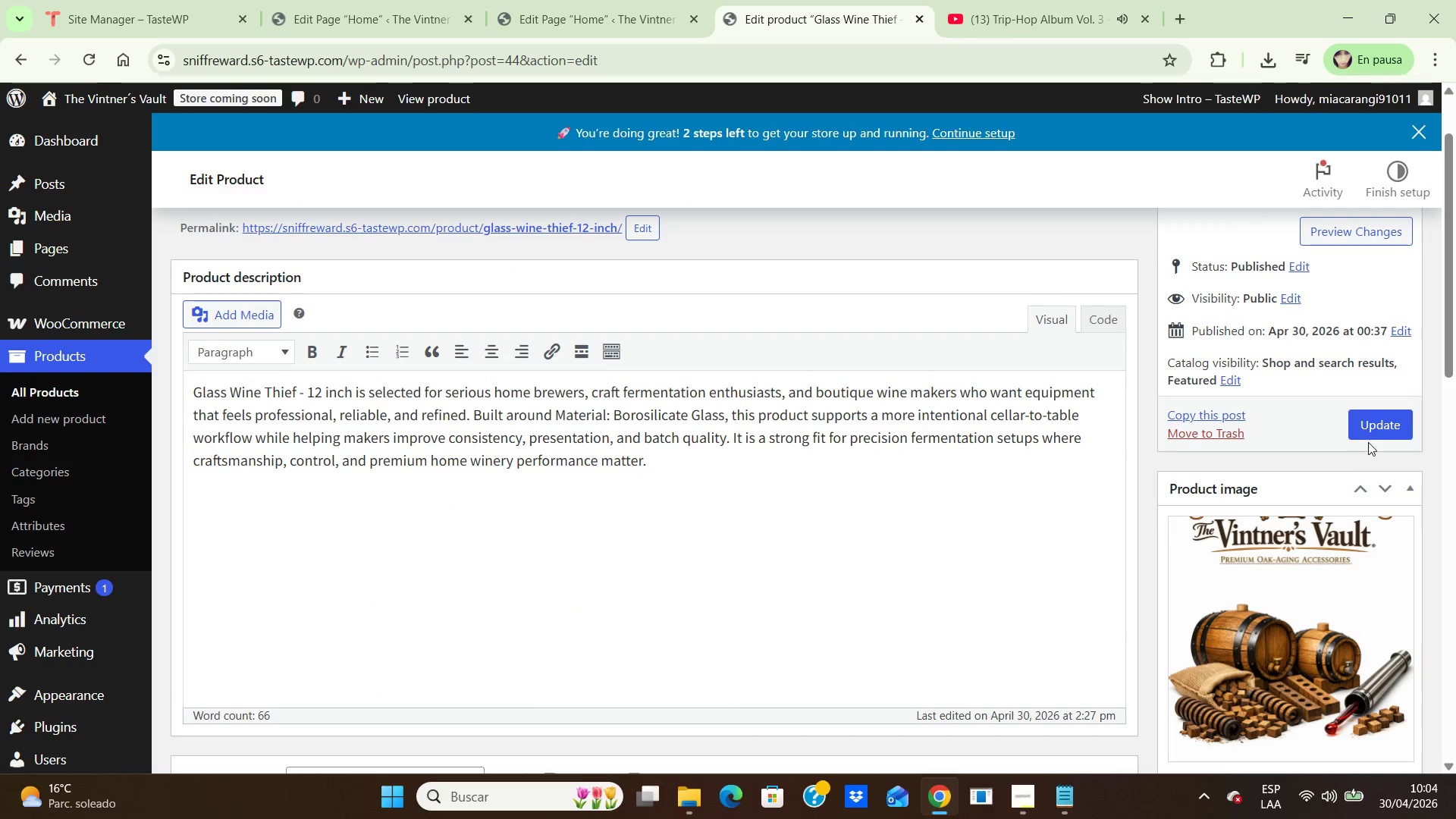 
left_click([1373, 432])
 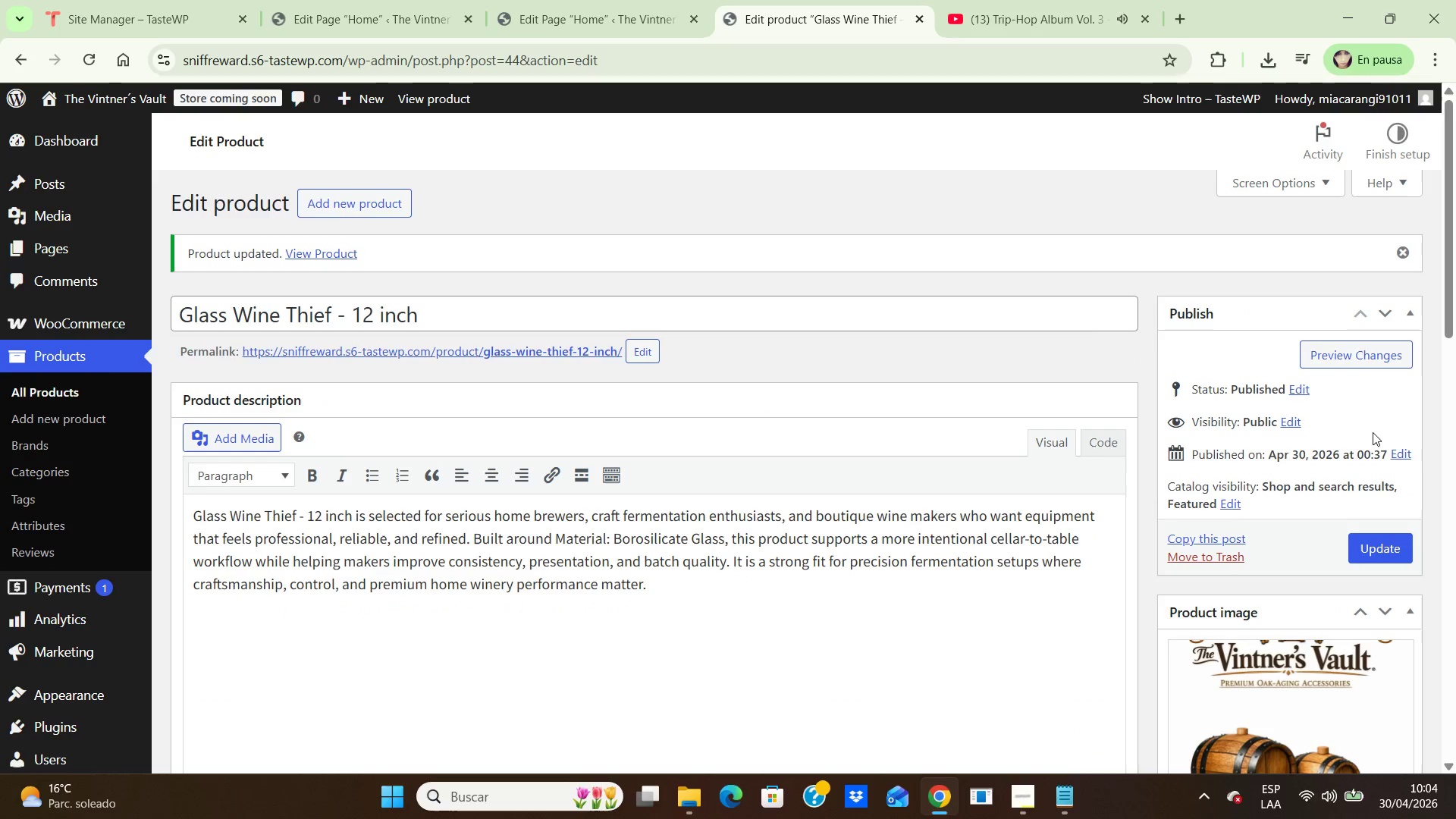 
wait(8.78)
 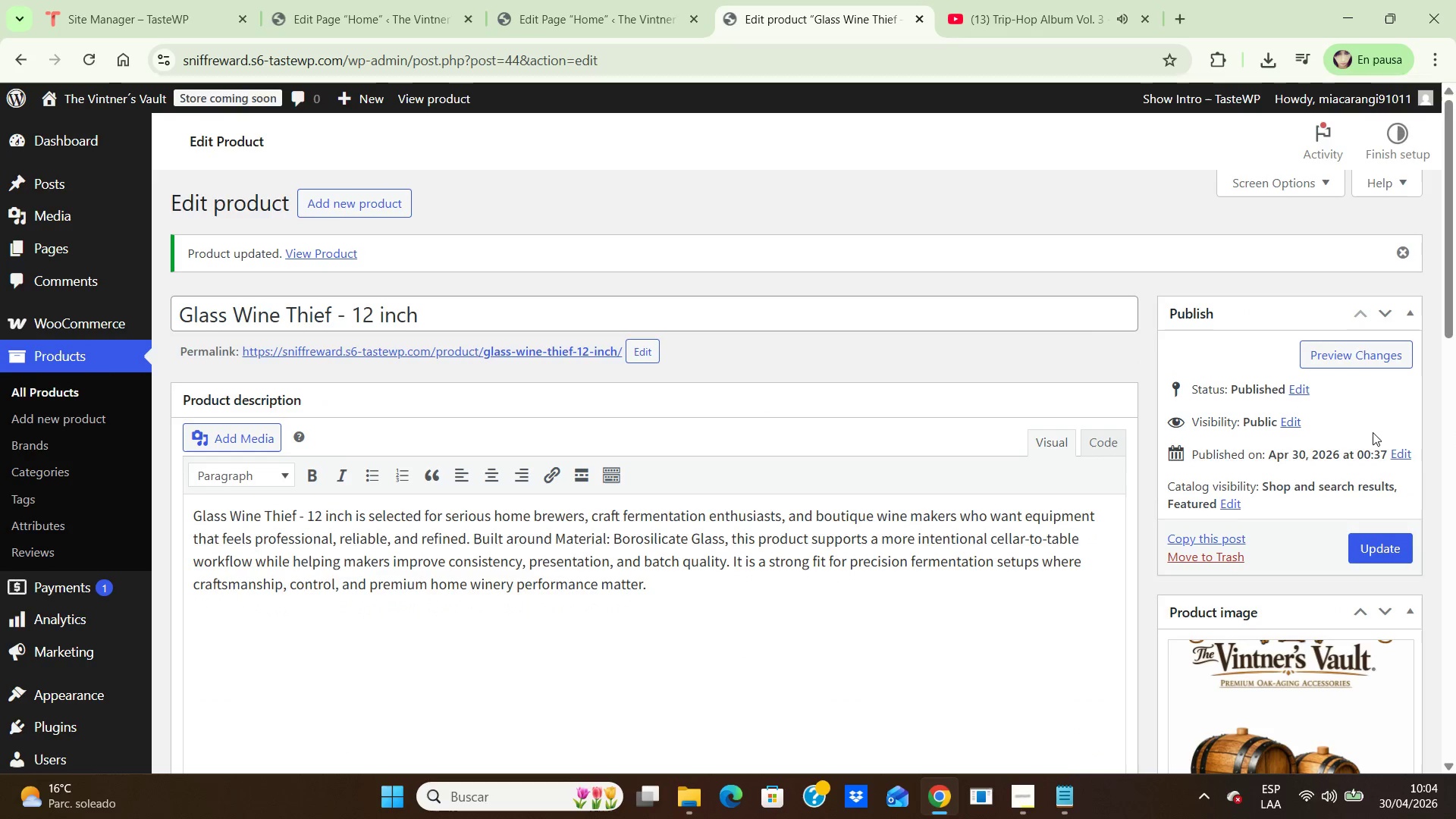 
left_click([101, 136])
 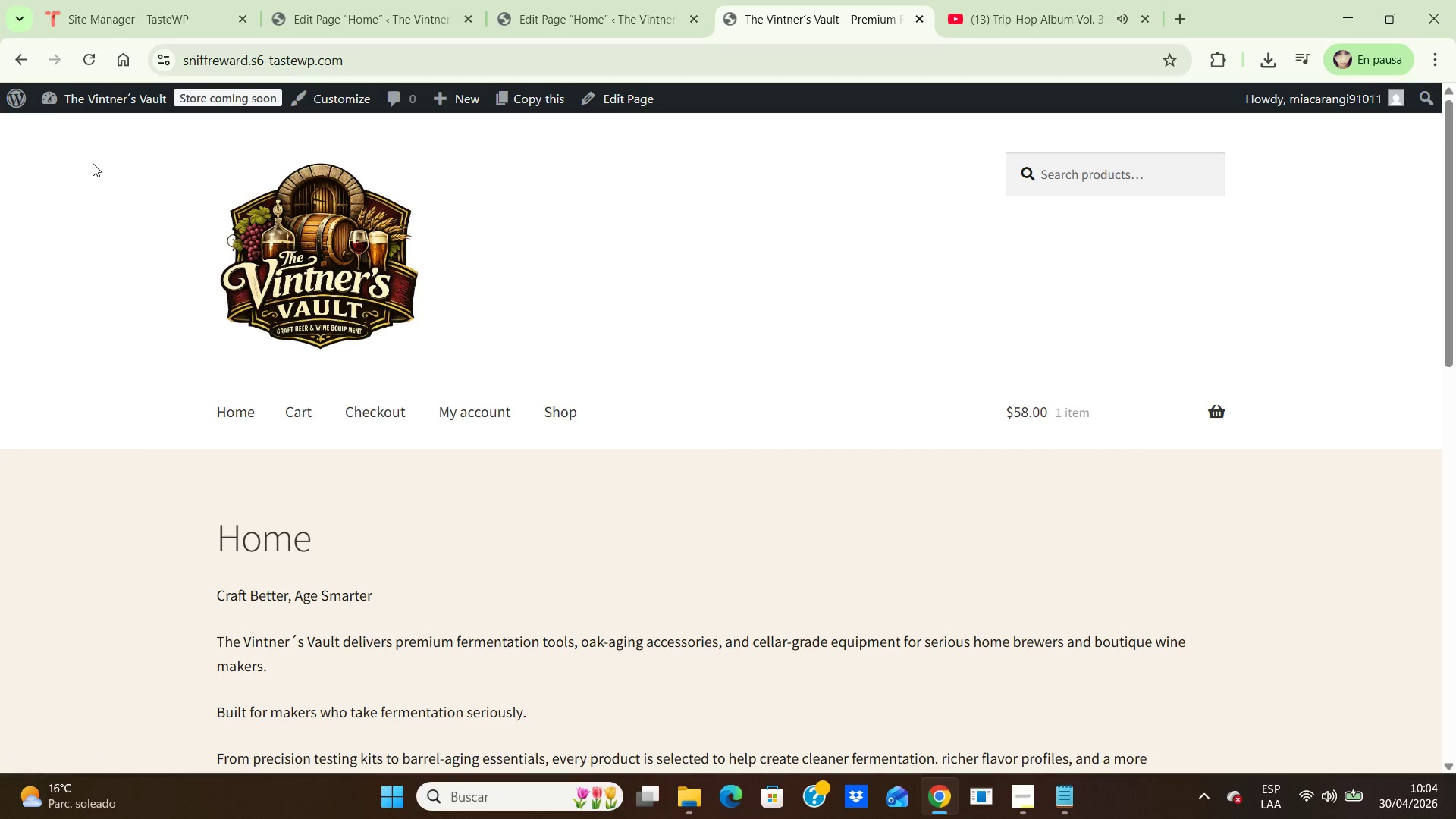 
scroll: coordinate [921, 299], scroll_direction: down, amount: 5.0
 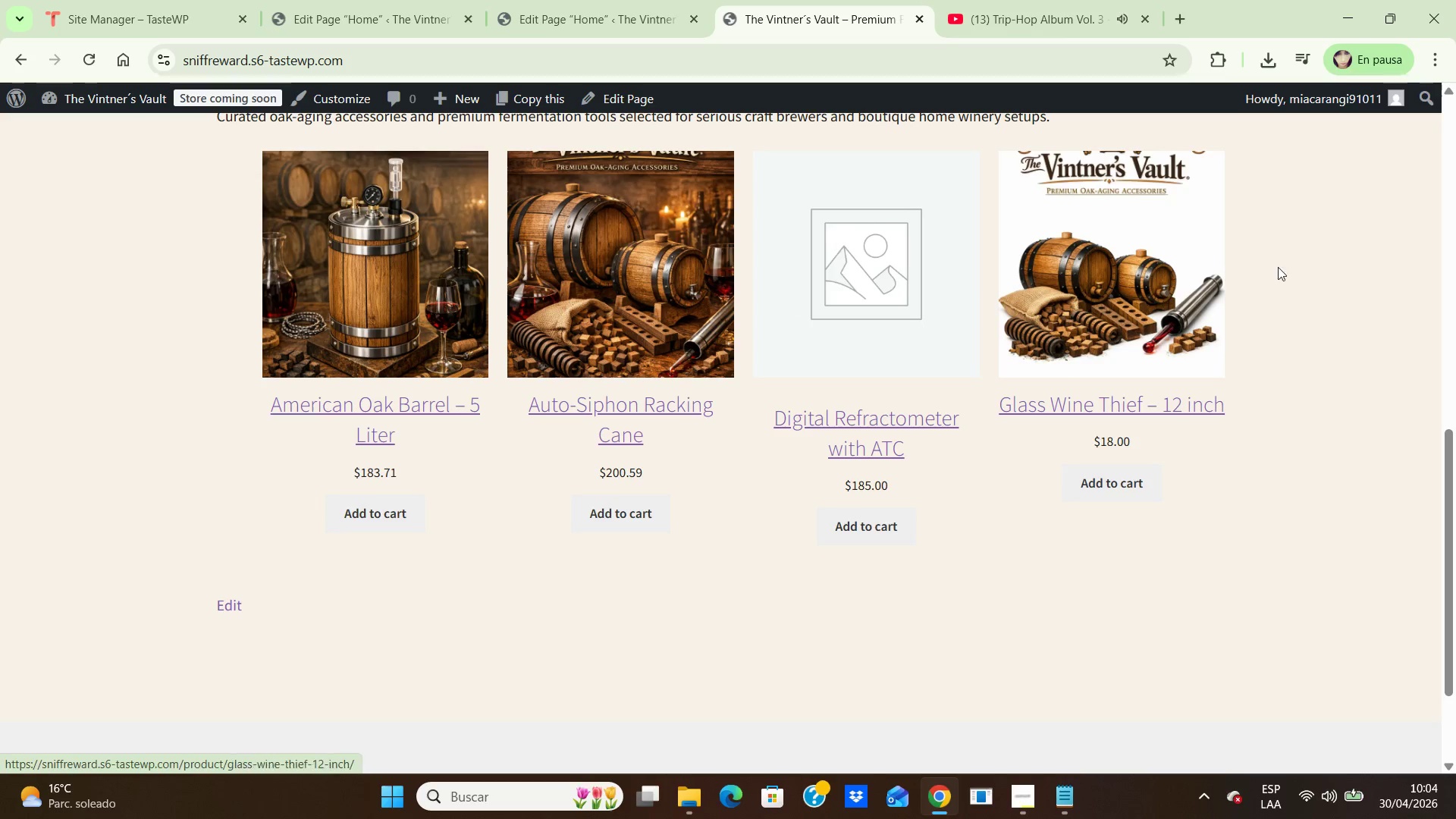 
left_click([1119, 253])
 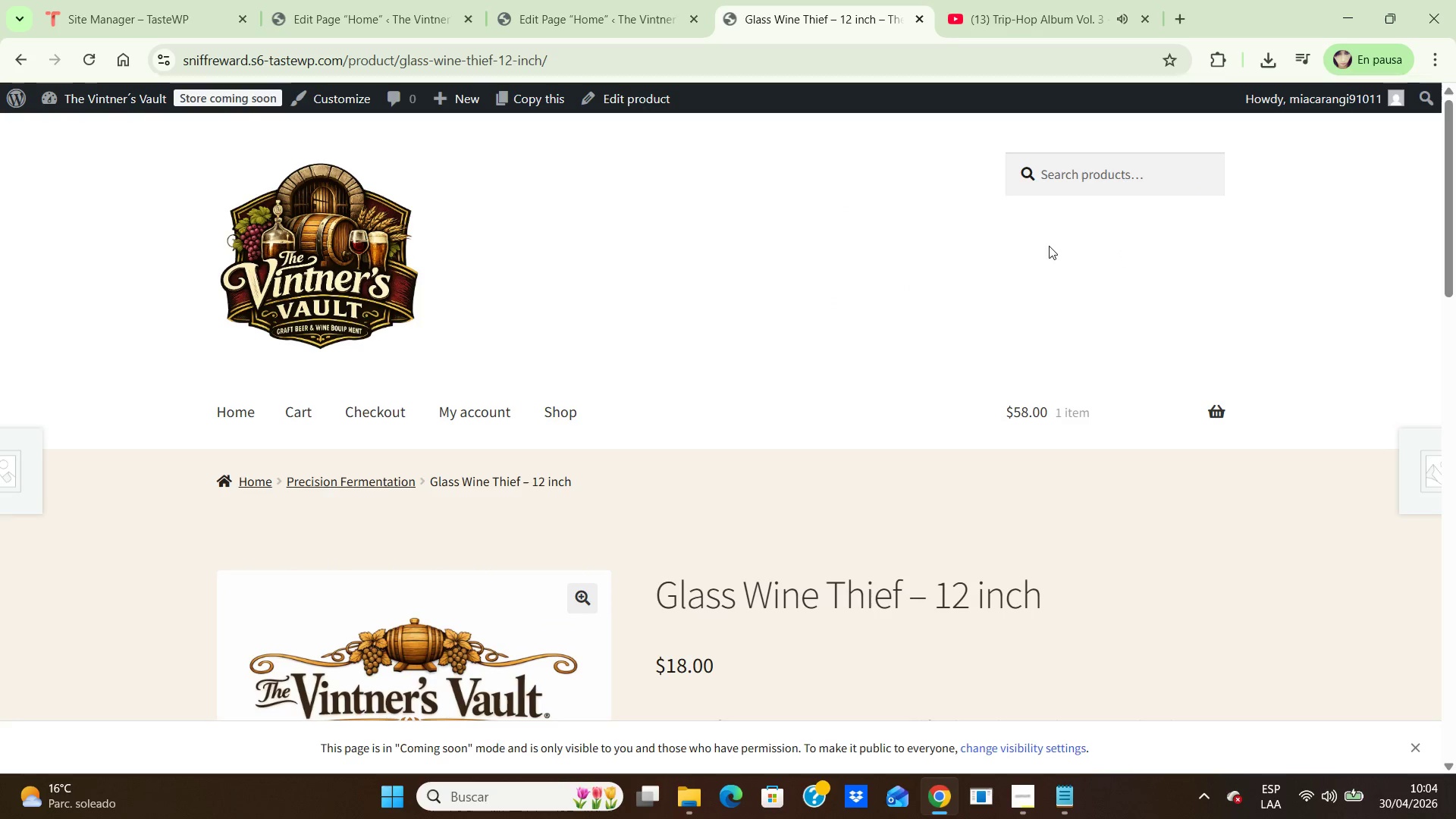 
left_click([661, 97])
 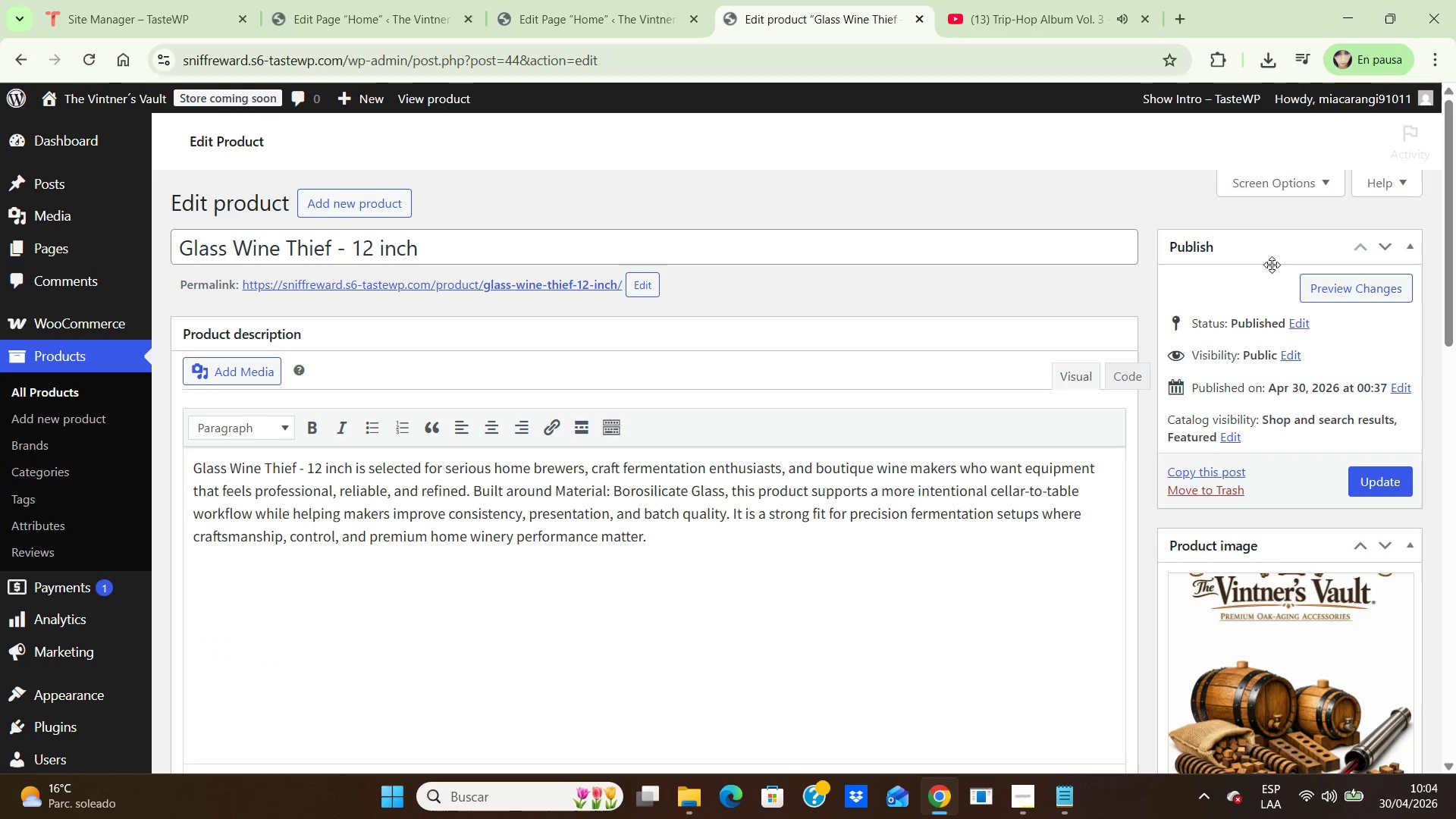 
scroll: coordinate [1364, 299], scroll_direction: down, amount: 3.0
 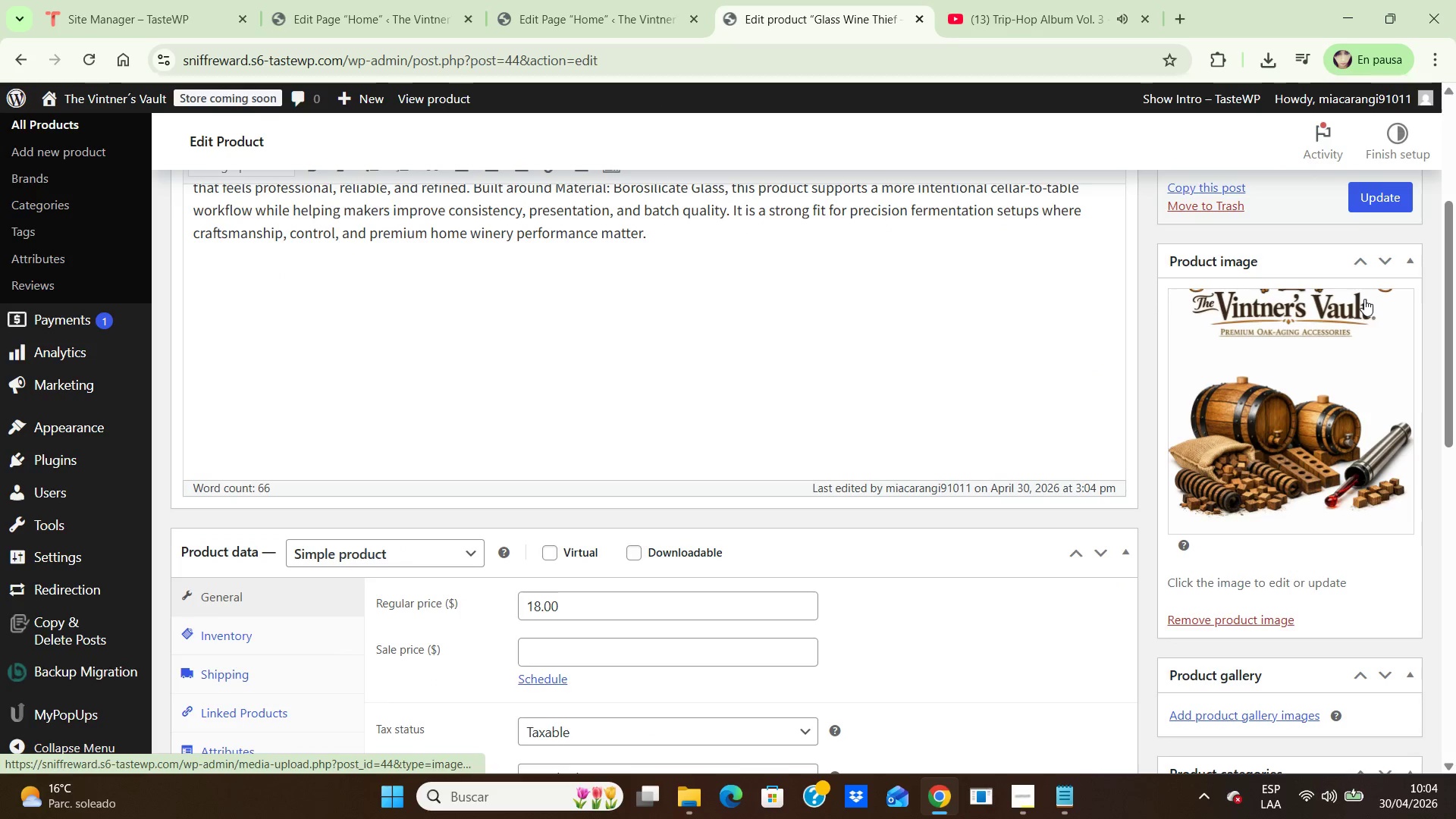 
scroll: coordinate [1364, 299], scroll_direction: up, amount: 1.0
 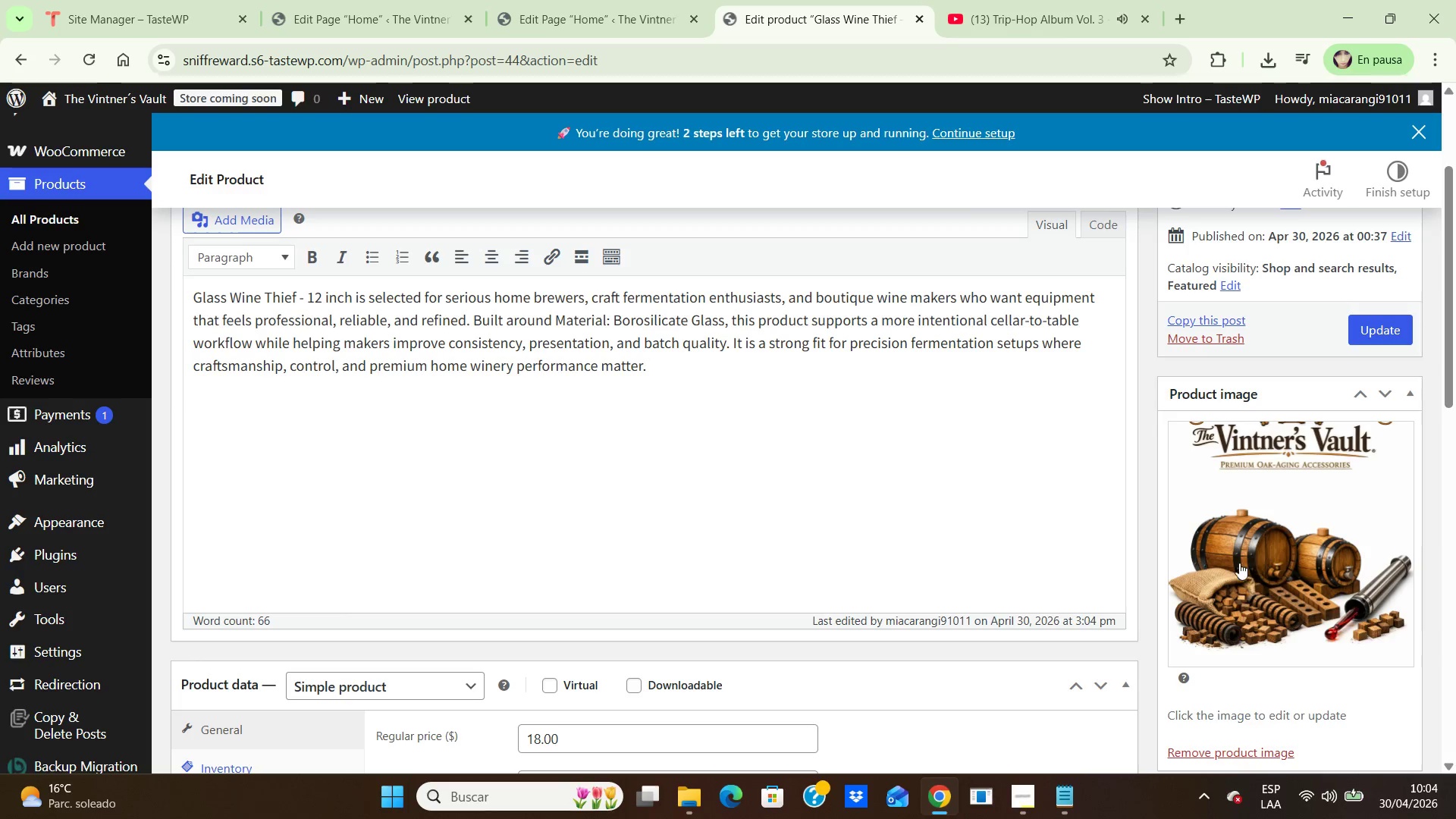 
scroll: coordinate [1377, 503], scroll_direction: down, amount: 2.0
 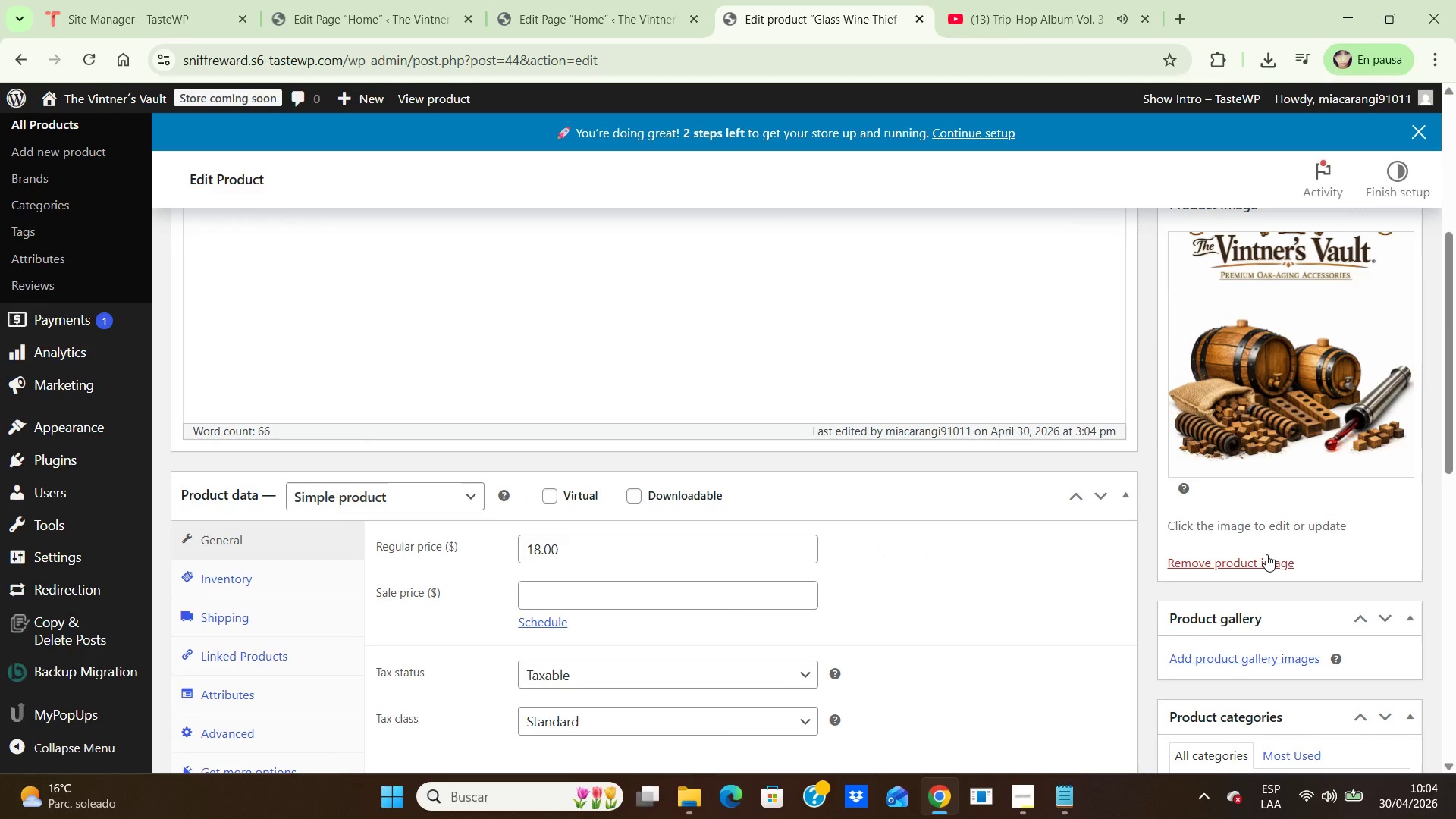 
left_click([1266, 554])
 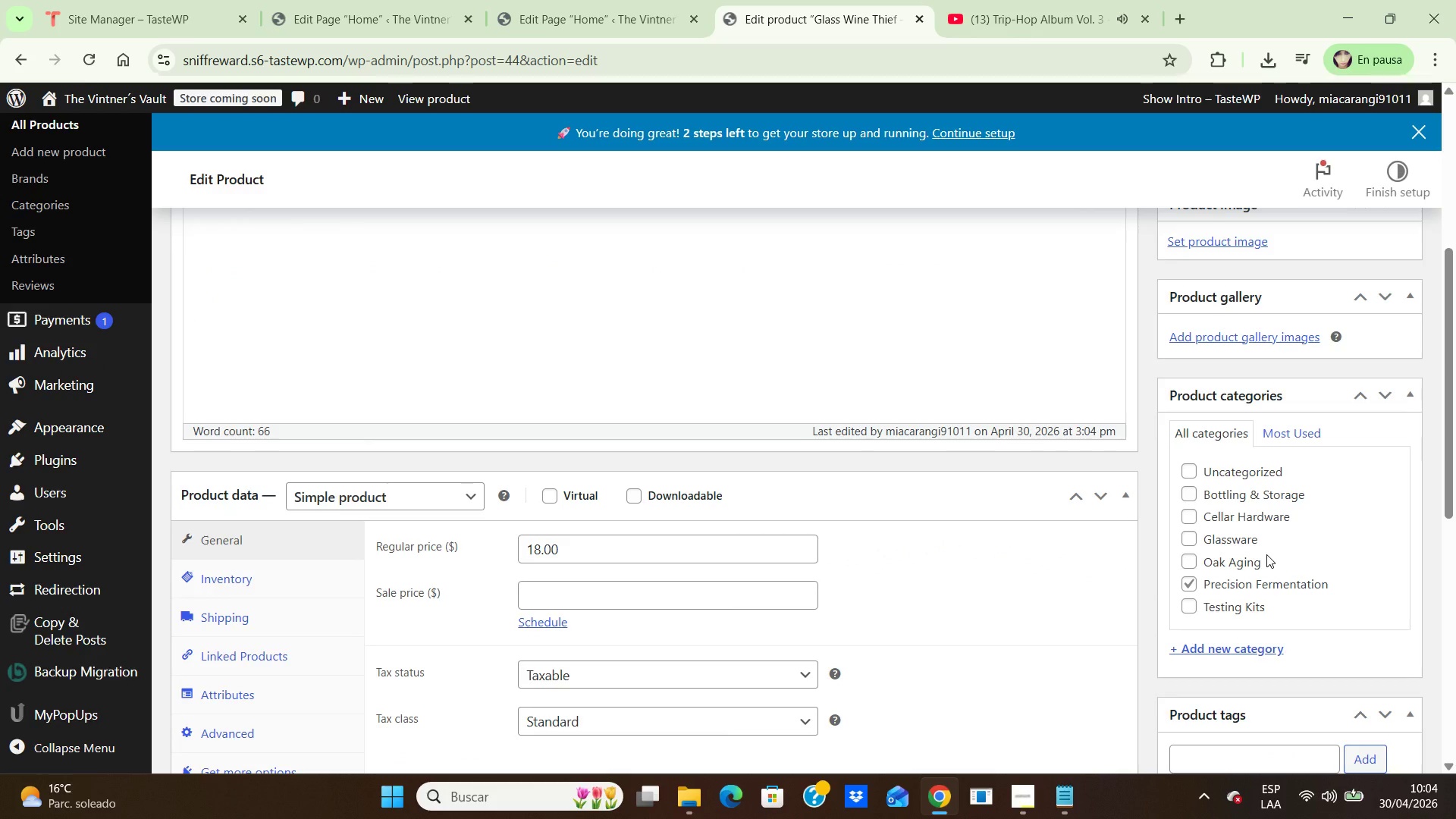 
scroll: coordinate [1266, 550], scroll_direction: up, amount: 2.0
 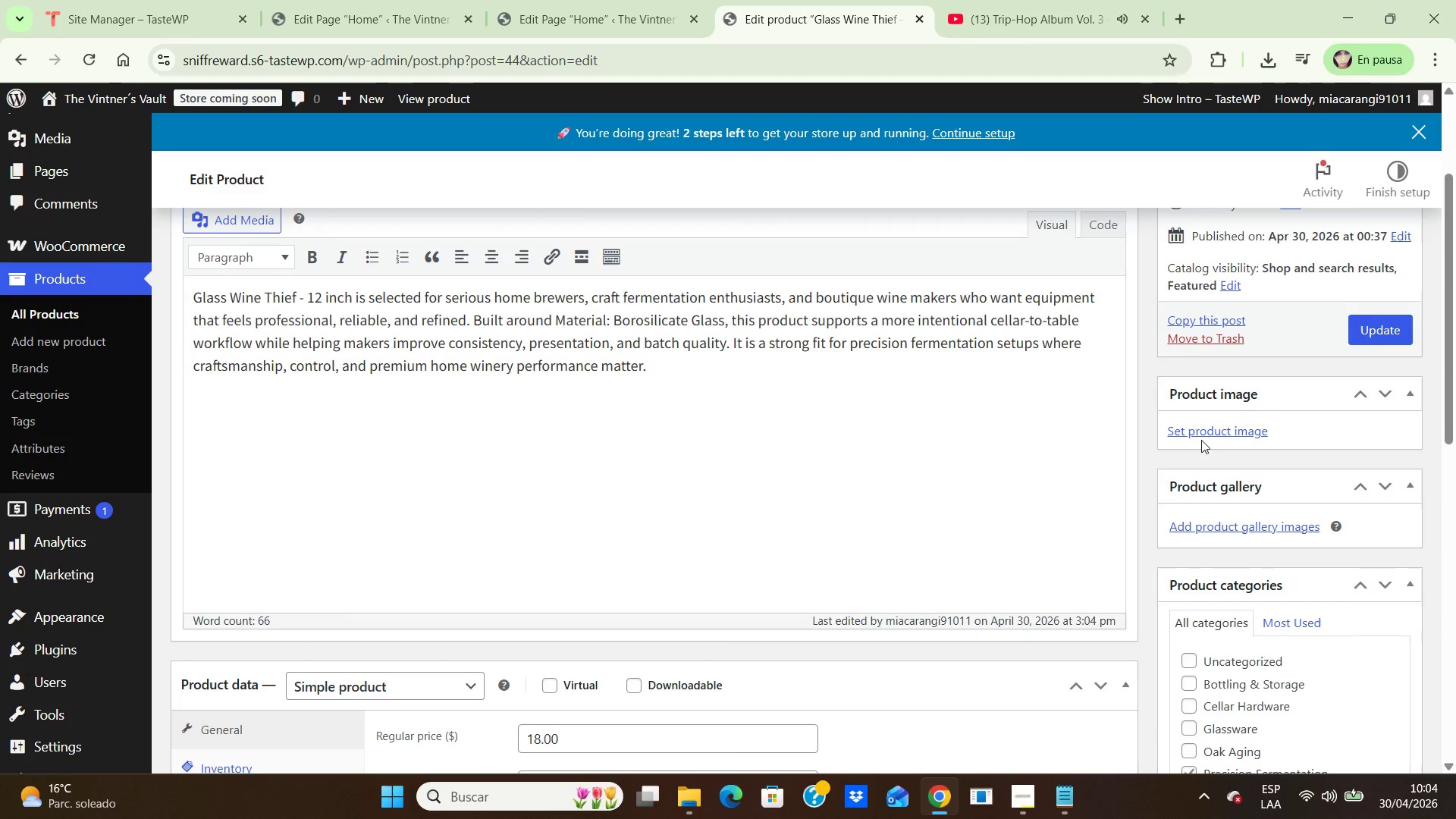 
left_click([1202, 434])
 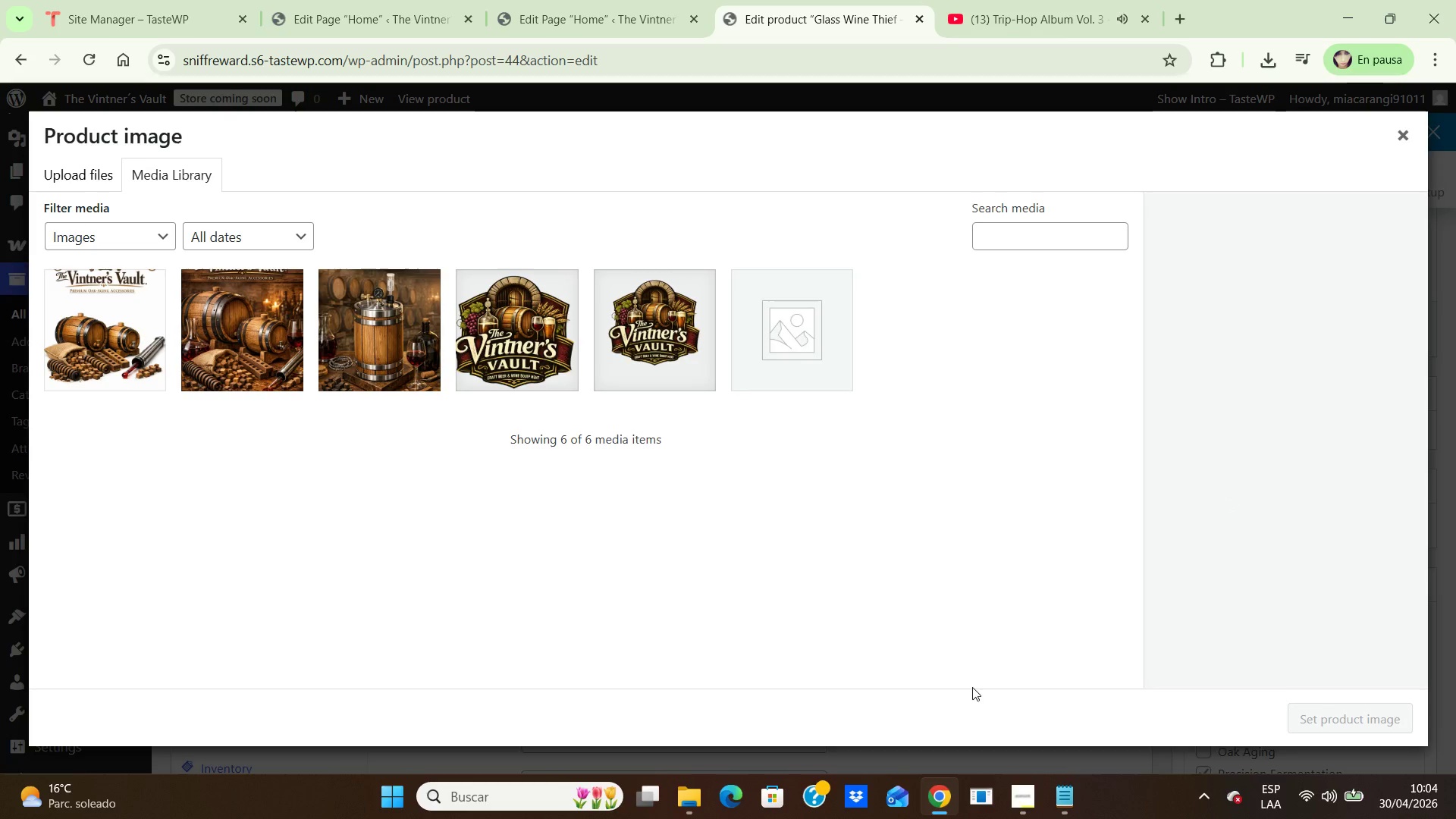 
wait(6.34)
 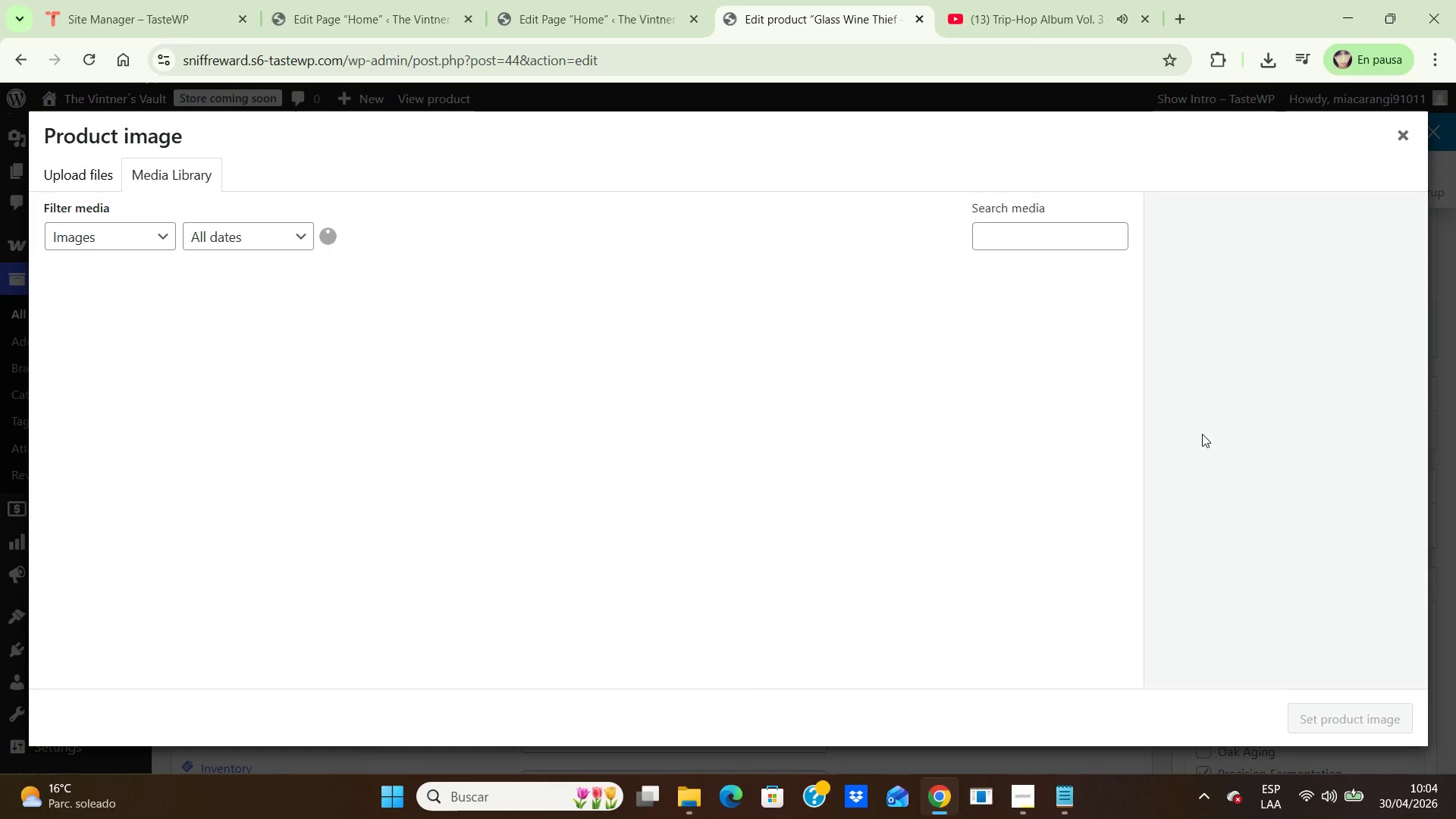 
left_click_drag(start_coordinate=[1180, 397], to_coordinate=[1187, 393])
 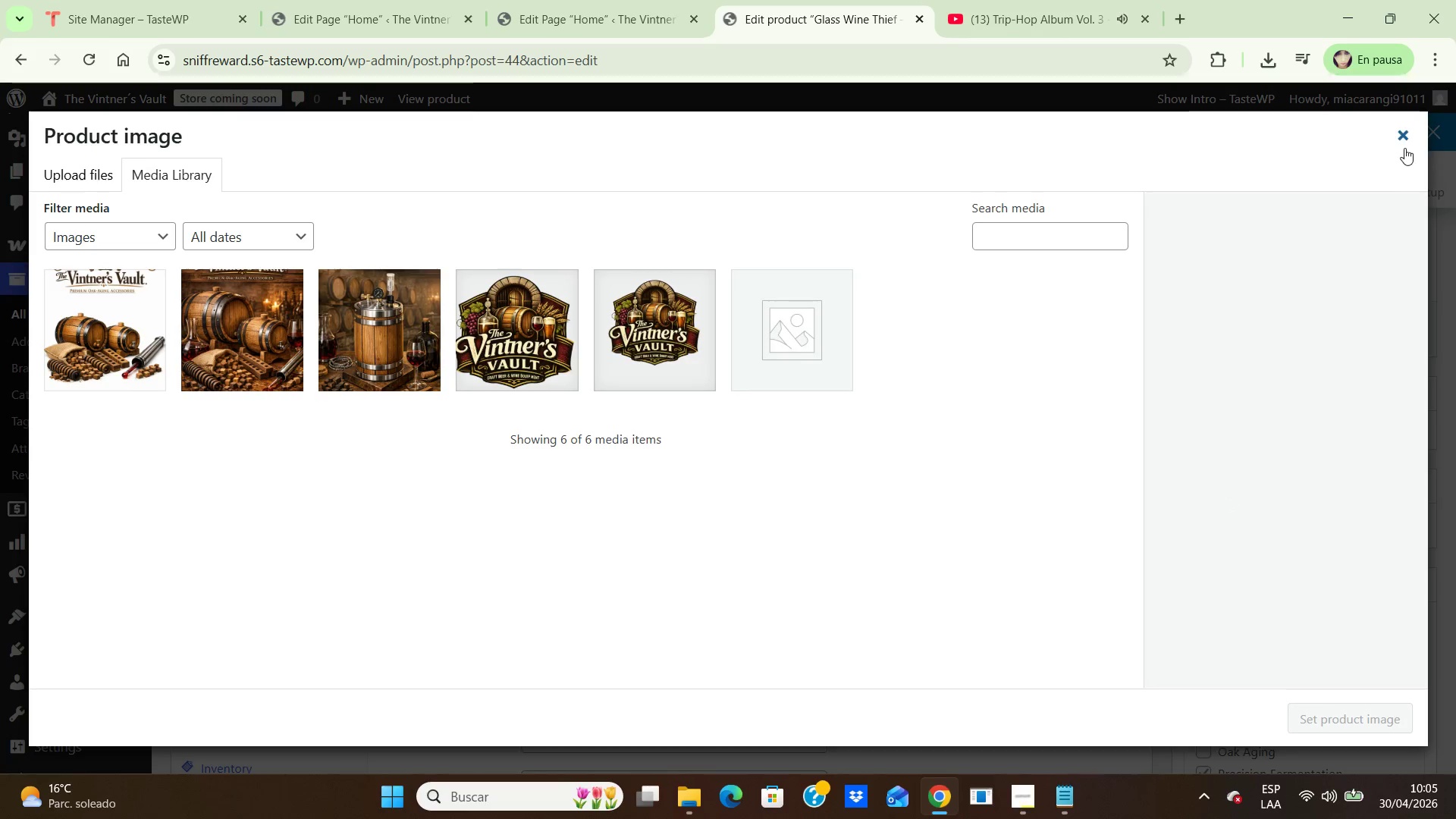 
left_click([1407, 140])
 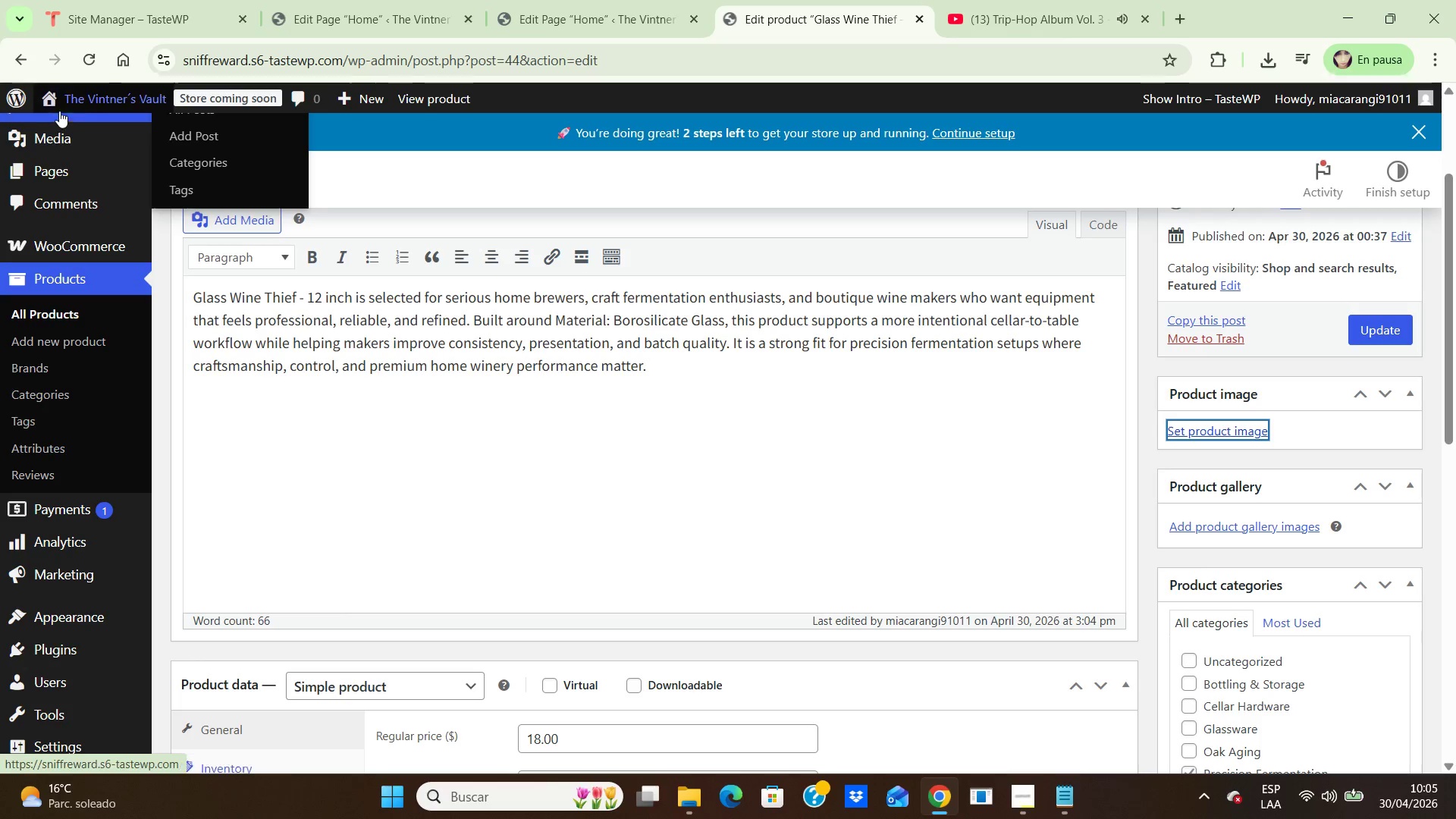 
left_click([94, 136])
 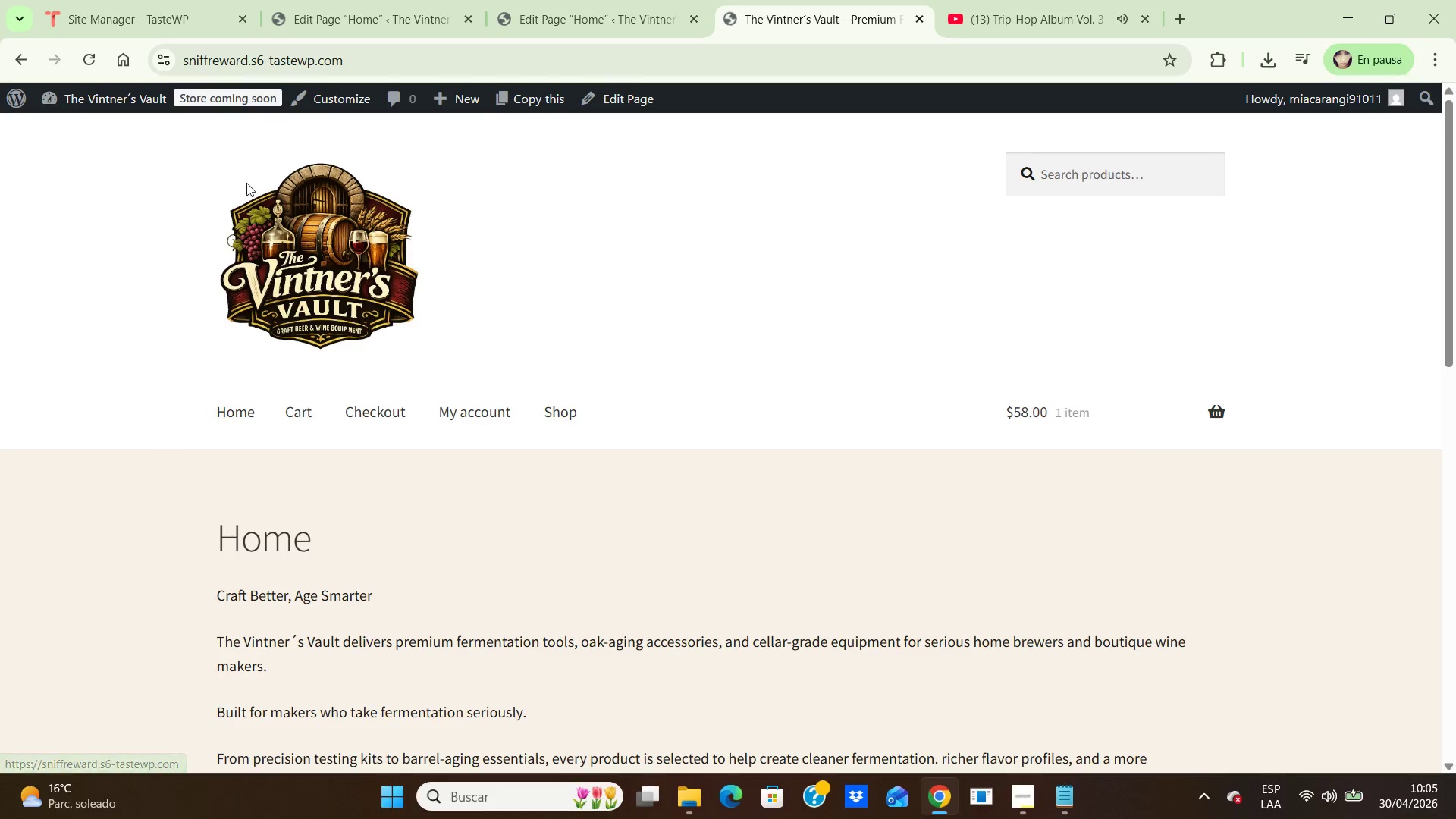 
scroll: coordinate [786, 326], scroll_direction: down, amount: 9.0
 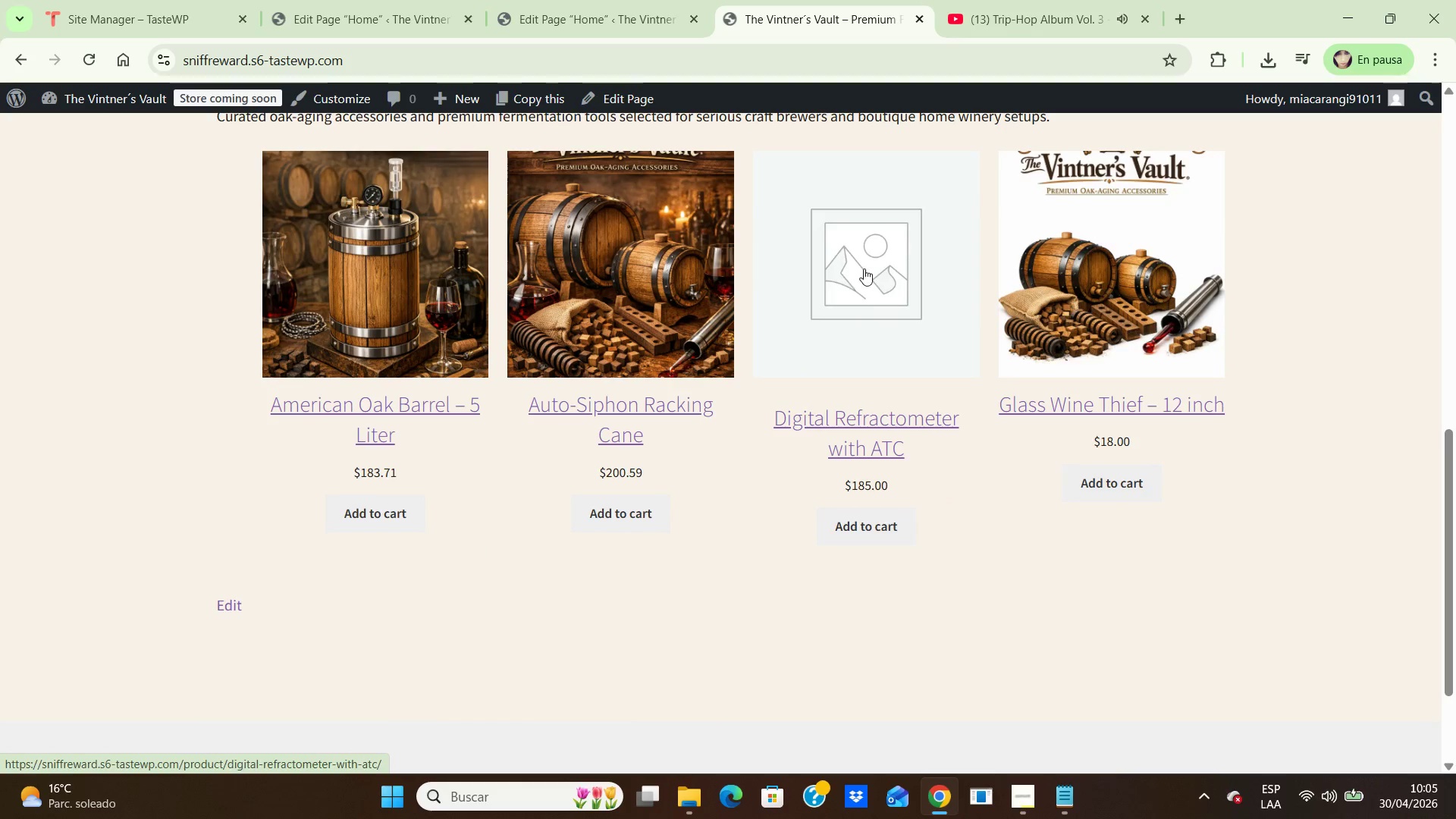 
left_click([864, 268])
 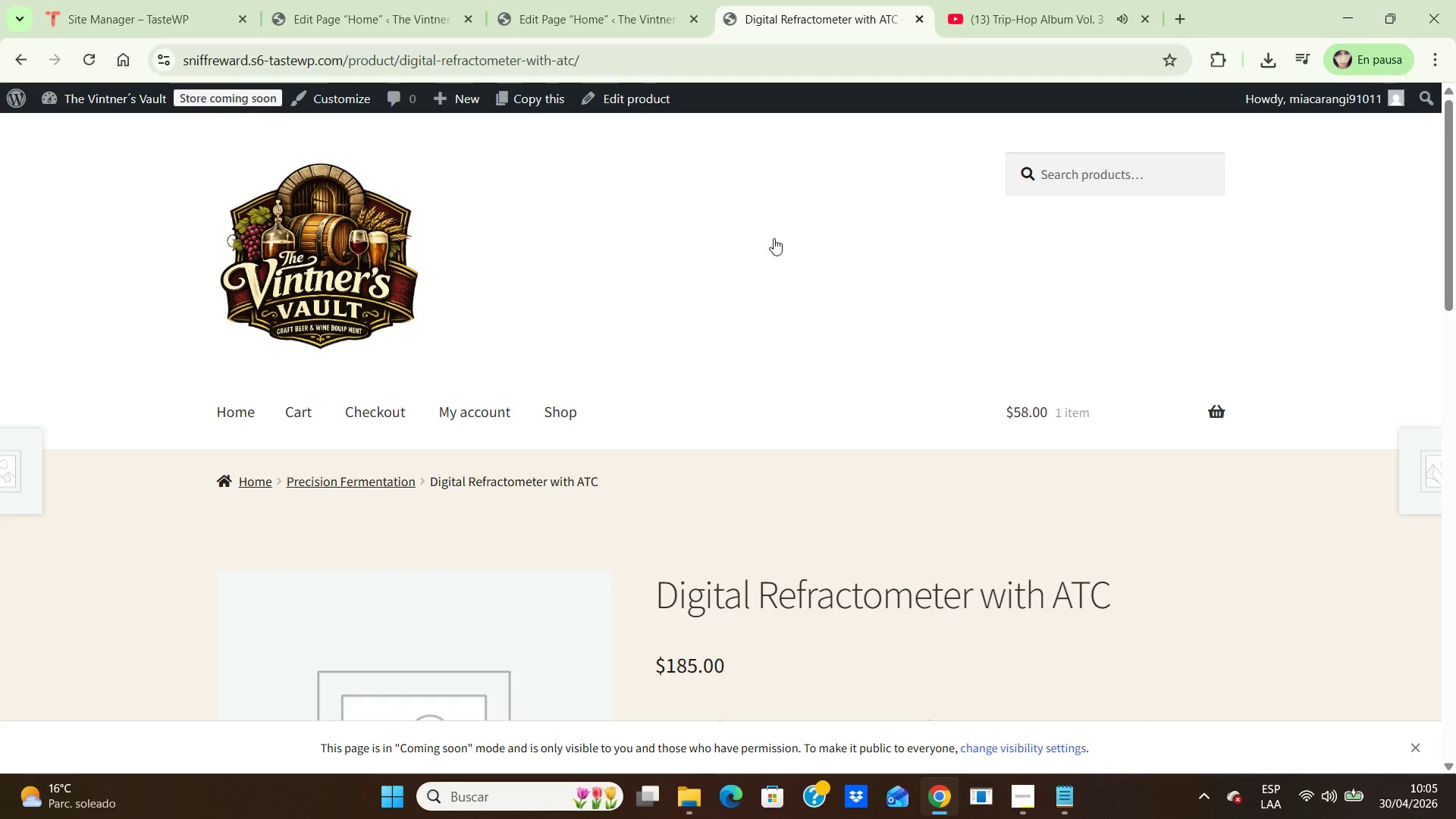 
left_click([647, 97])
 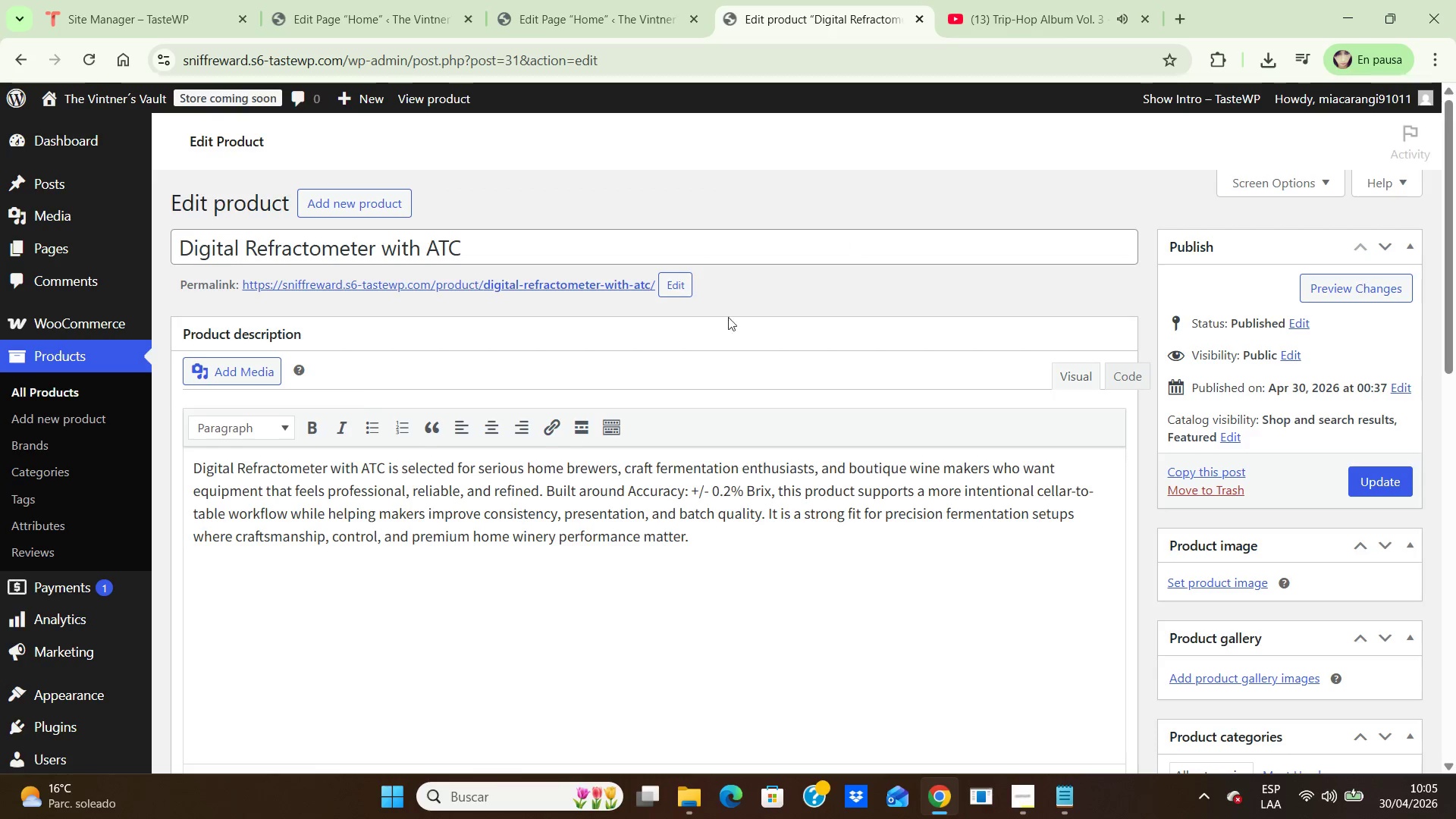 
scroll: coordinate [1010, 309], scroll_direction: down, amount: 3.0
 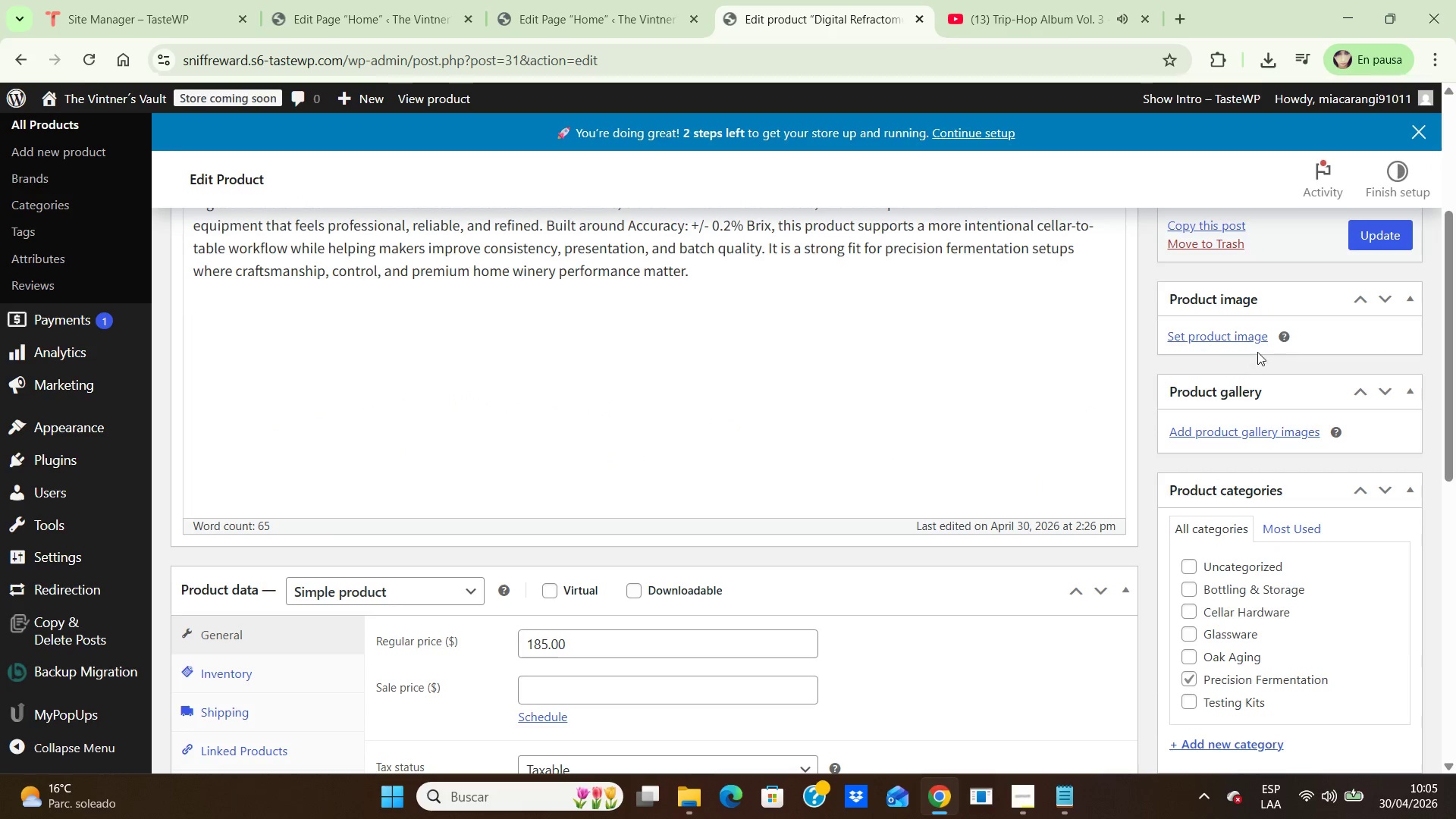 
left_click([1250, 339])
 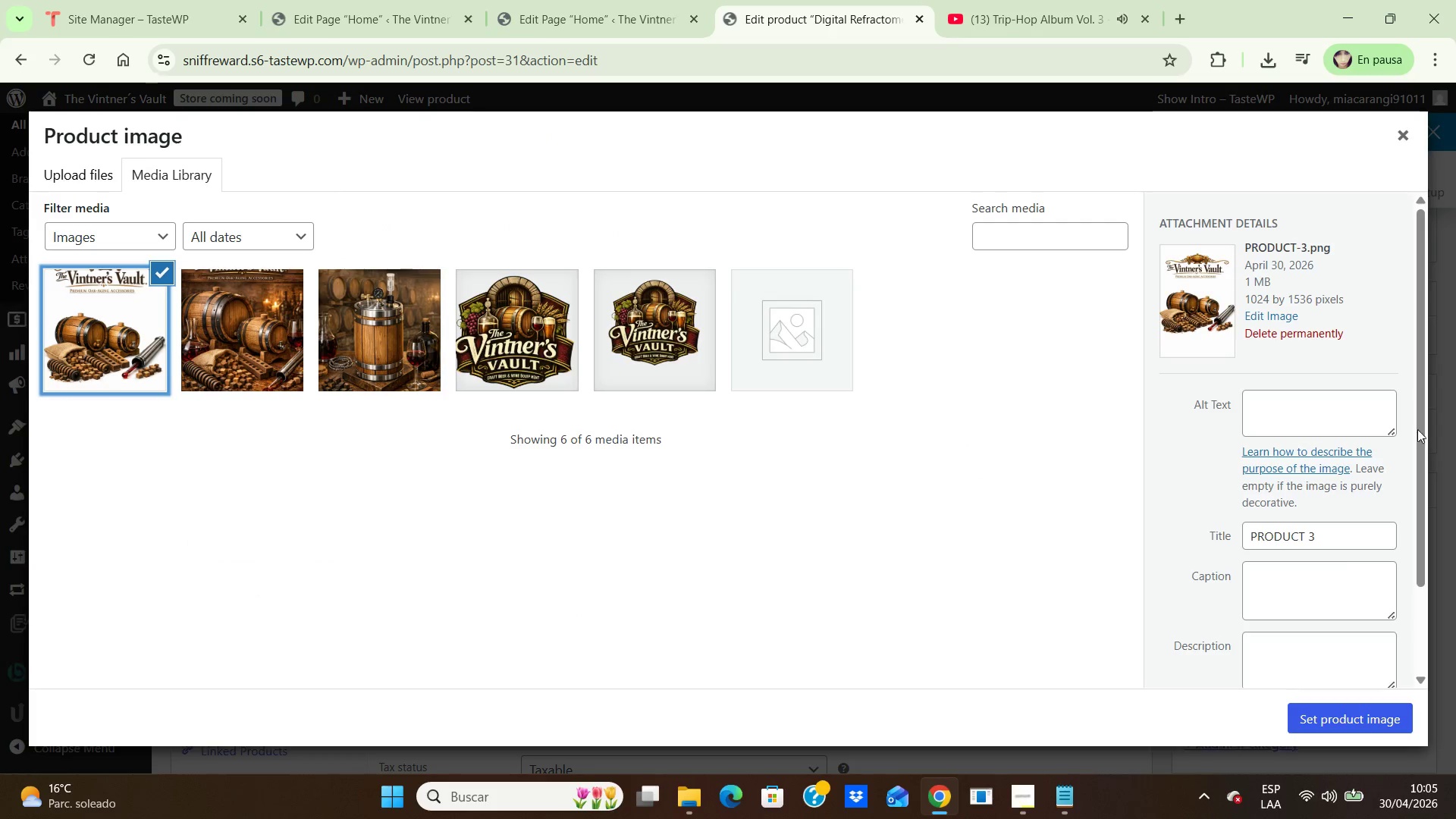 
mouse_move([1345, 694])
 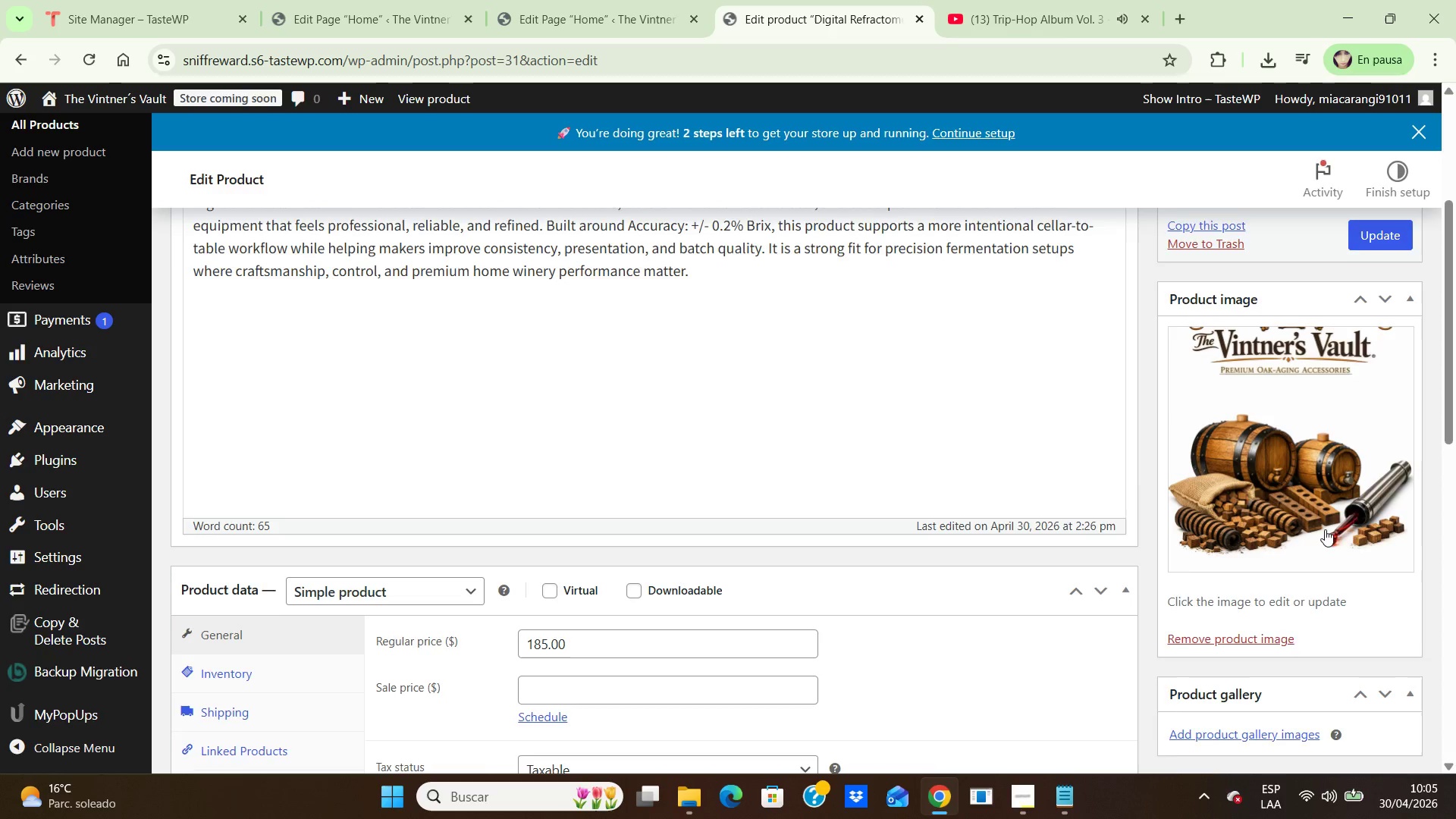 
scroll: coordinate [1325, 529], scroll_direction: down, amount: 3.0
 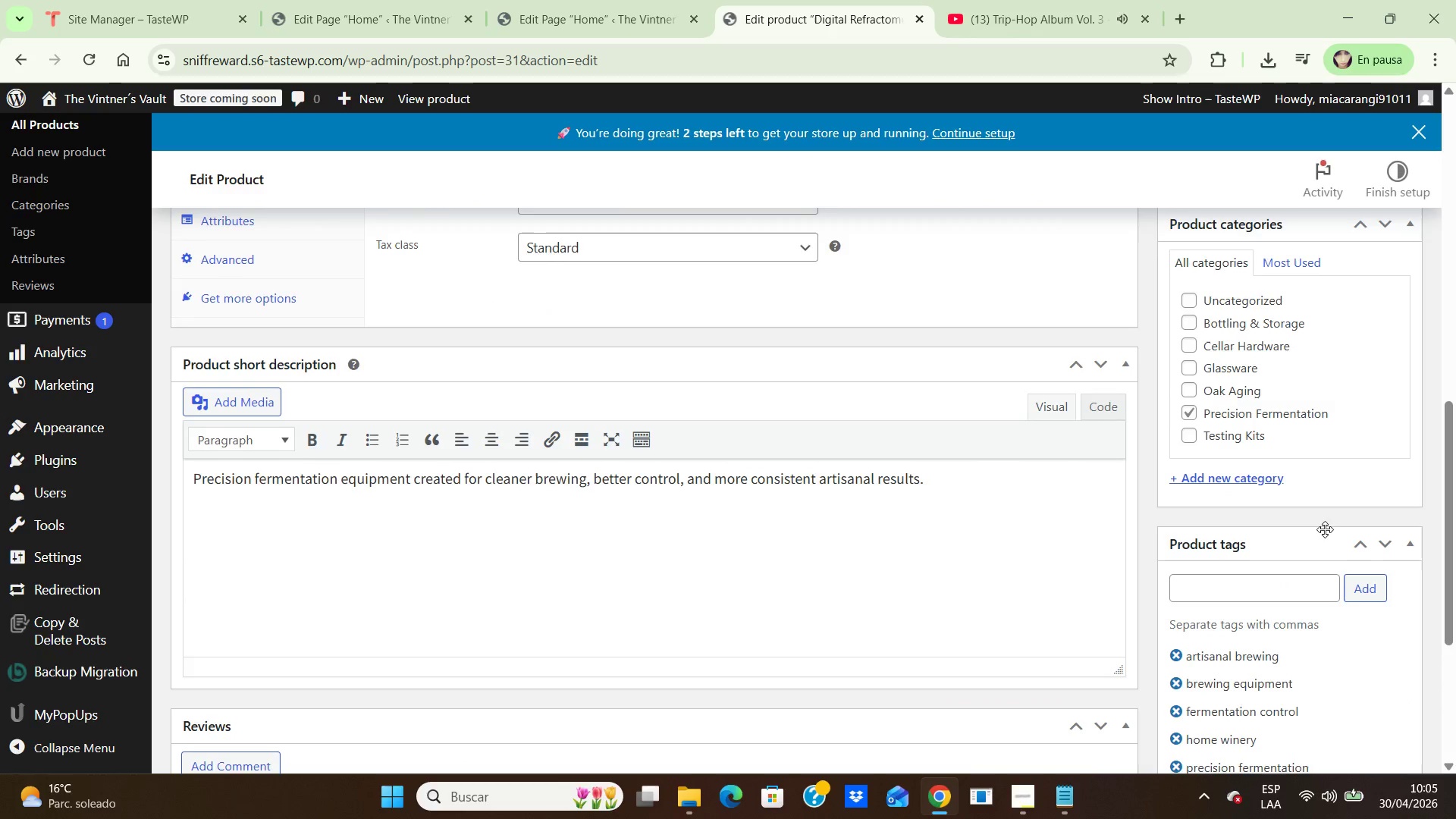 
scroll: coordinate [1325, 529], scroll_direction: up, amount: 8.0
 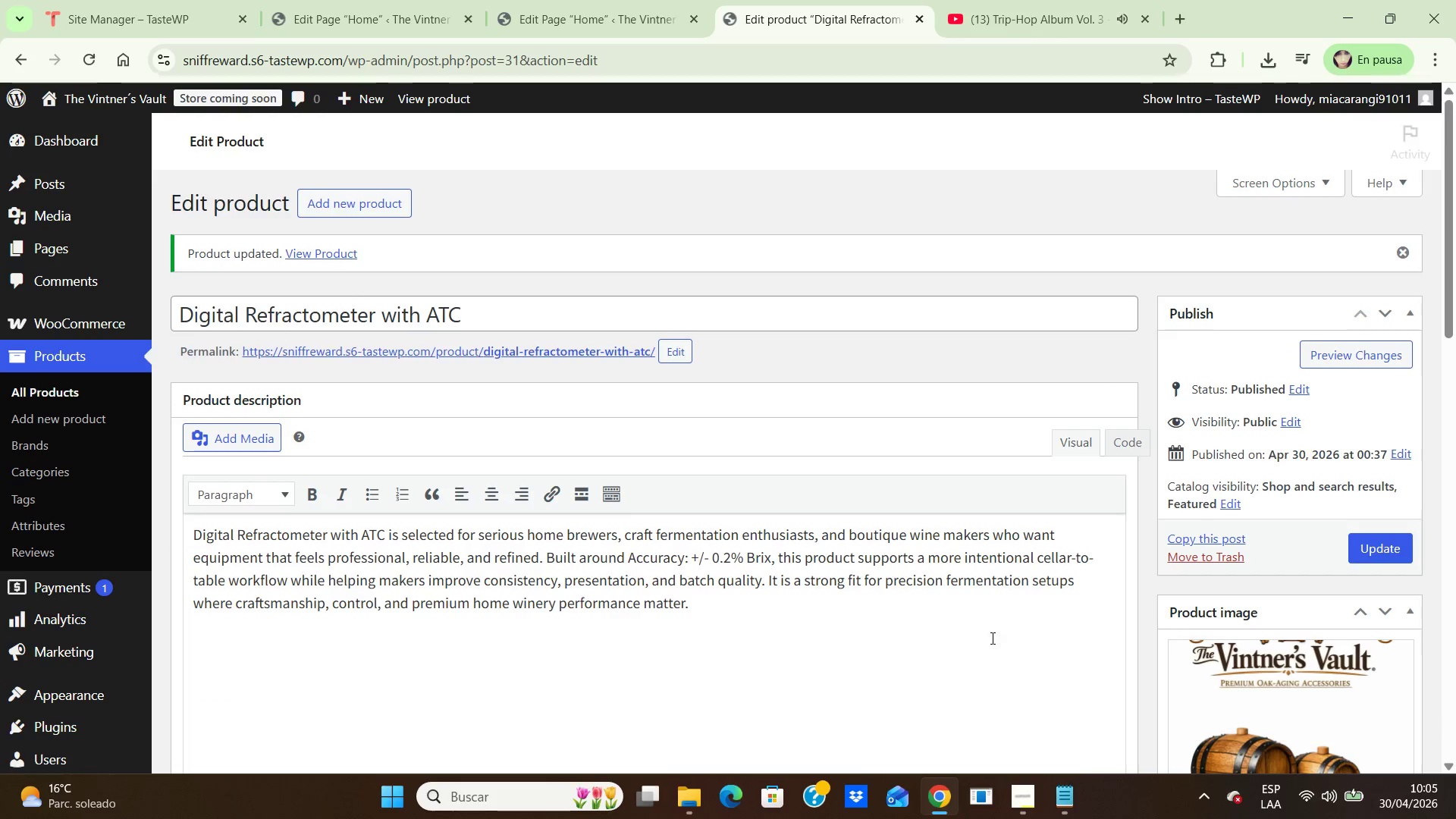 
left_click([100, 89])
 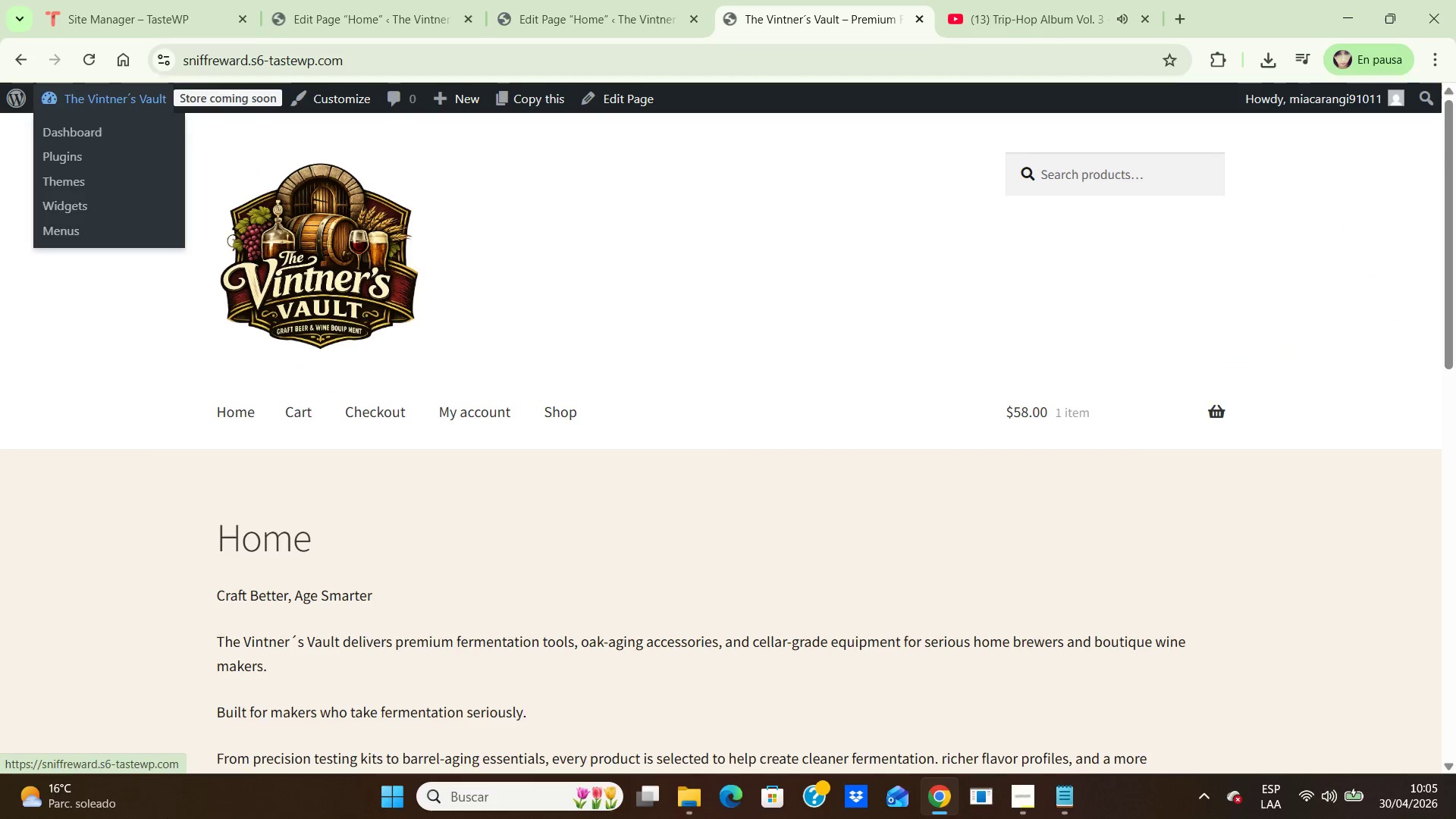 
mouse_move([121, 108])
 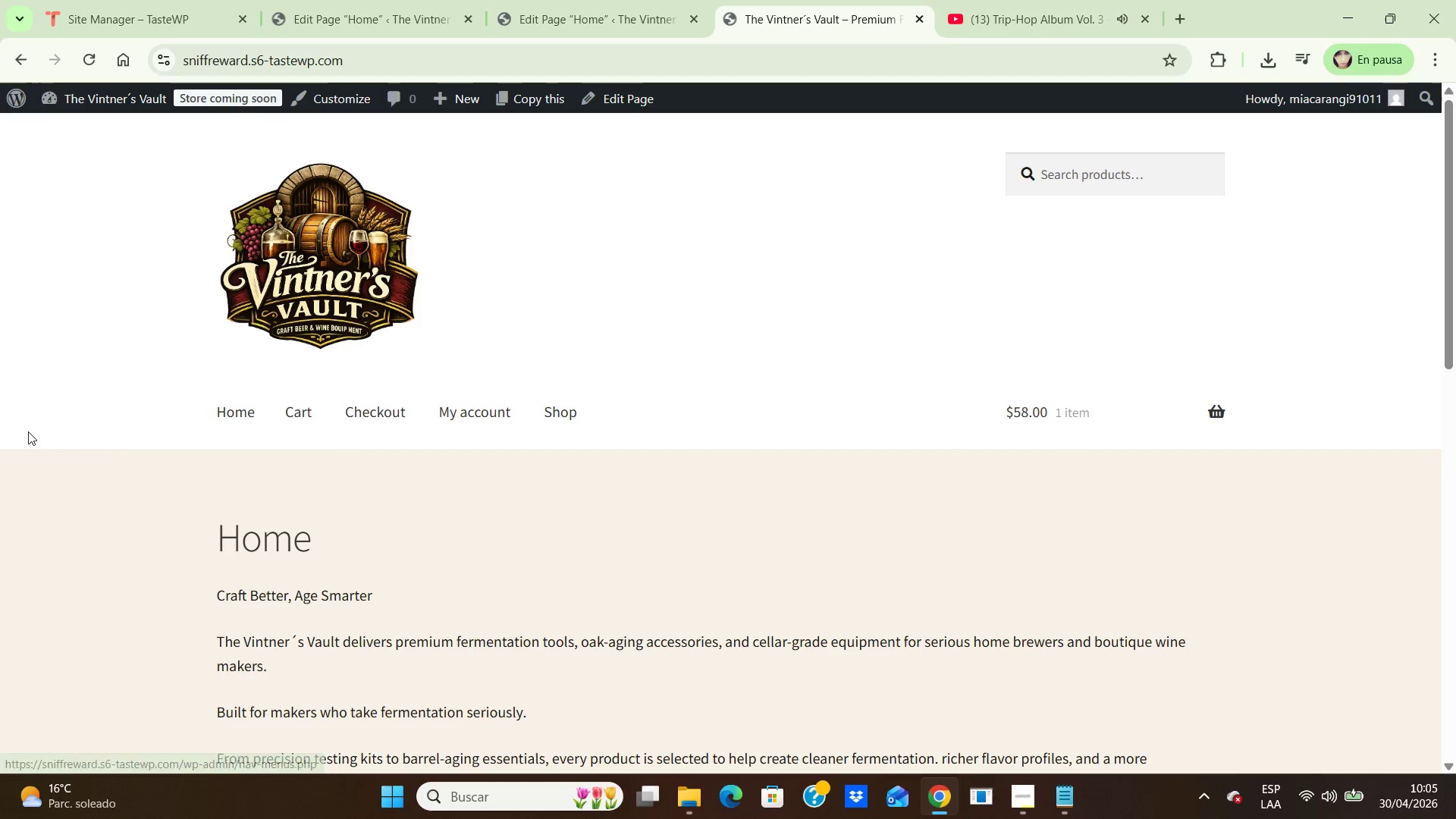 
mouse_move([106, 96])
 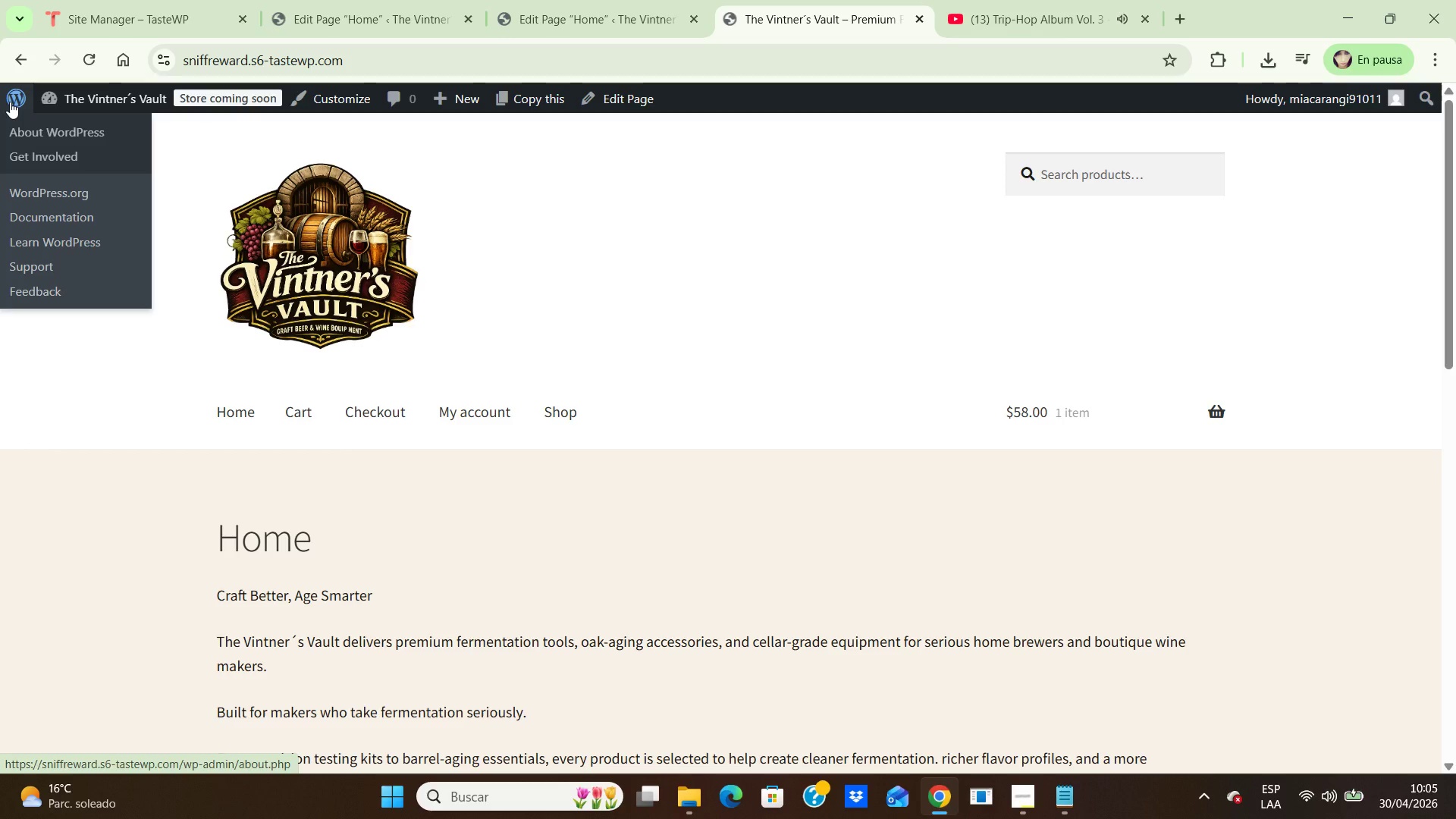 
left_click([10, 102])
 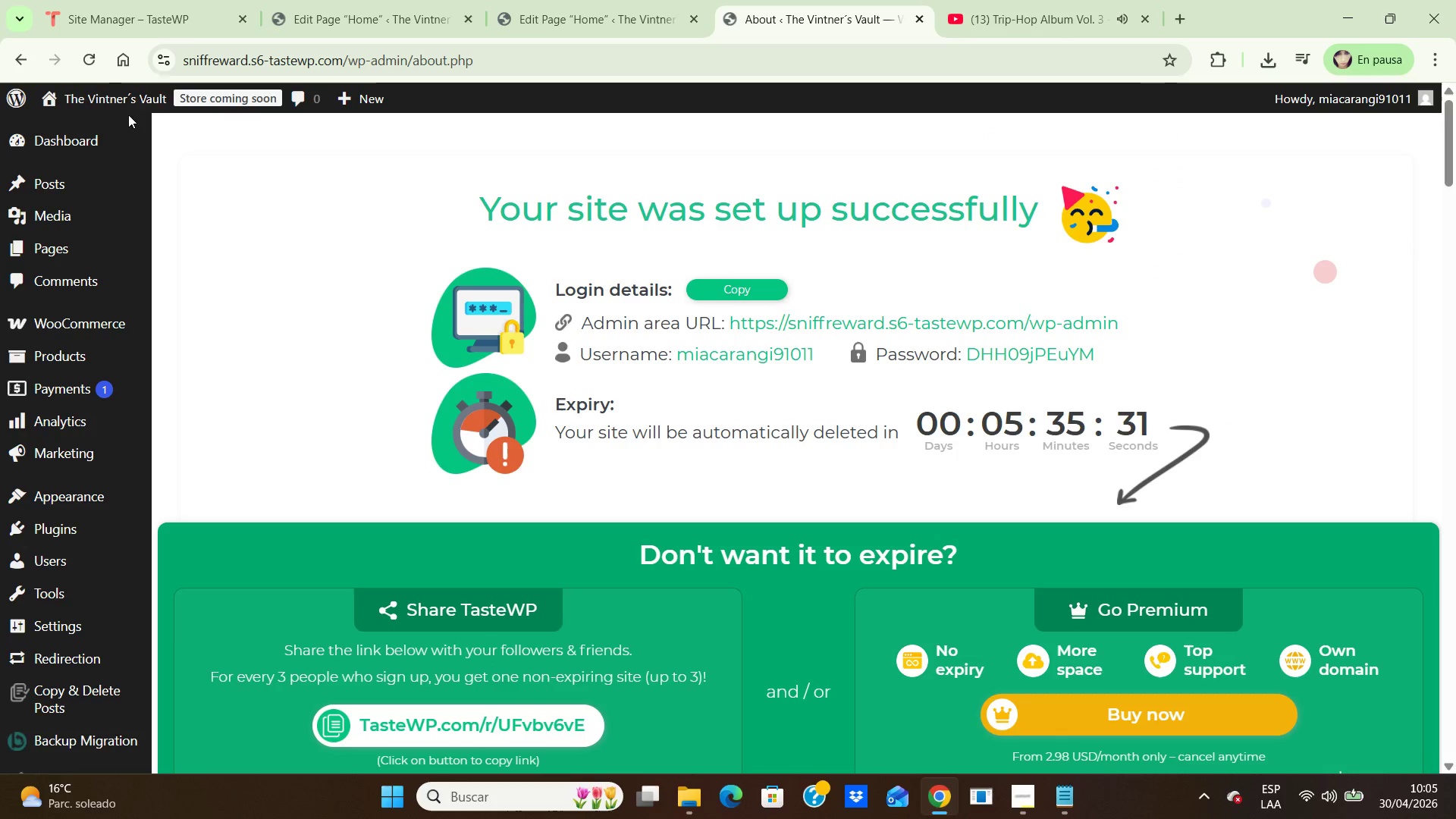 
left_click([86, 124])
 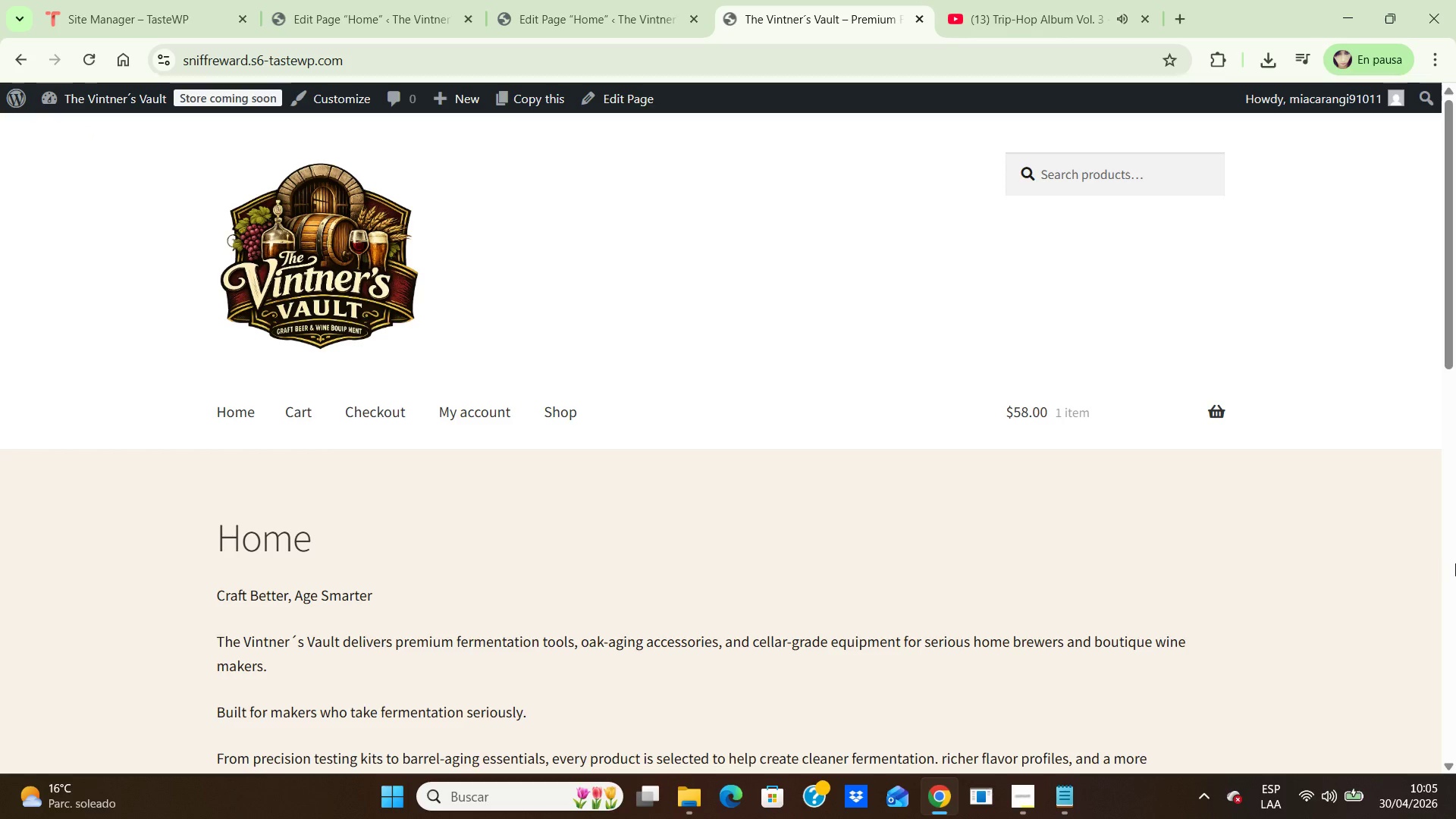 
scroll: coordinate [1211, 447], scroll_direction: down, amount: 8.0
 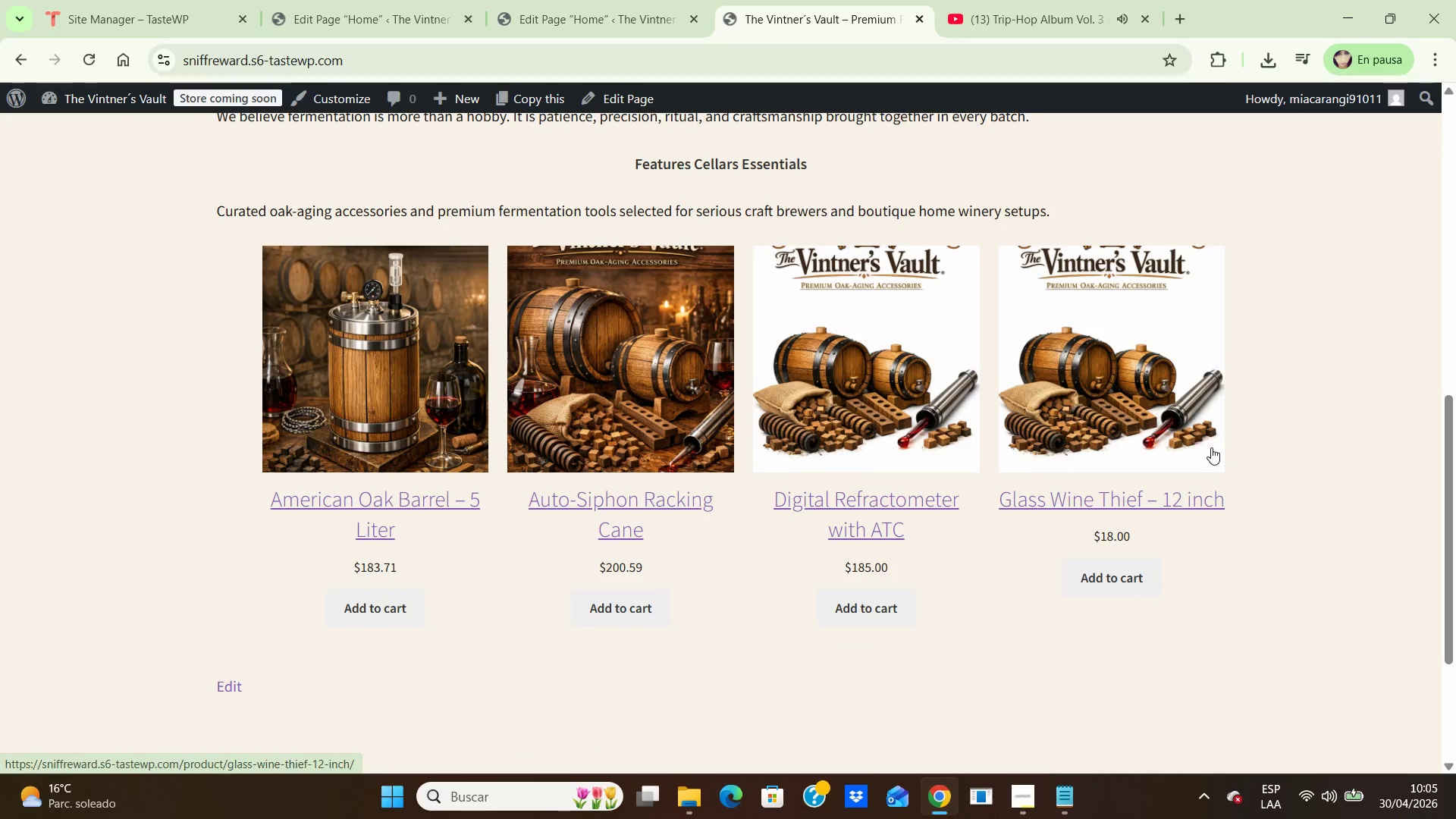 
scroll: coordinate [1211, 447], scroll_direction: up, amount: 2.0
 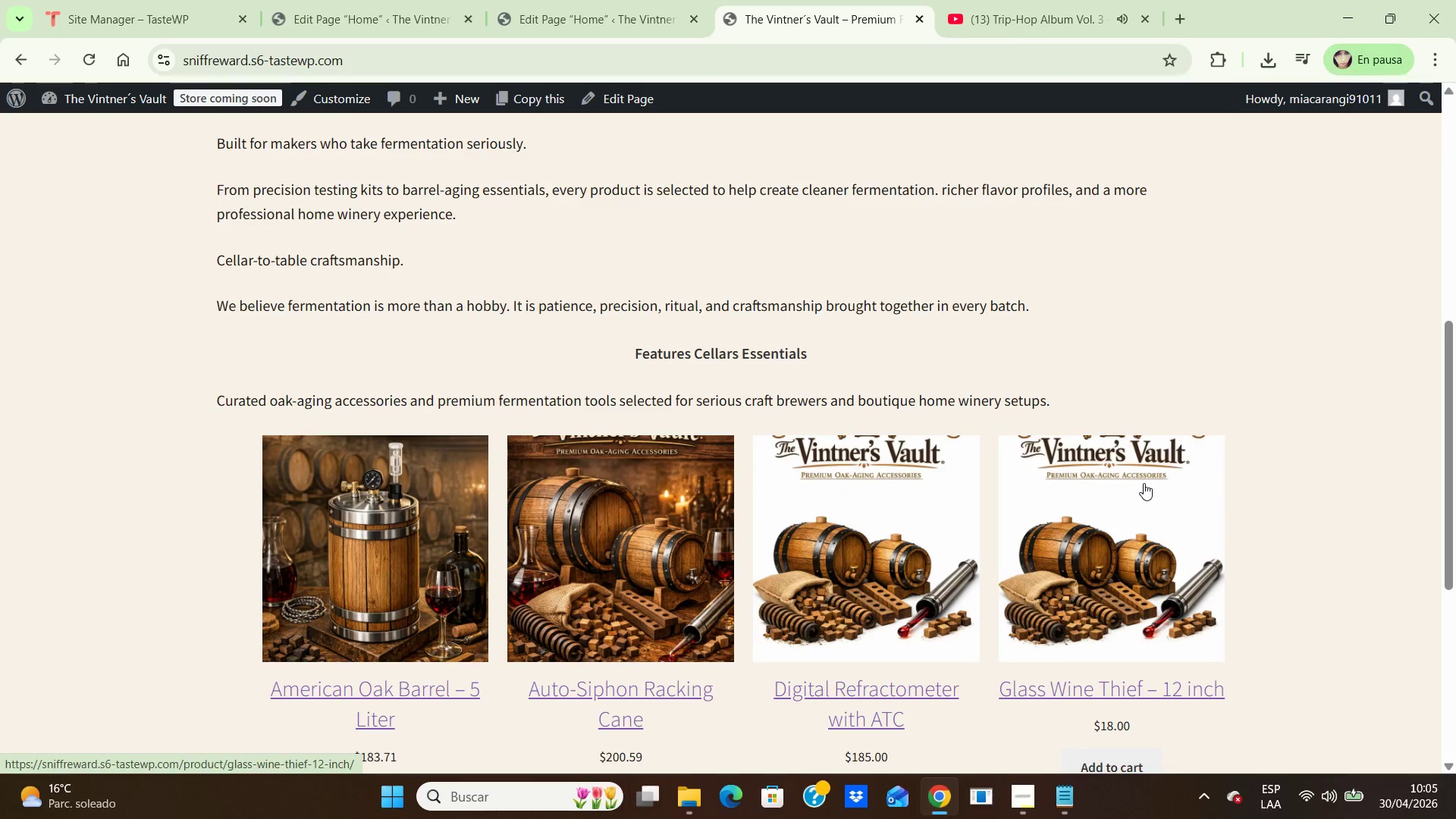 
left_click([1144, 484])
 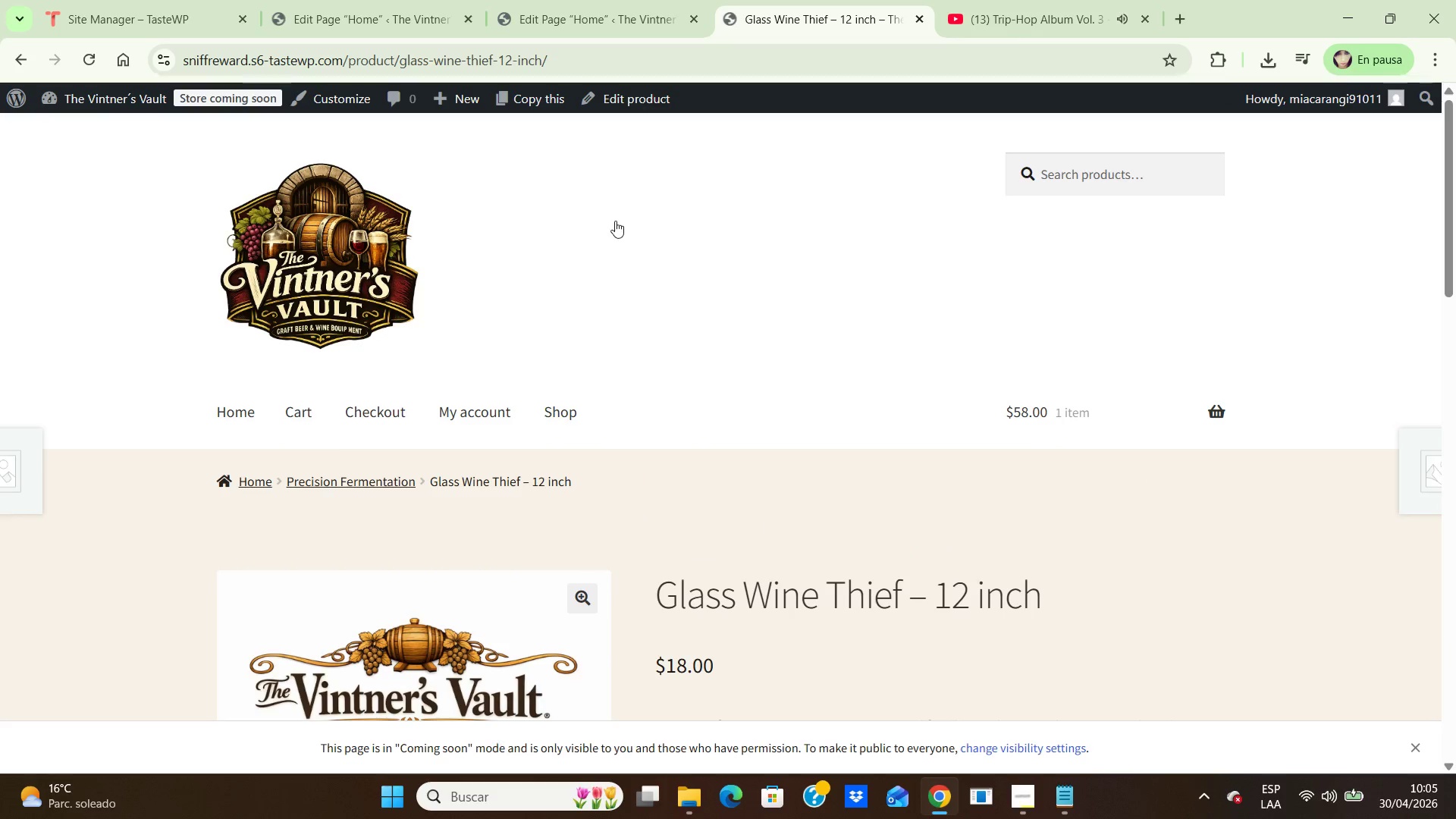 
left_click([647, 97])
 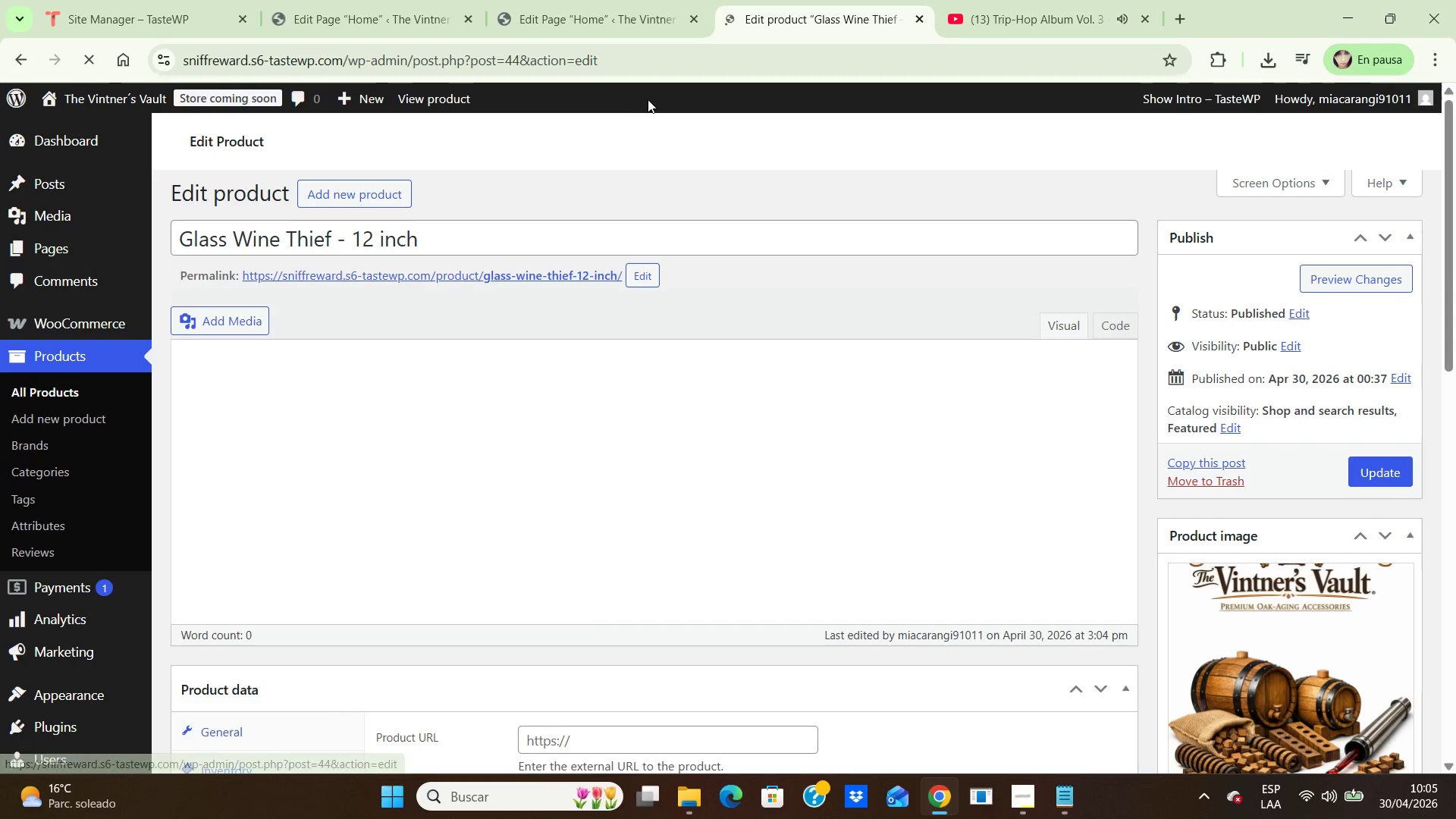 
scroll: coordinate [1455, 694], scroll_direction: down, amount: 4.0
 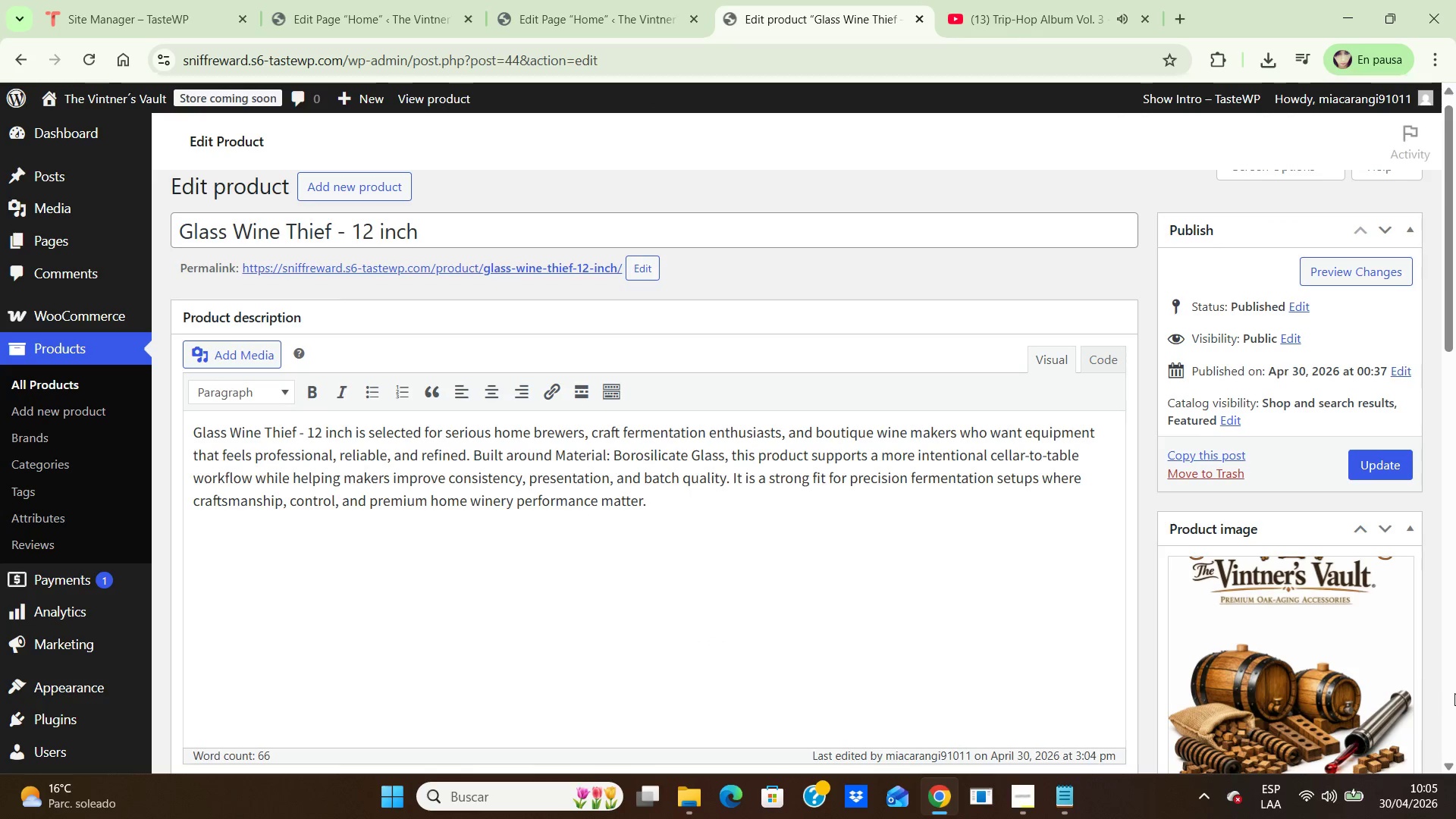 
scroll: coordinate [1454, 693], scroll_direction: up, amount: 2.0
 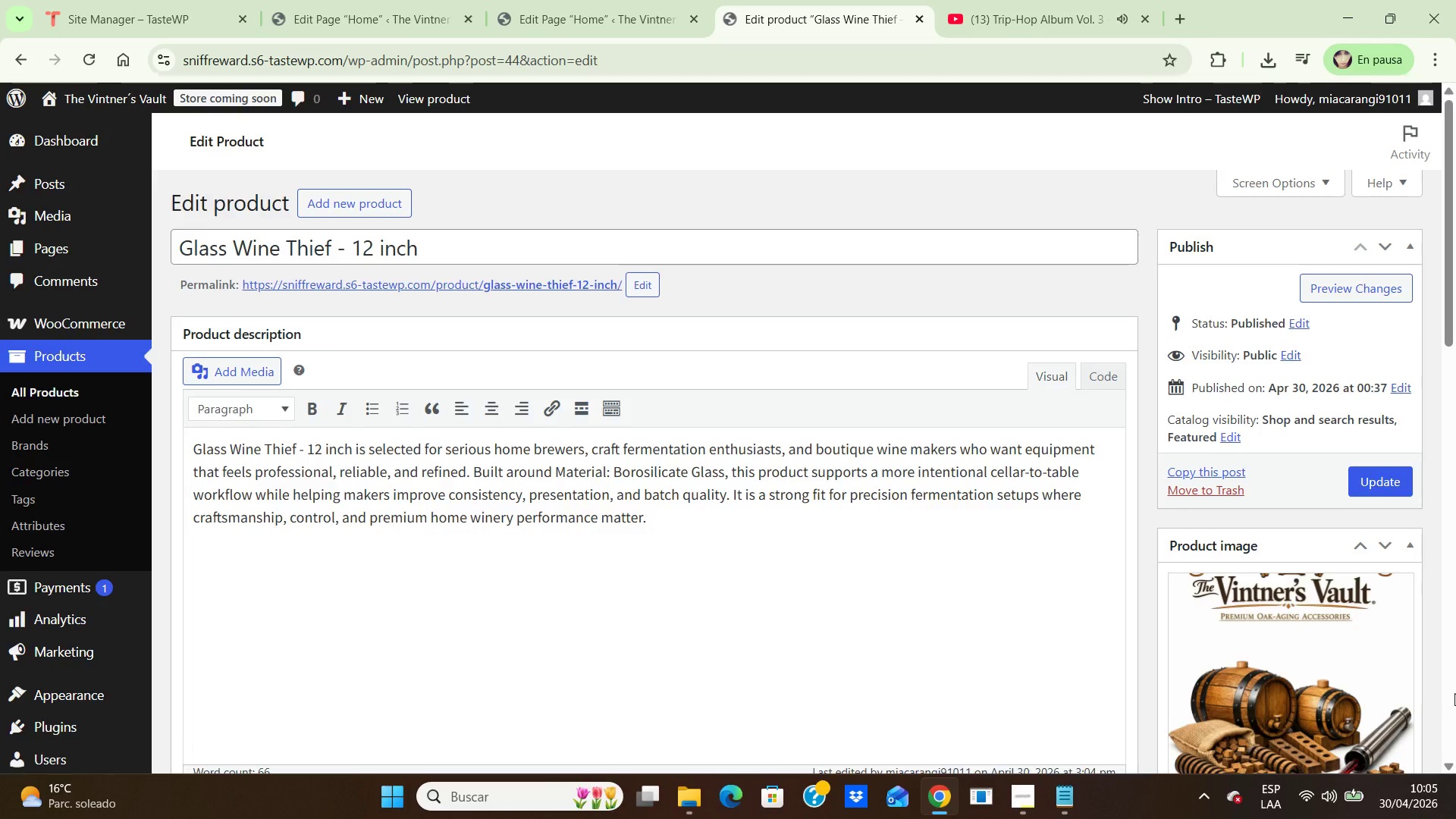 
scroll: coordinate [1454, 693], scroll_direction: down, amount: 2.0
 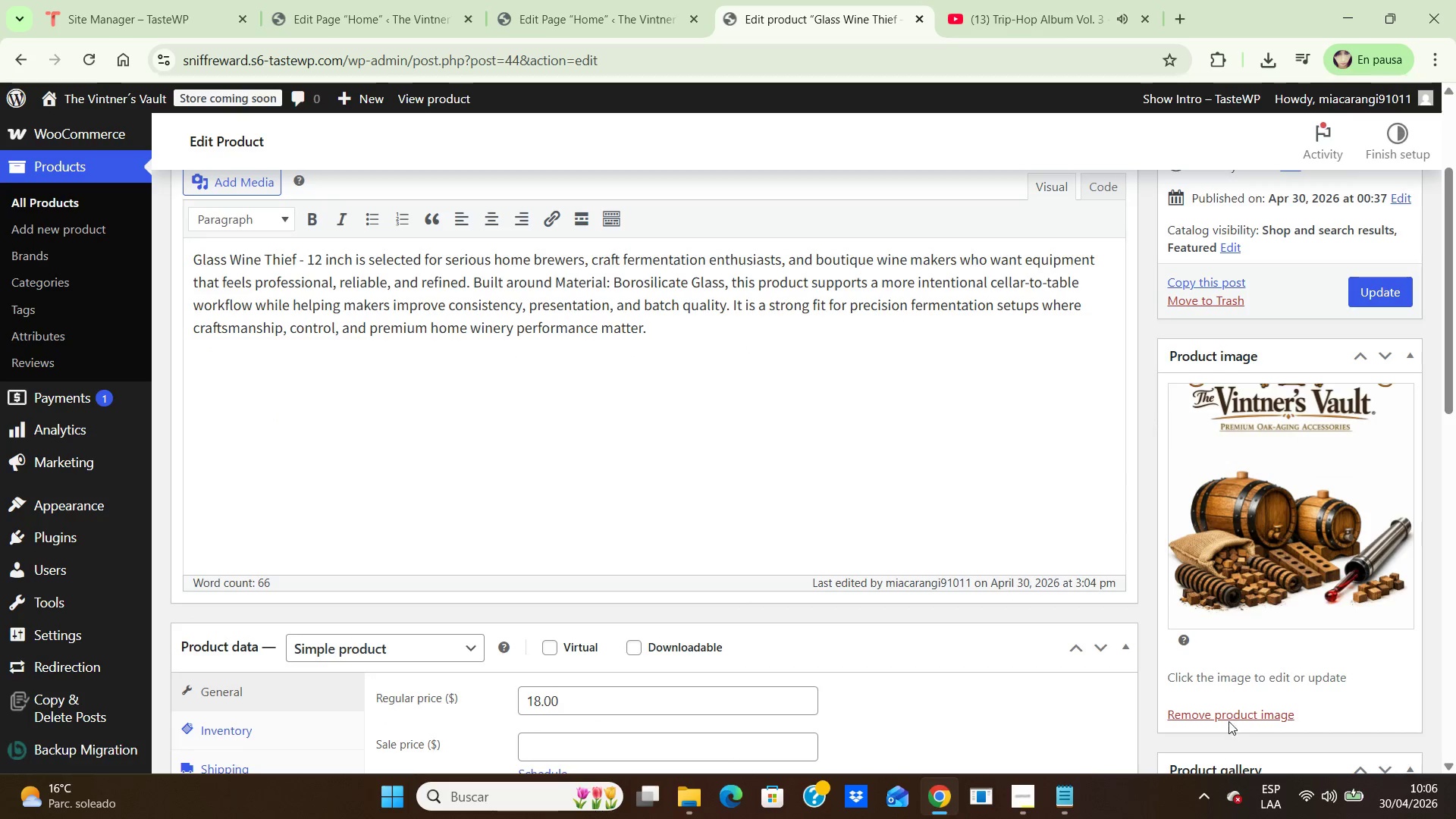 
left_click([1233, 717])
 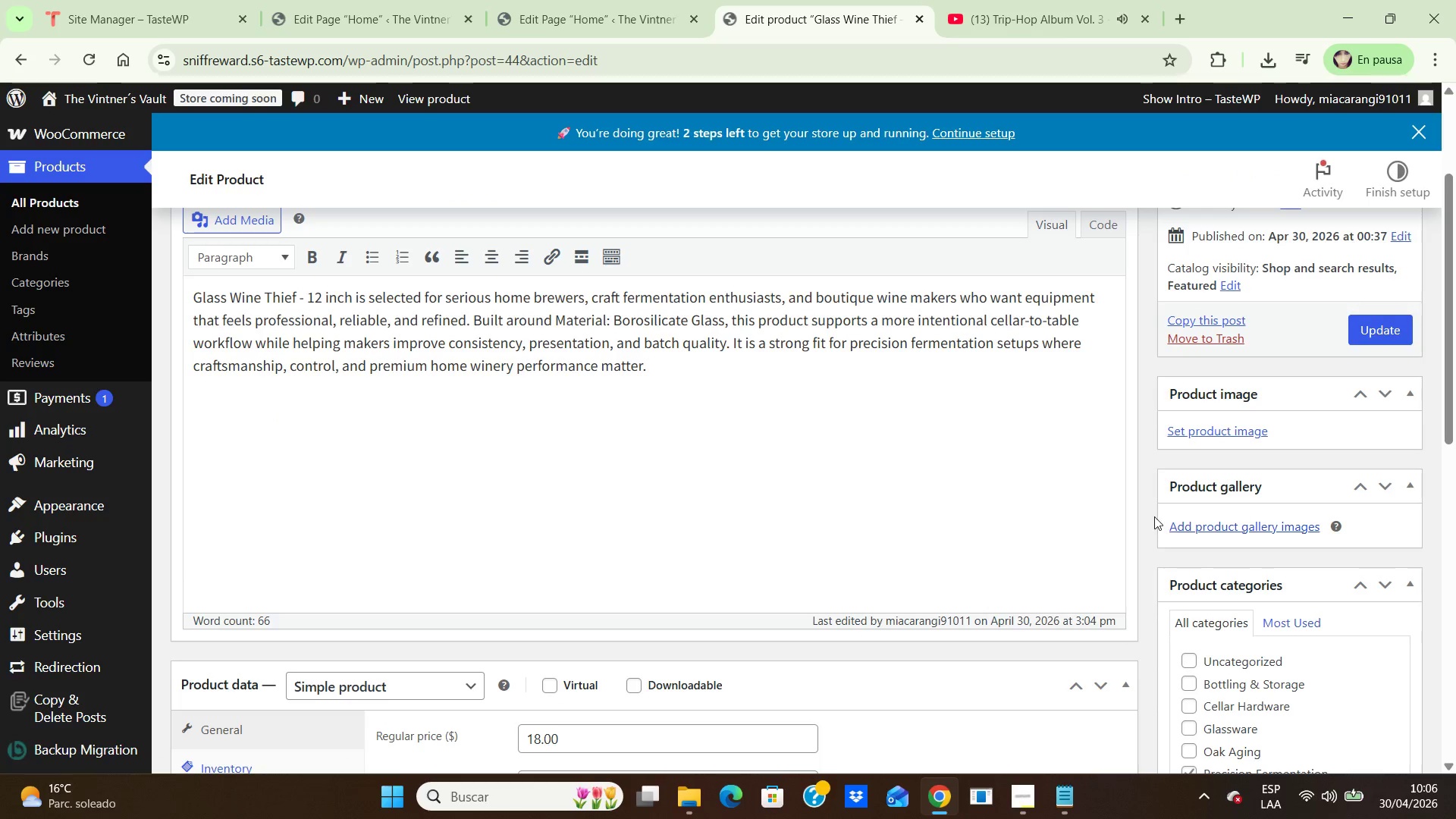 
left_click([1222, 426])
 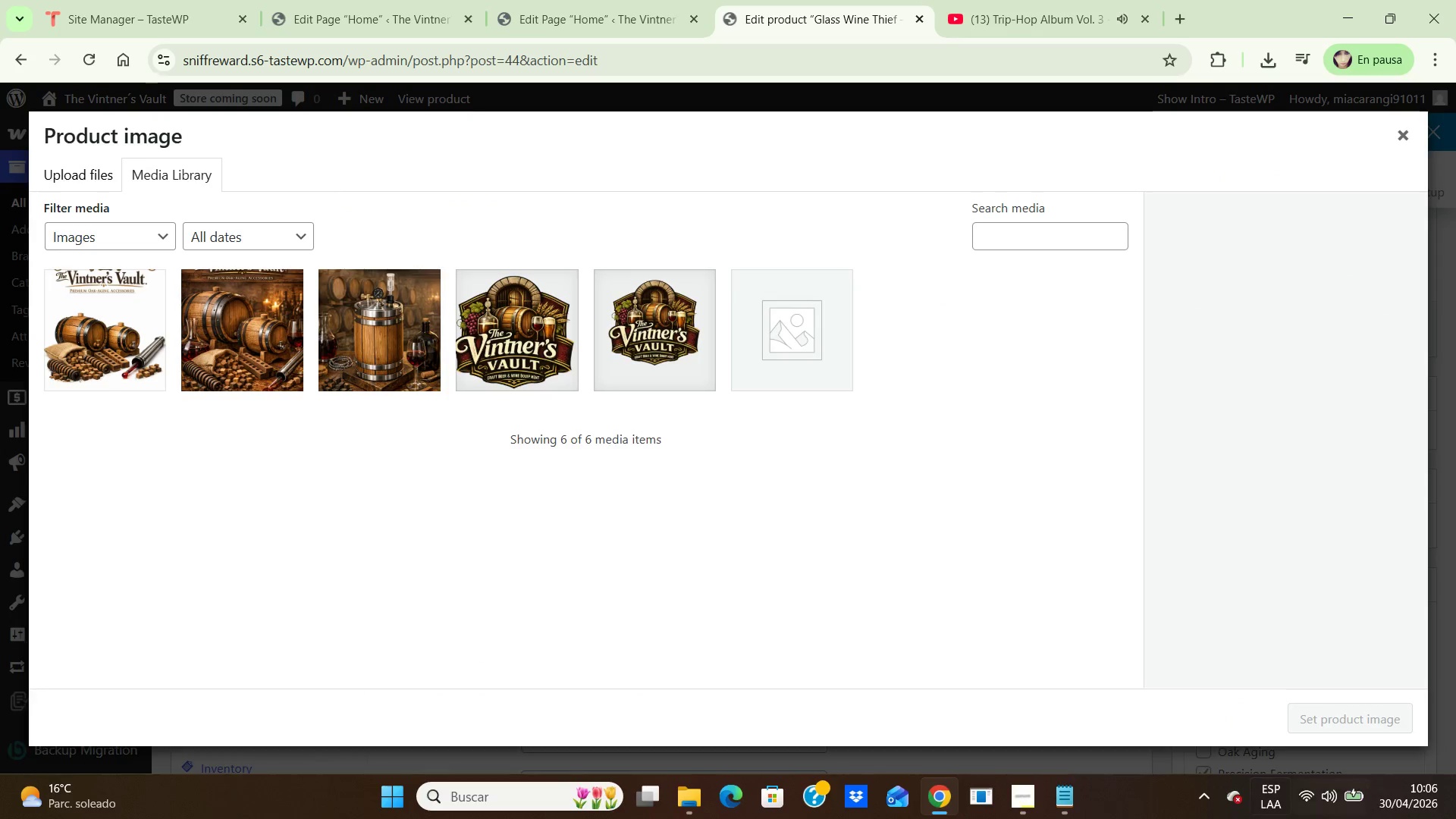 
mouse_move([1084, 772])
 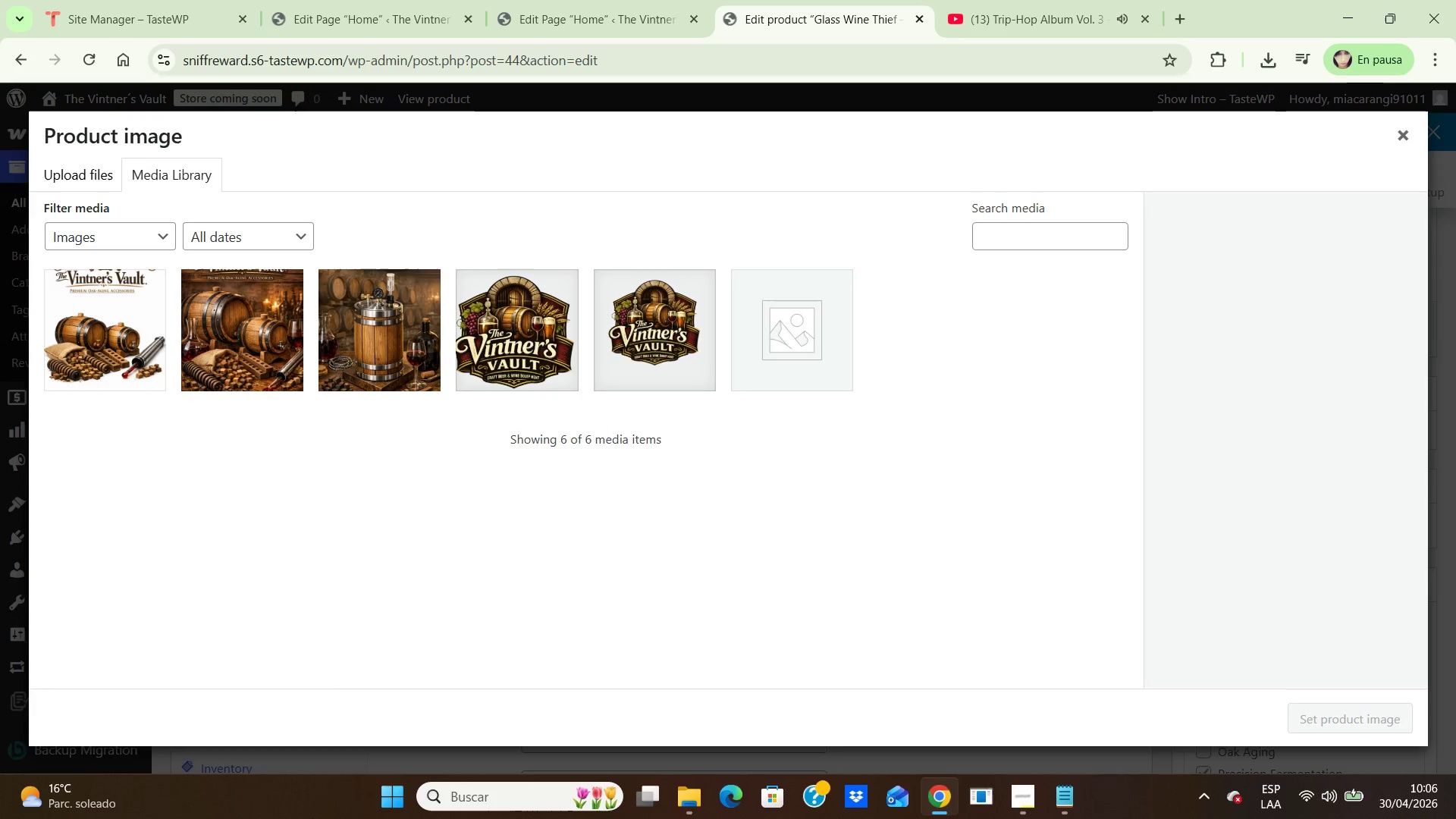 
left_click([380, 796])
 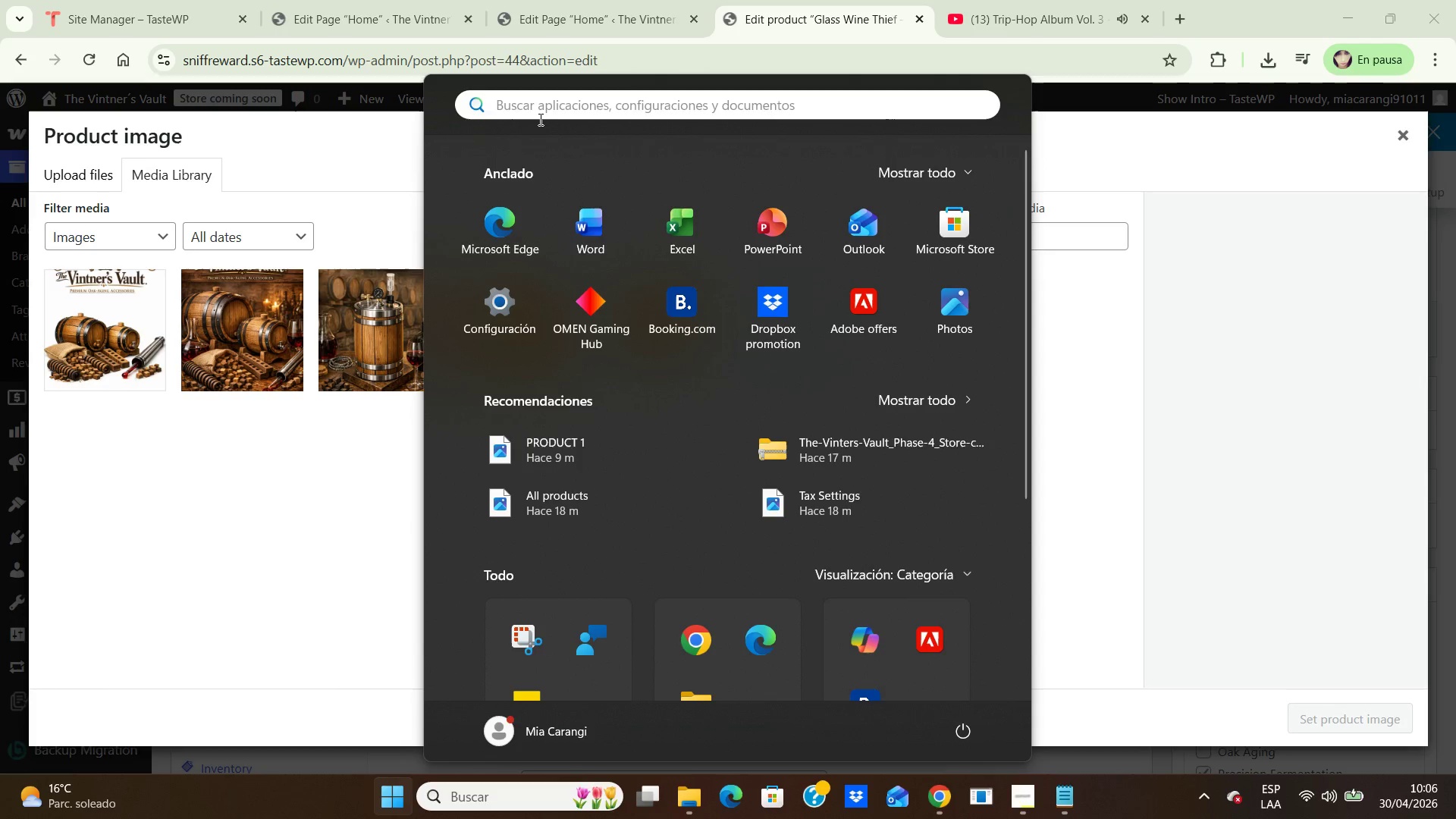 
type(CO)
 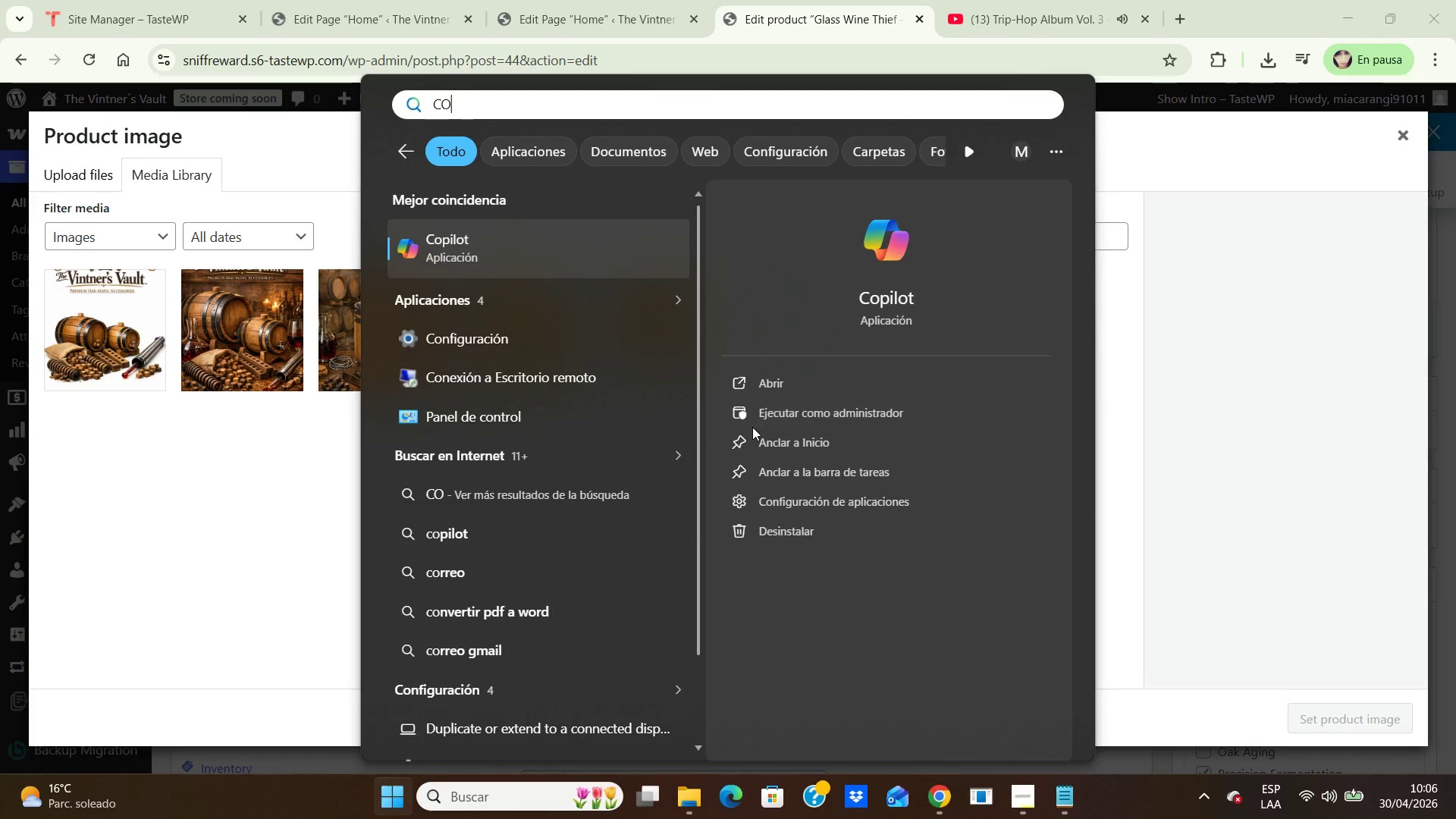 
left_click([778, 375])
 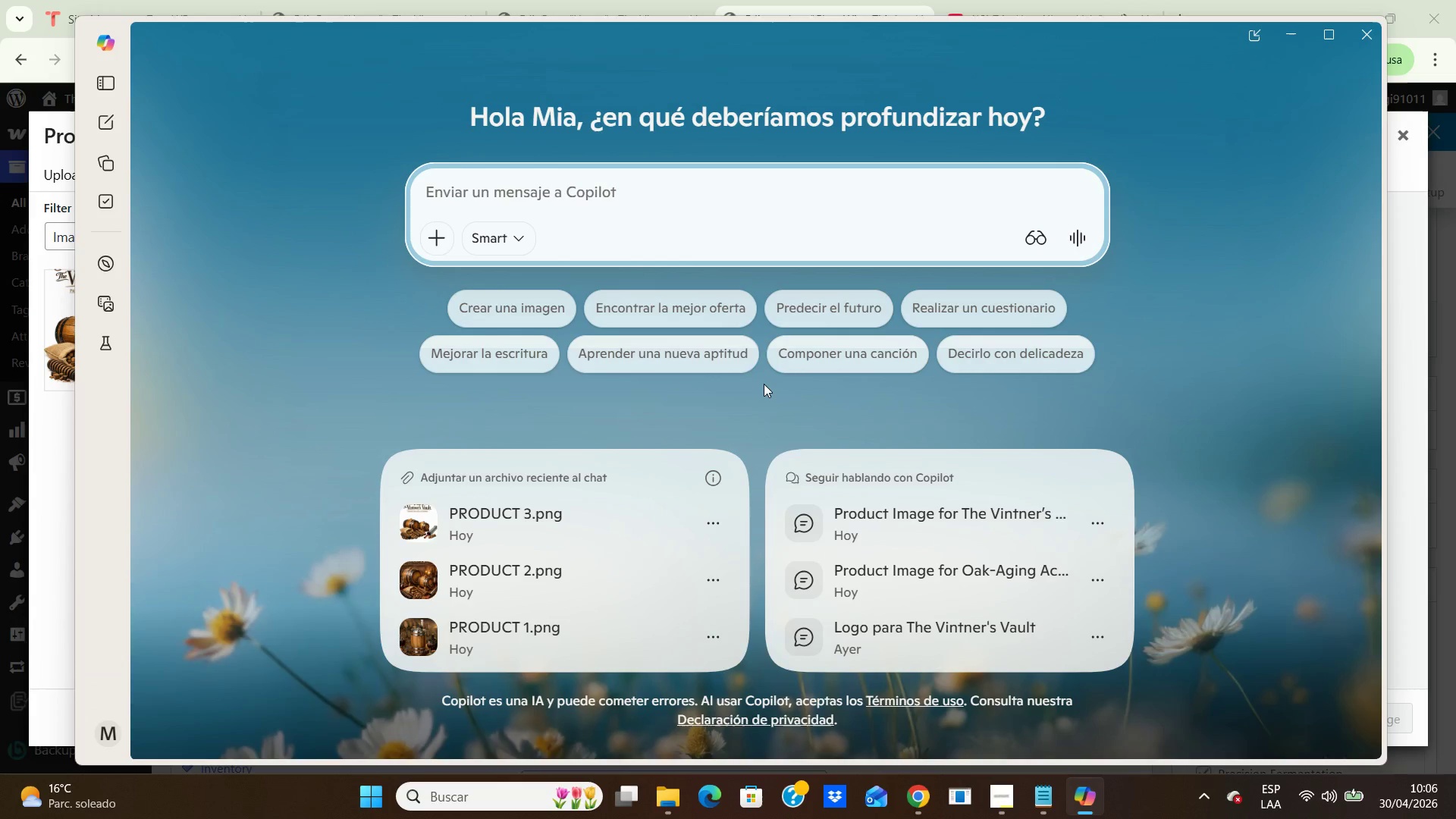 
wait(8.04)
 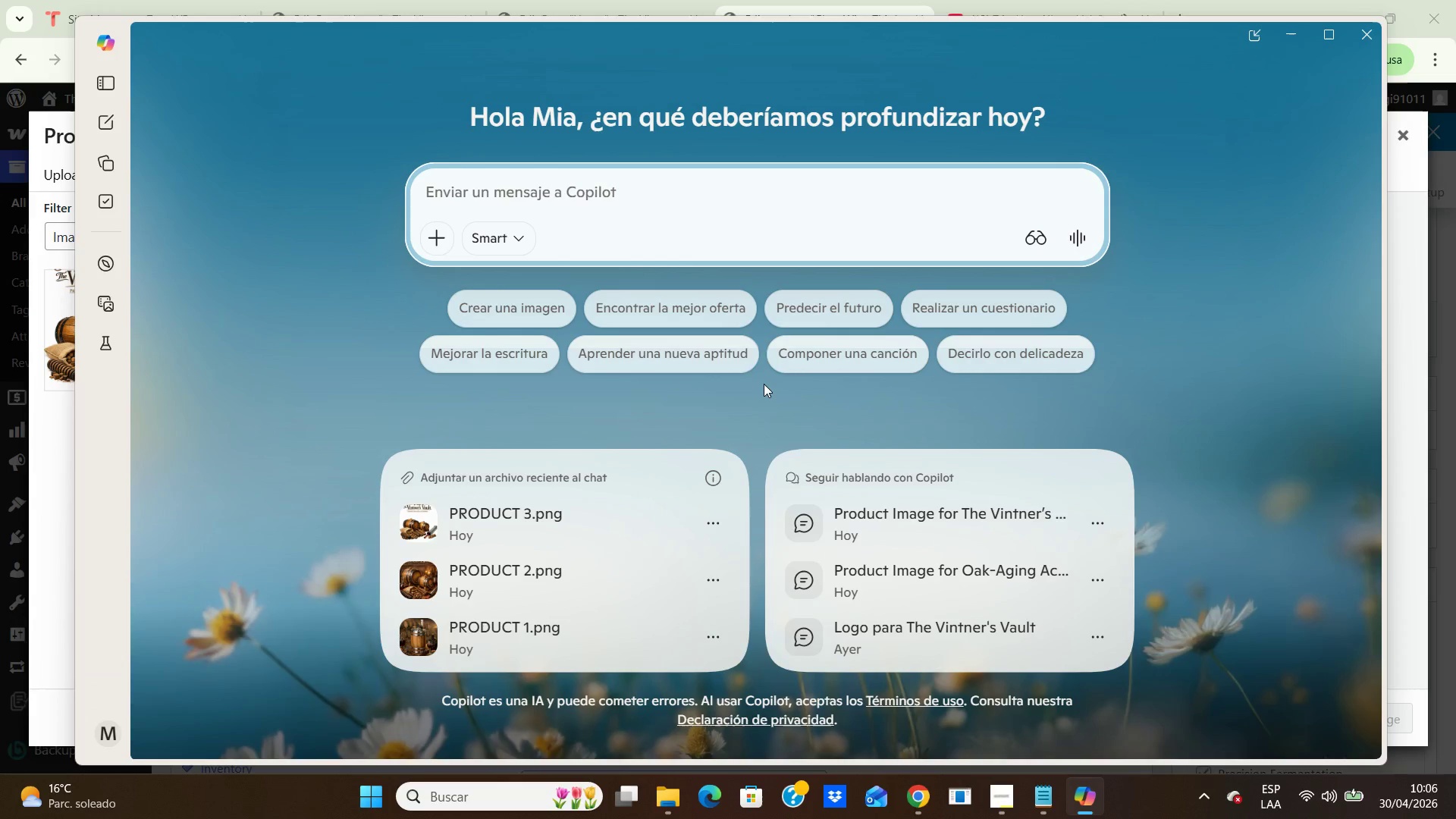 
mouse_move([457, 520])
 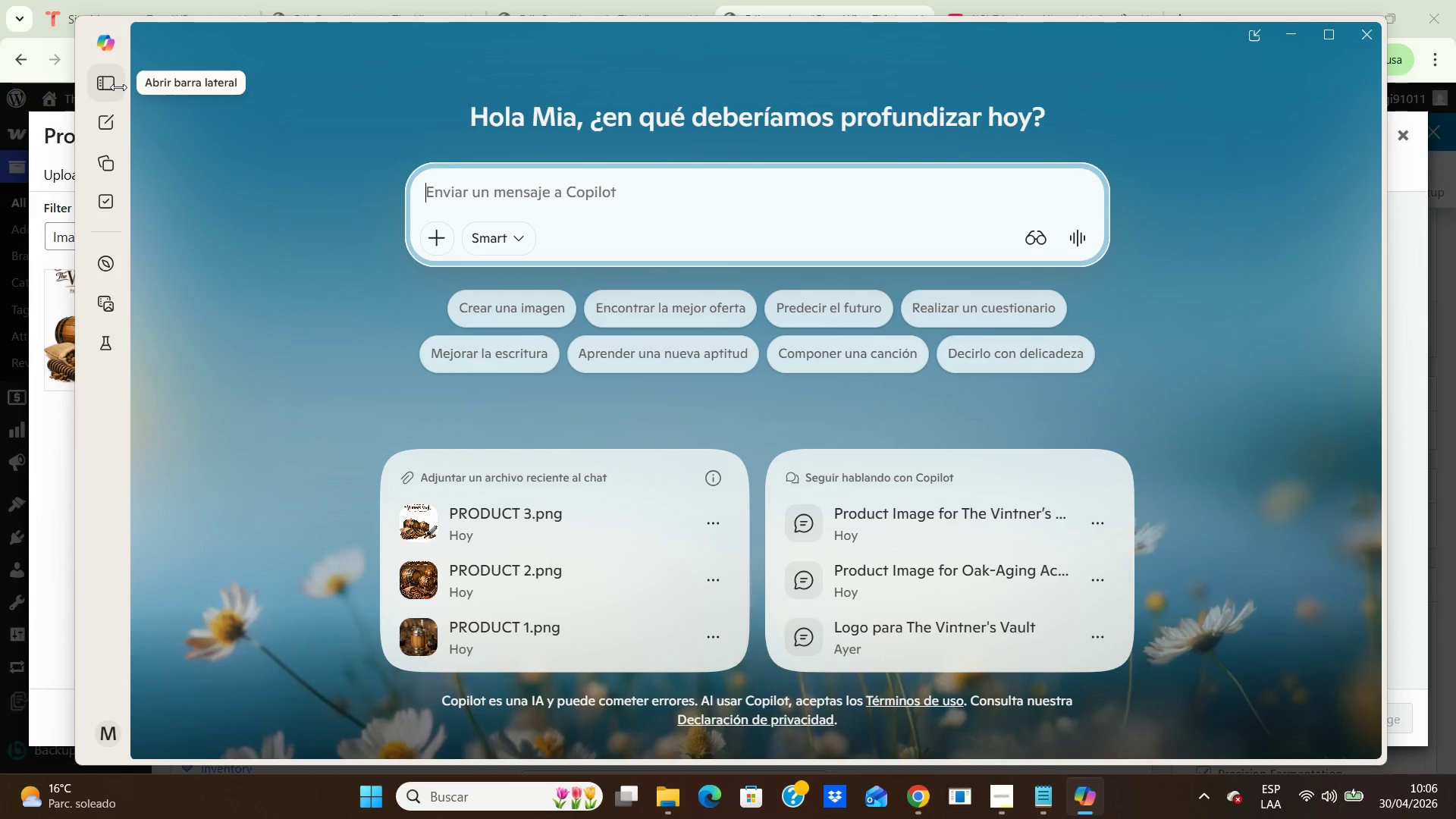 
left_click([119, 87])
 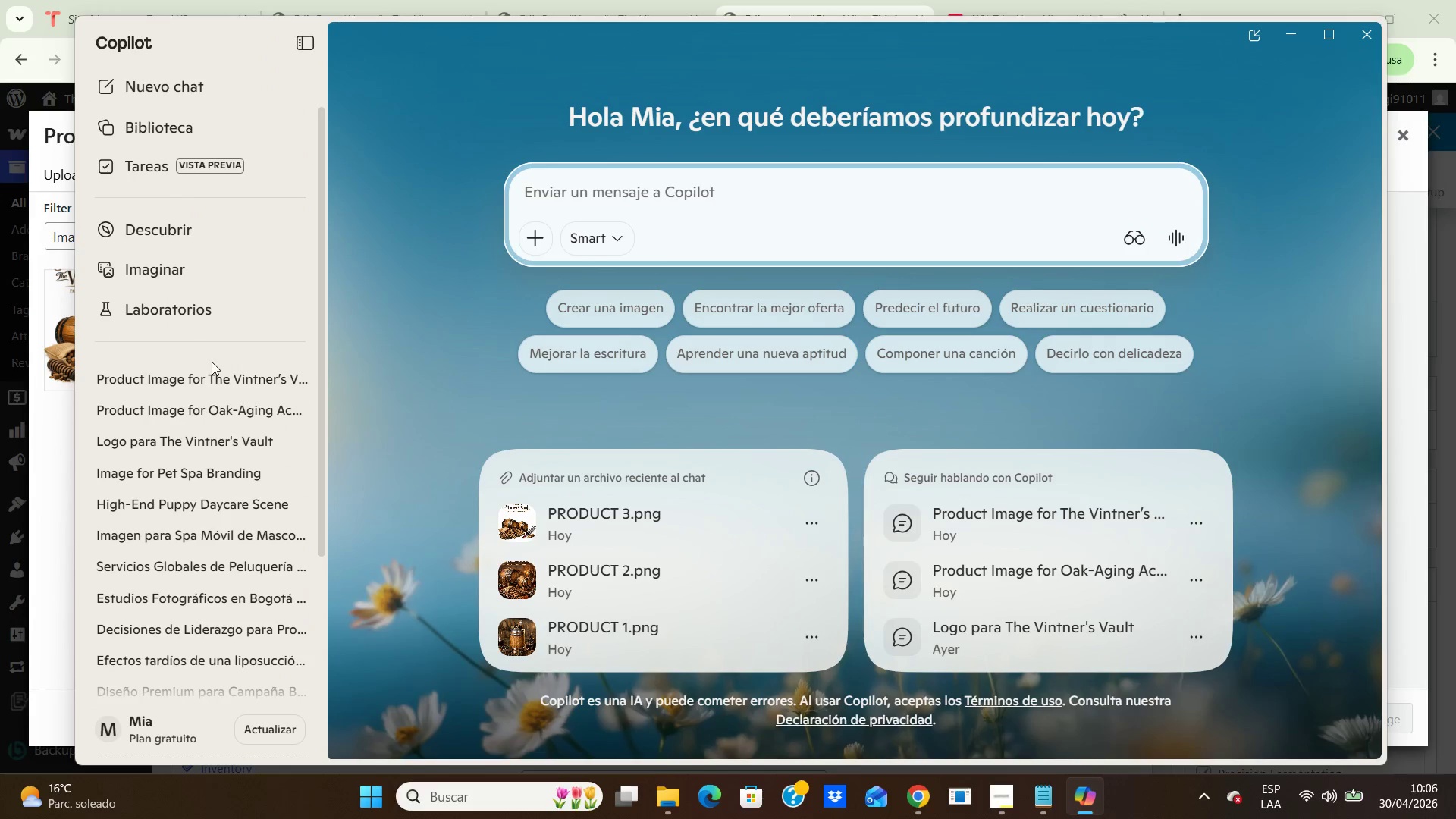 
left_click([212, 381])
 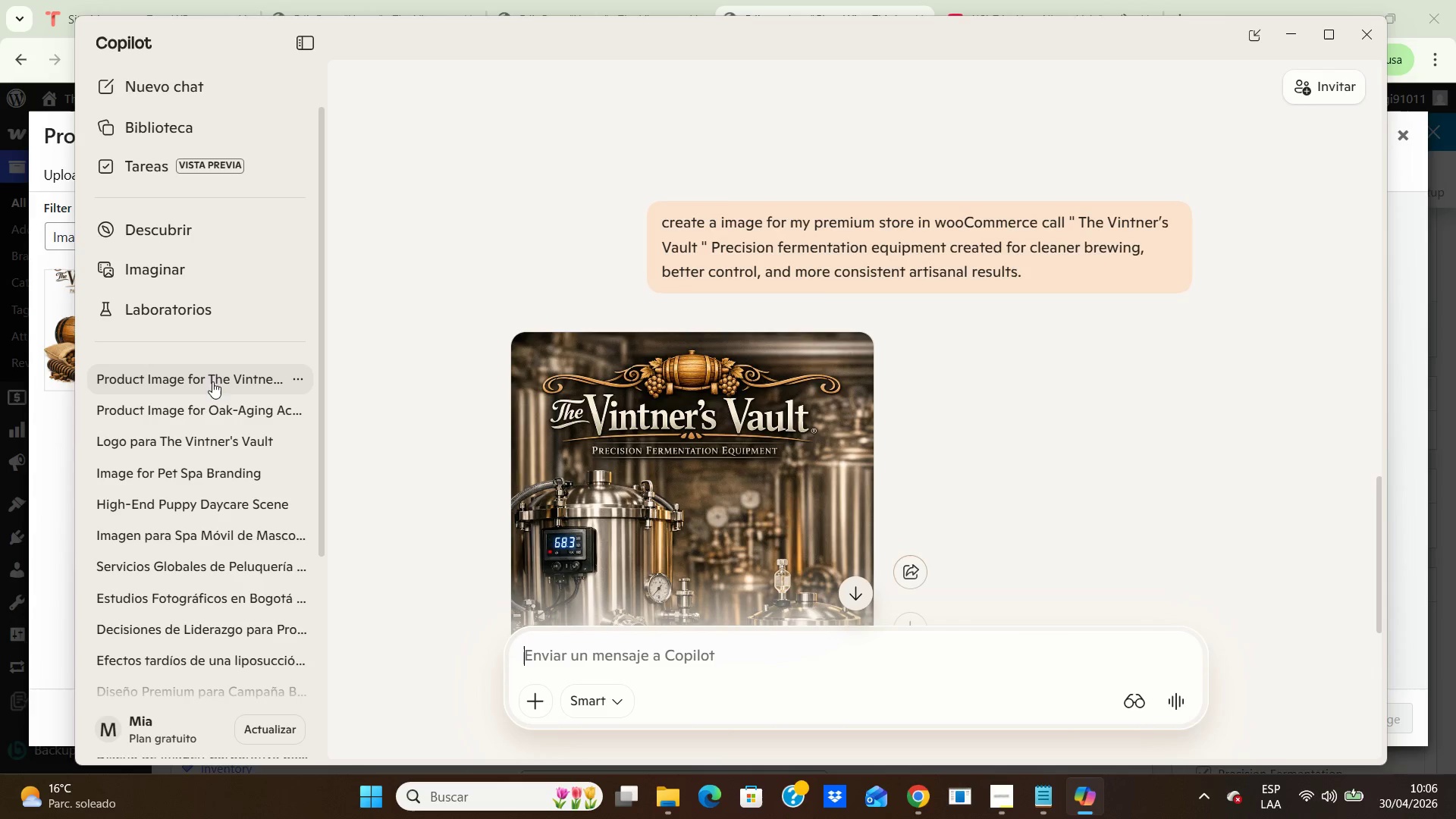 
scroll: coordinate [1346, 325], scroll_direction: down, amount: 8.0
 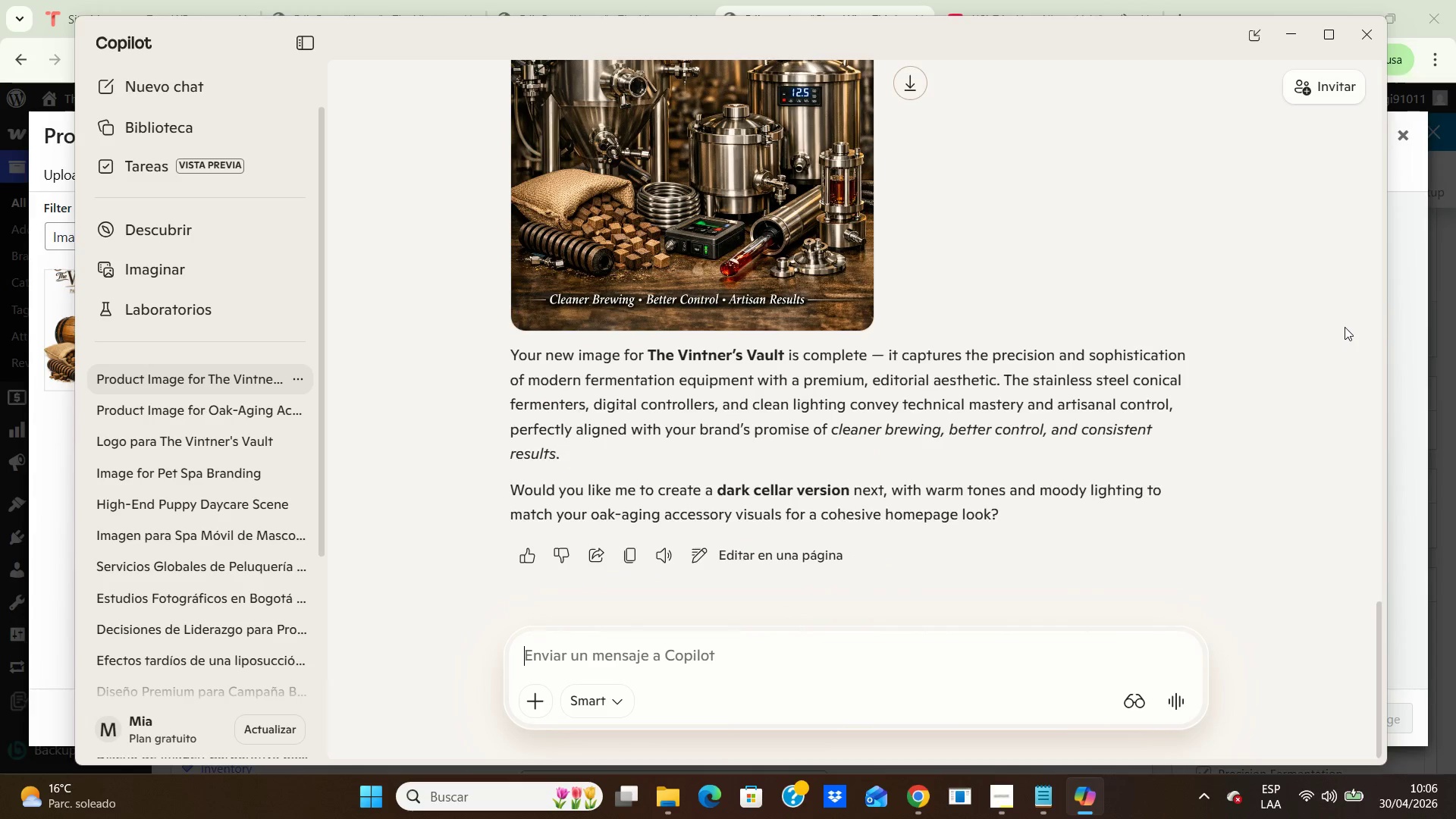 
scroll: coordinate [1345, 327], scroll_direction: up, amount: 3.0
 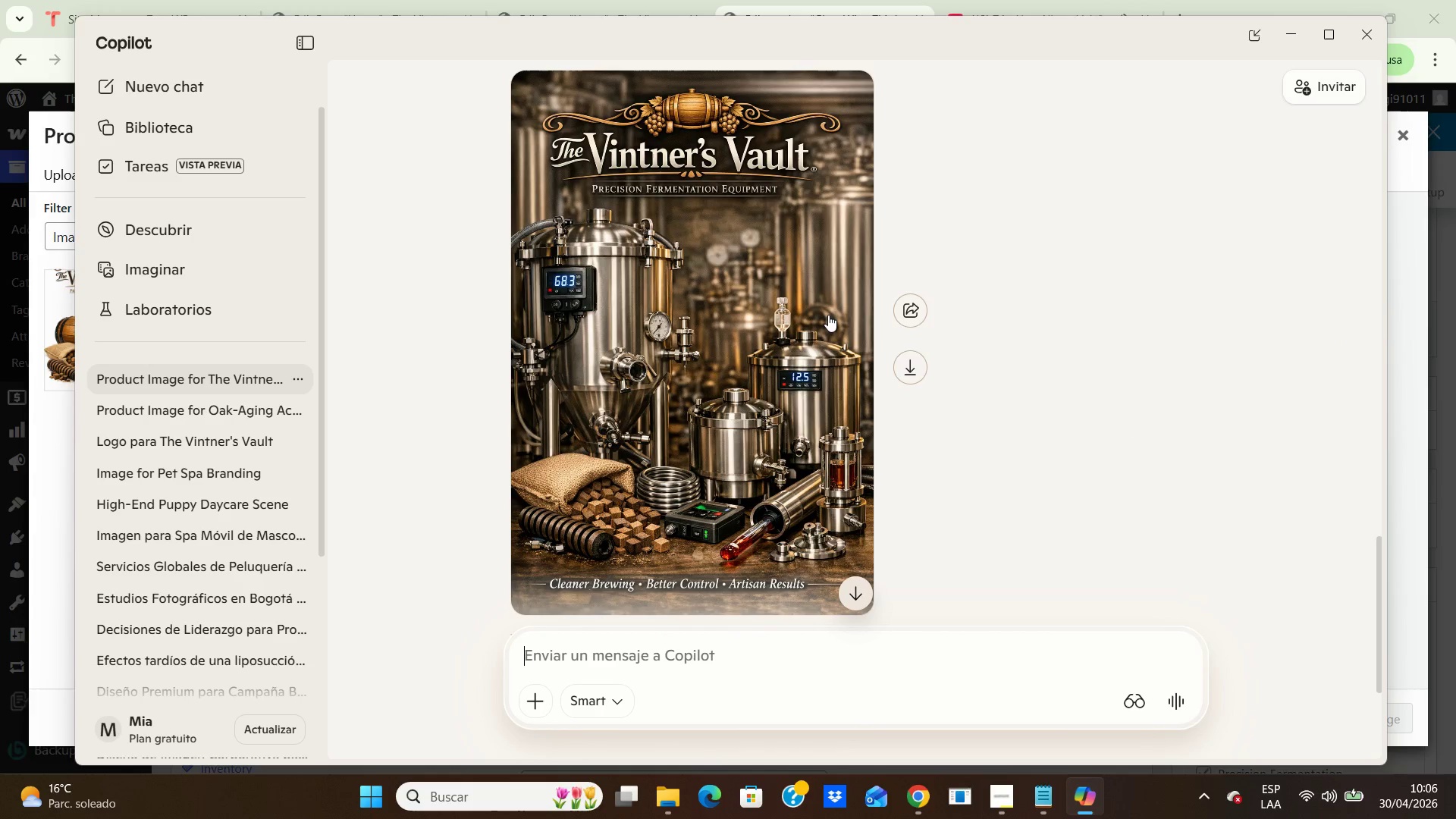 
right_click([824, 315])
 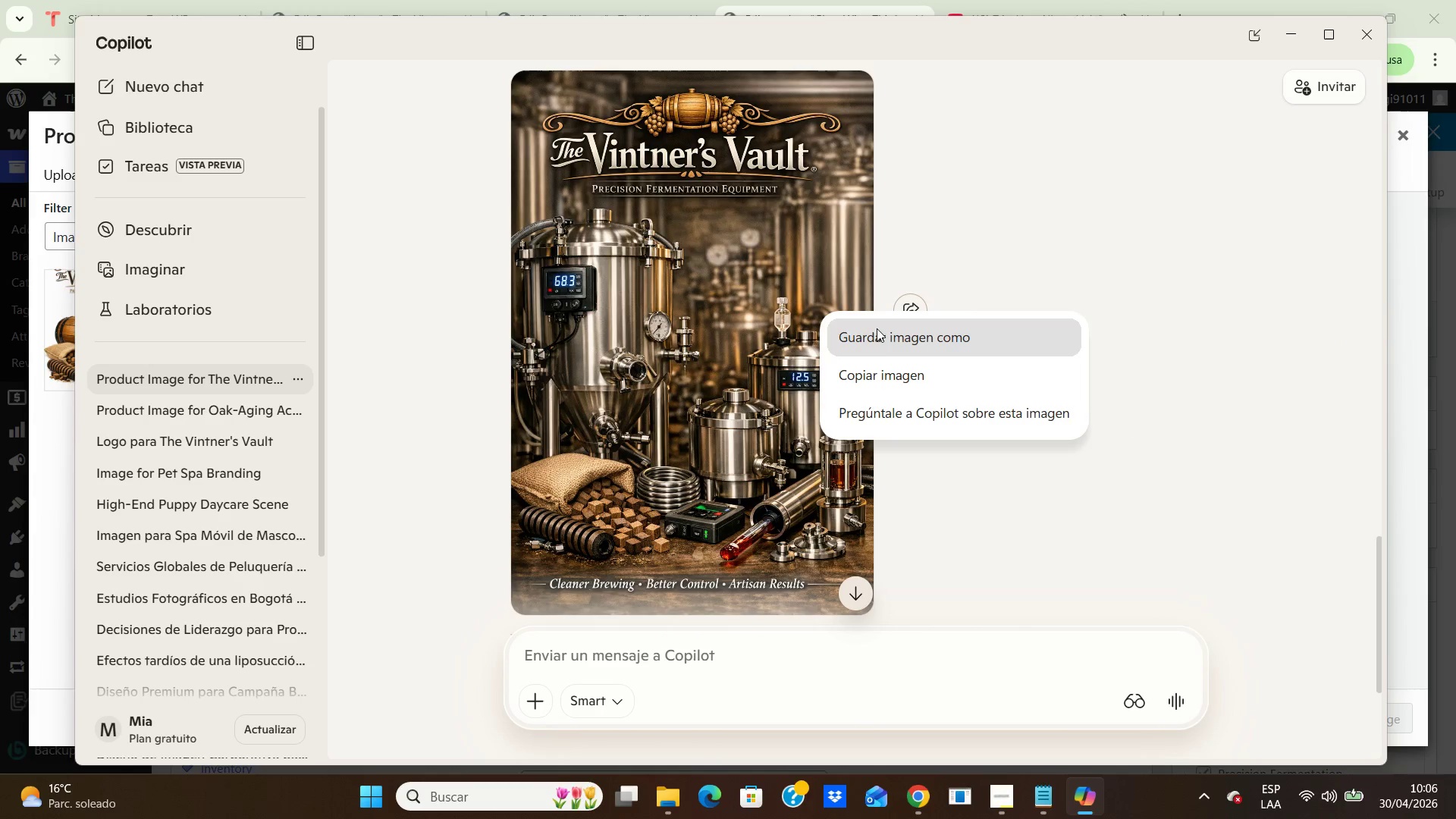 
left_click([877, 340])
 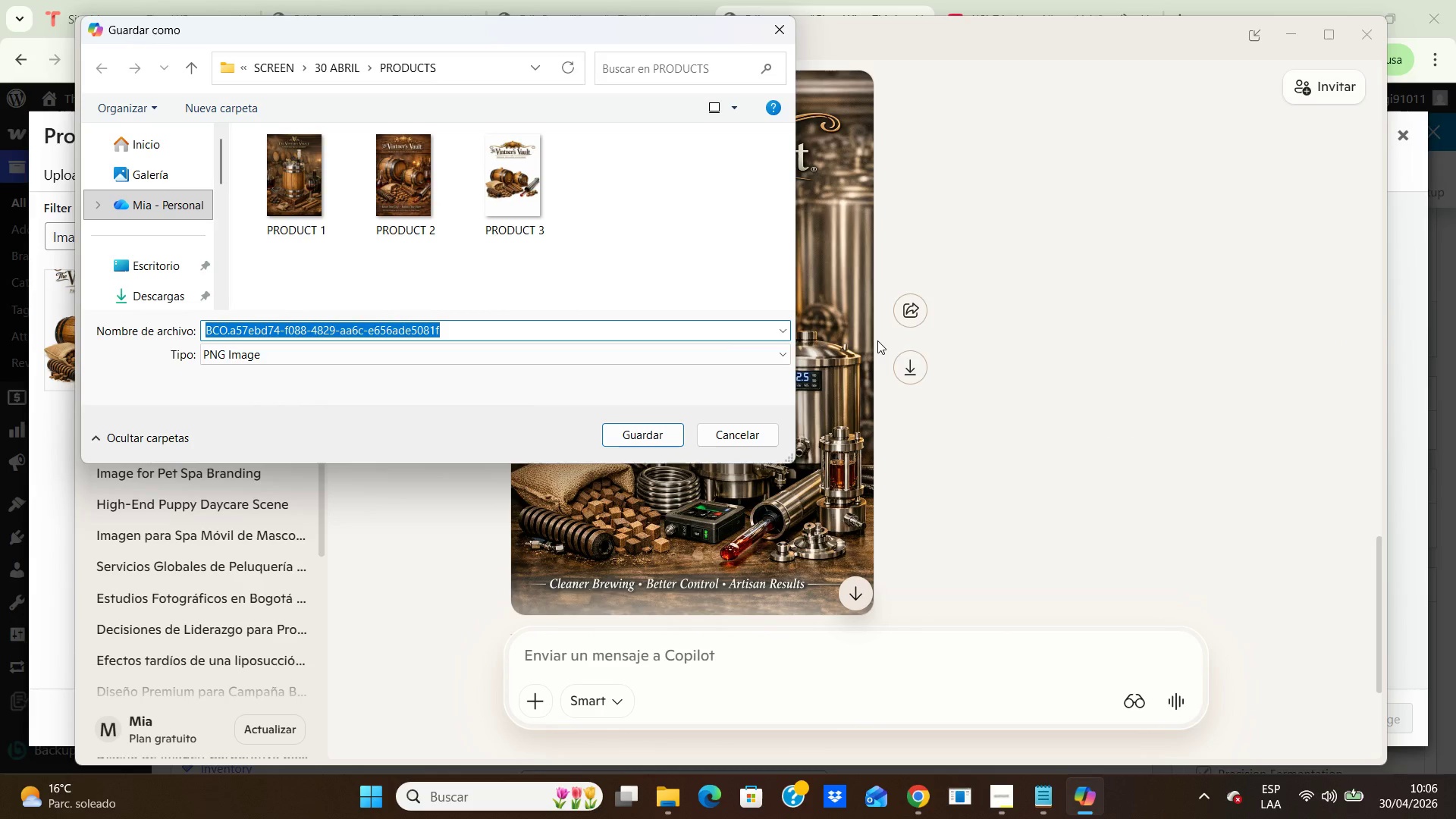 
type(PRODUCT 4)
 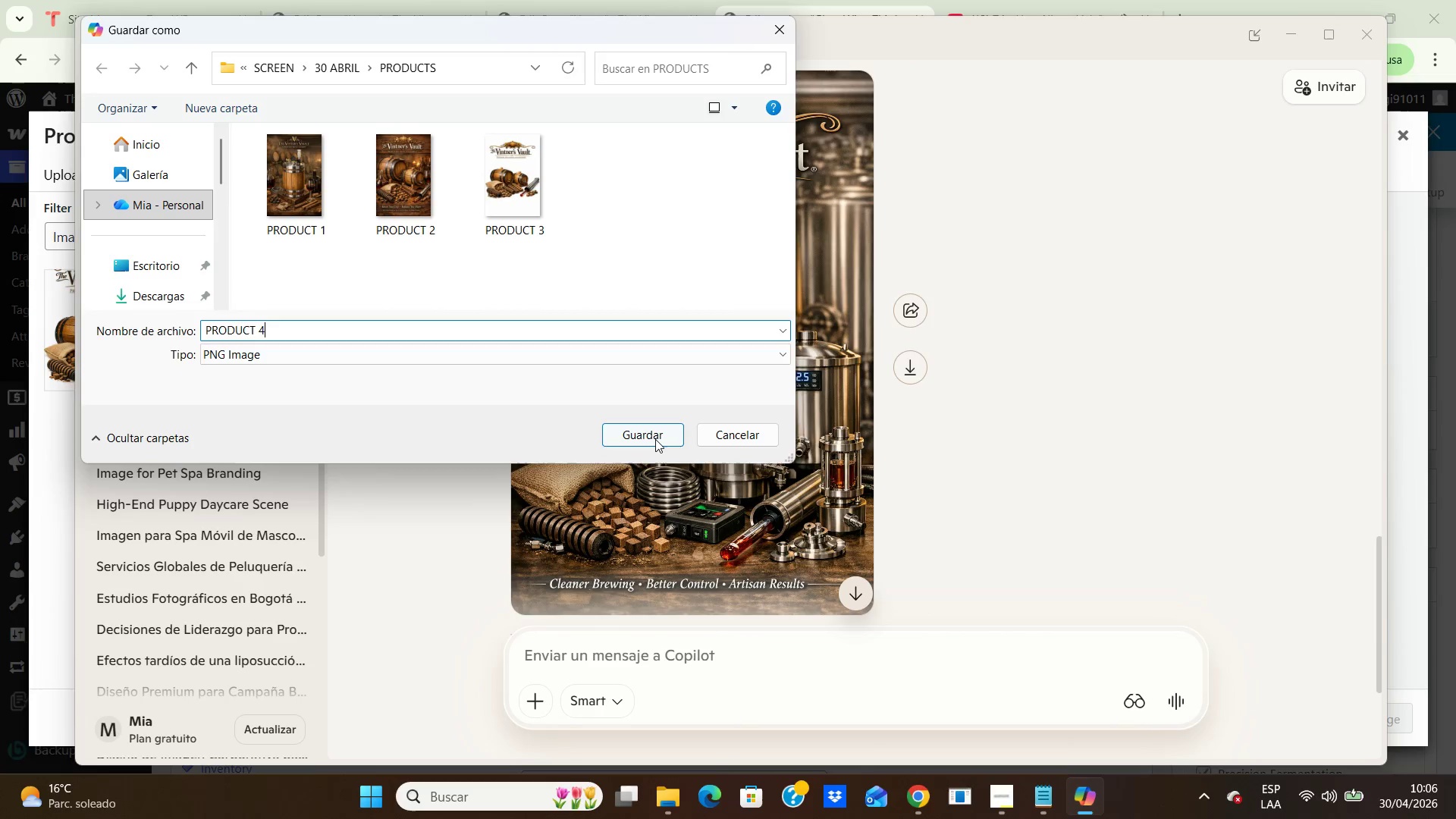 
left_click([654, 439])
 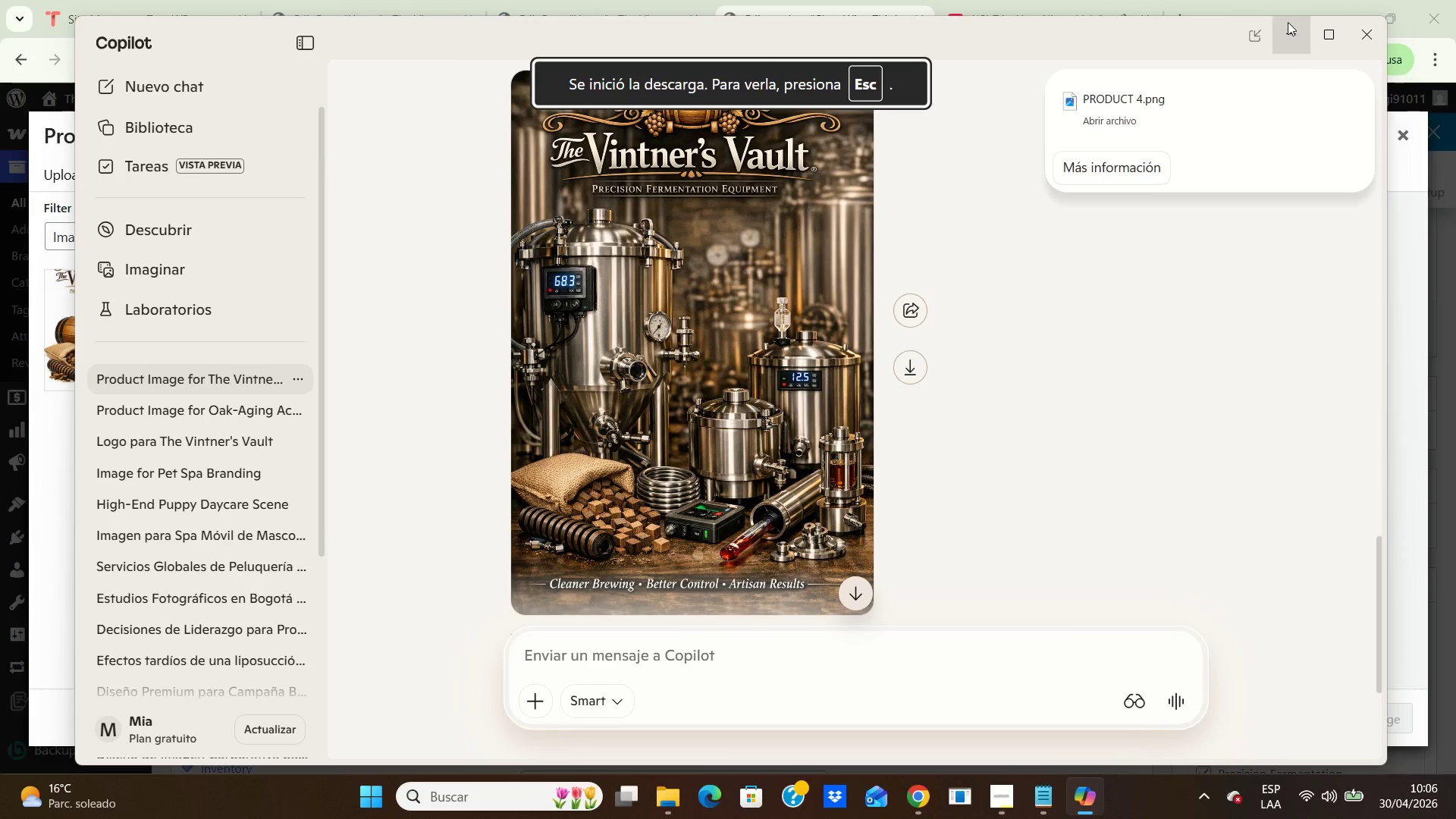 
left_click([1291, 25])
 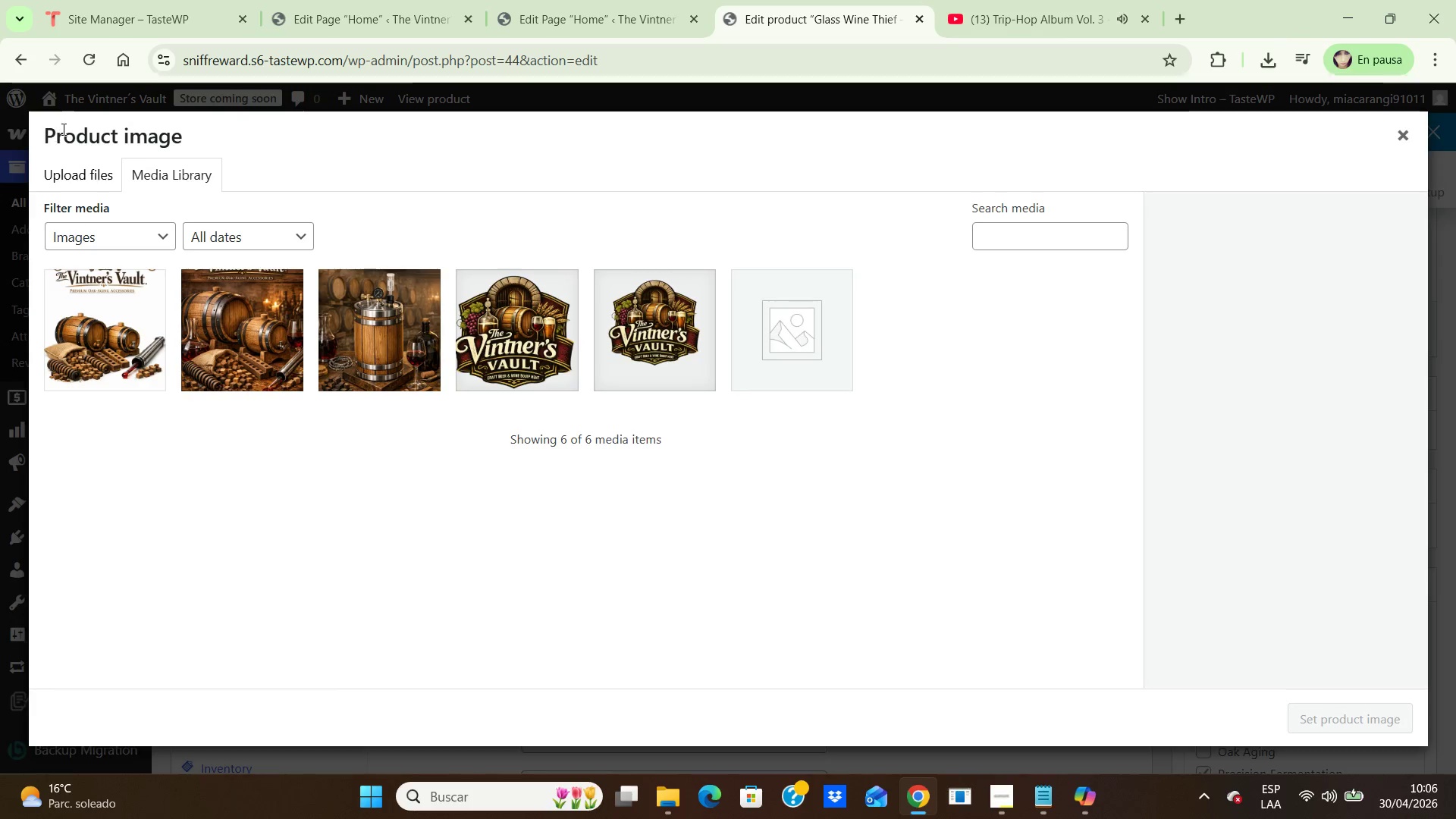 
left_click([69, 170])
 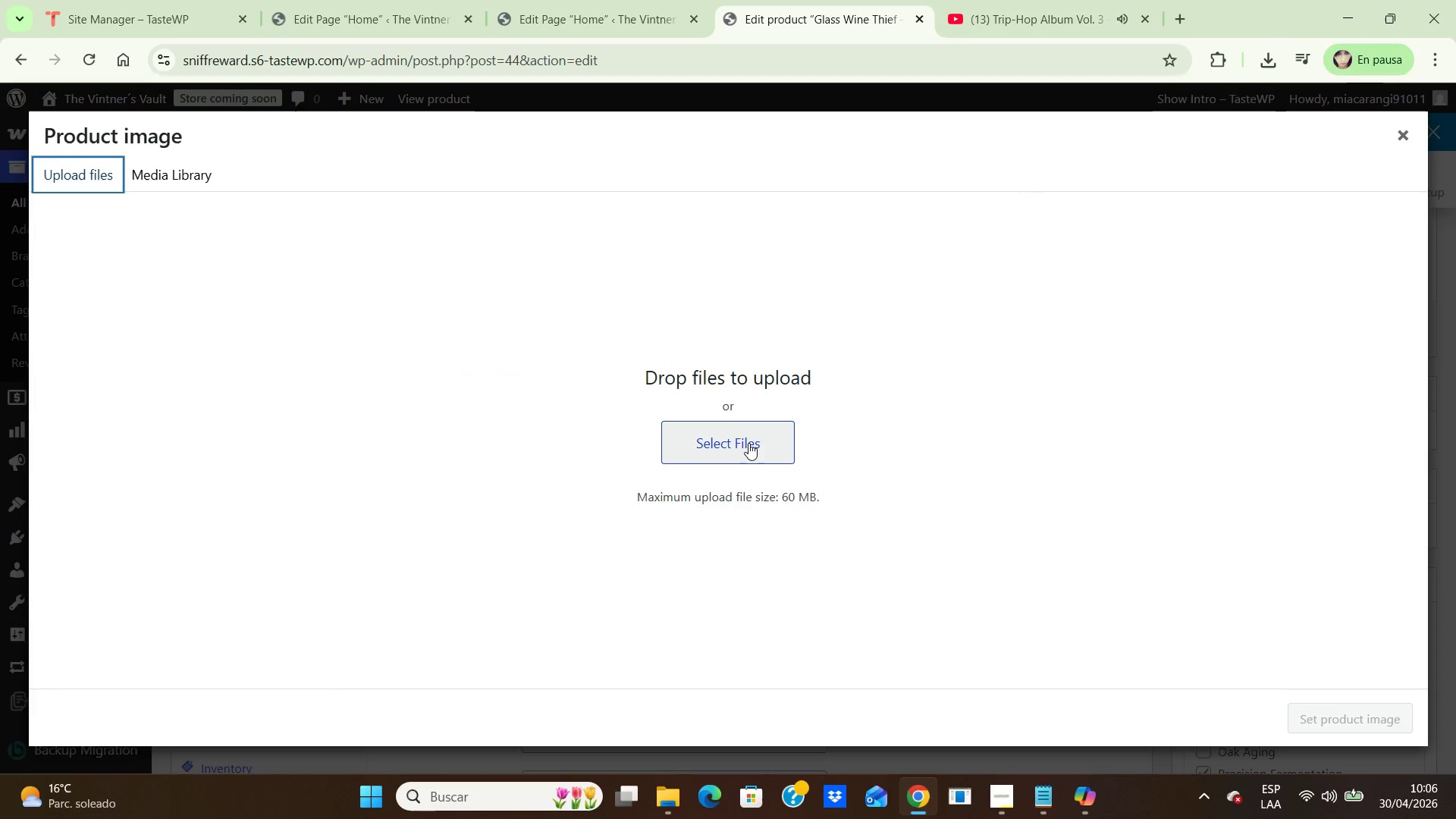 
left_click([744, 440])
 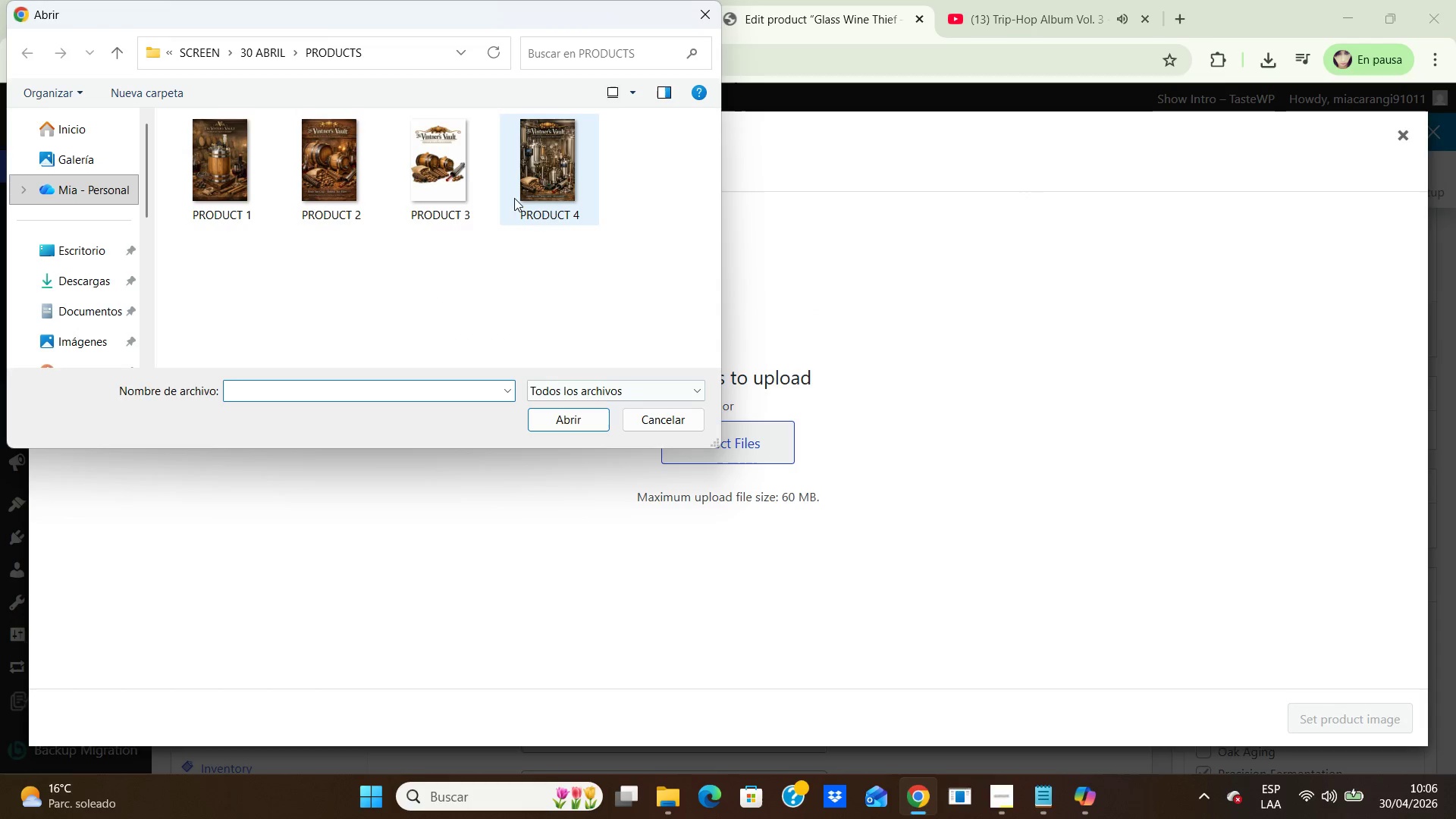 
left_click([558, 144])
 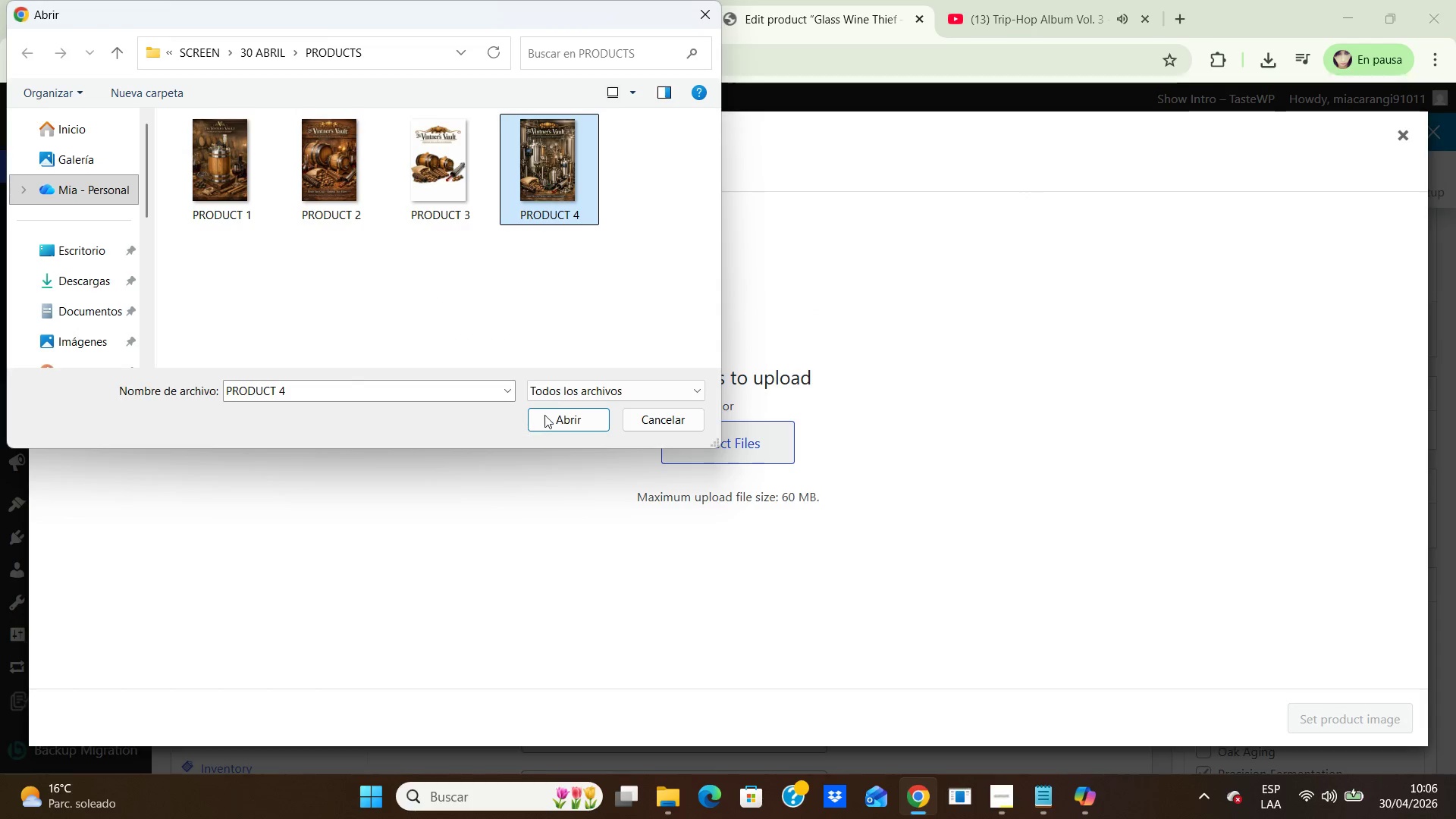 
left_click([555, 410])
 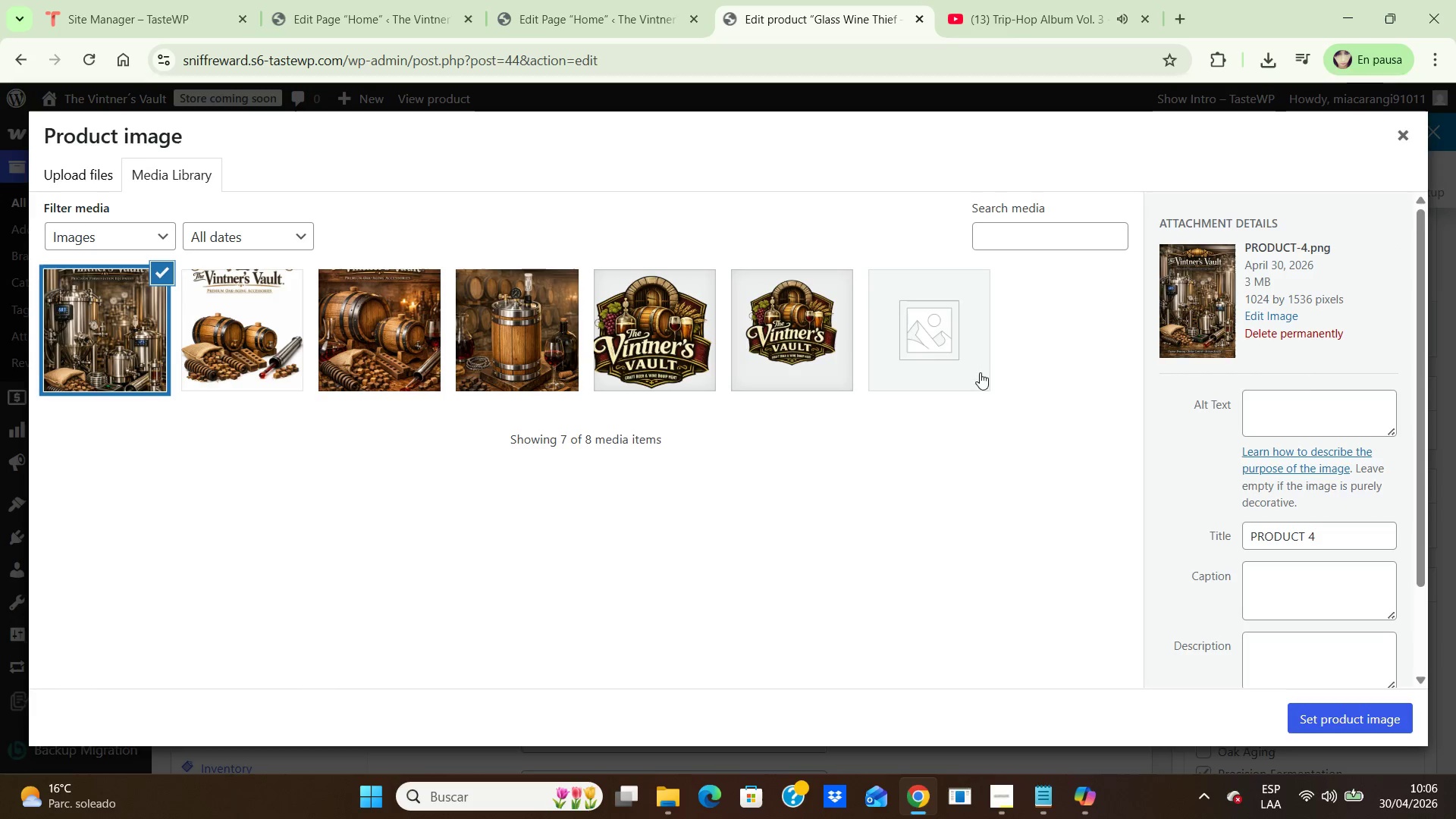 
wait(6.05)
 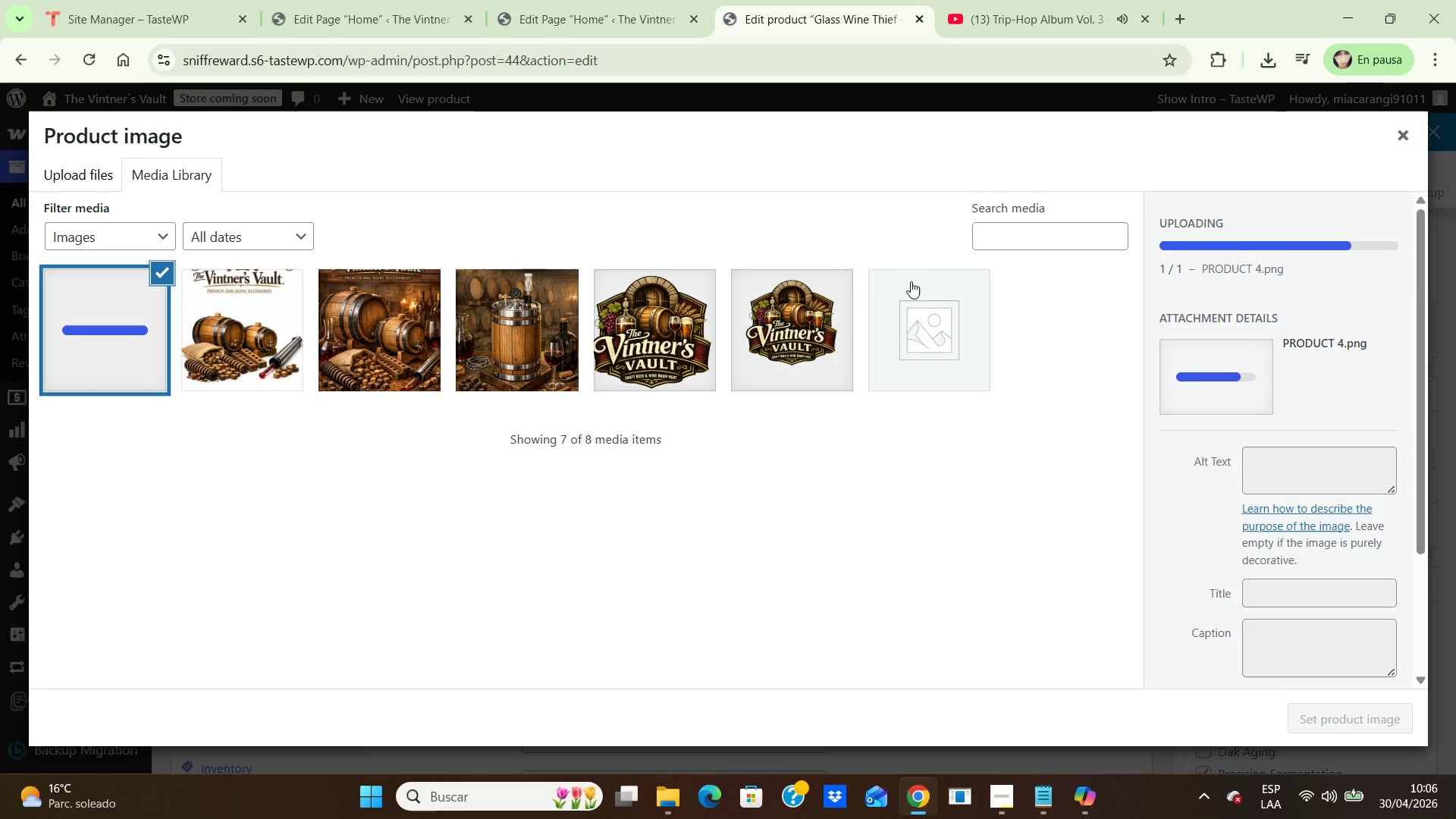 
left_click([1385, 723])
 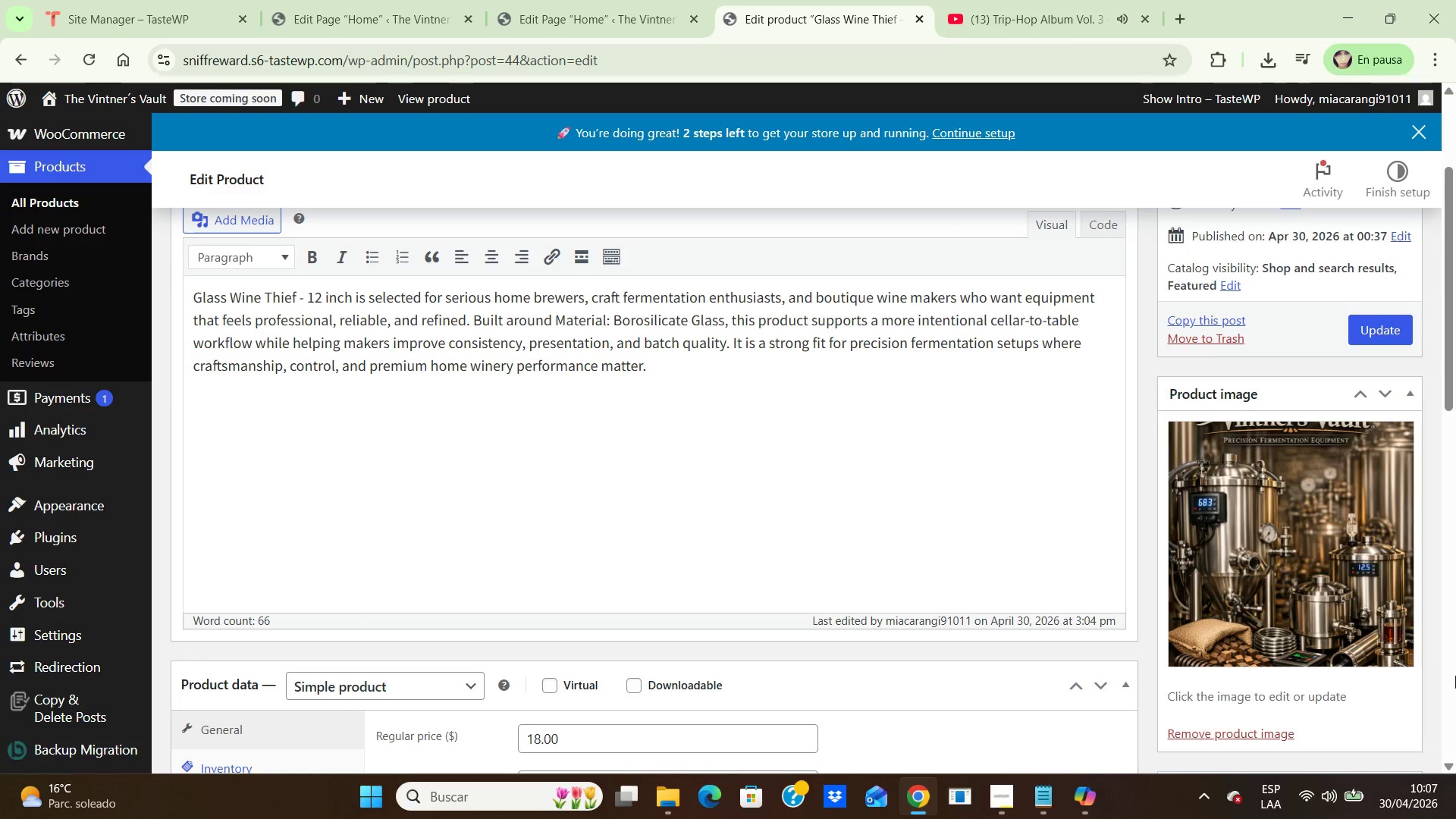 
wait(7.47)
 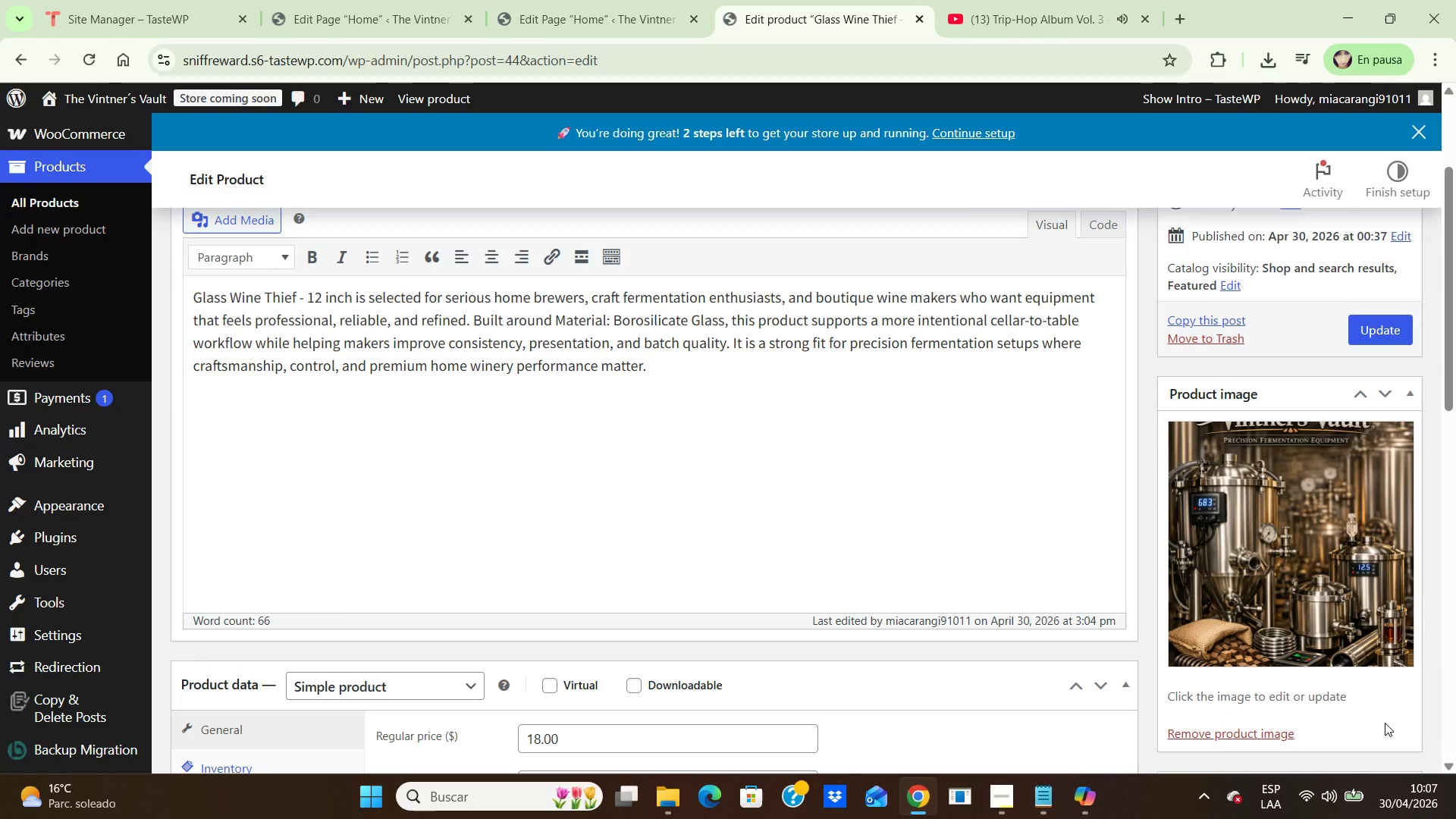 
left_click([1381, 335])
 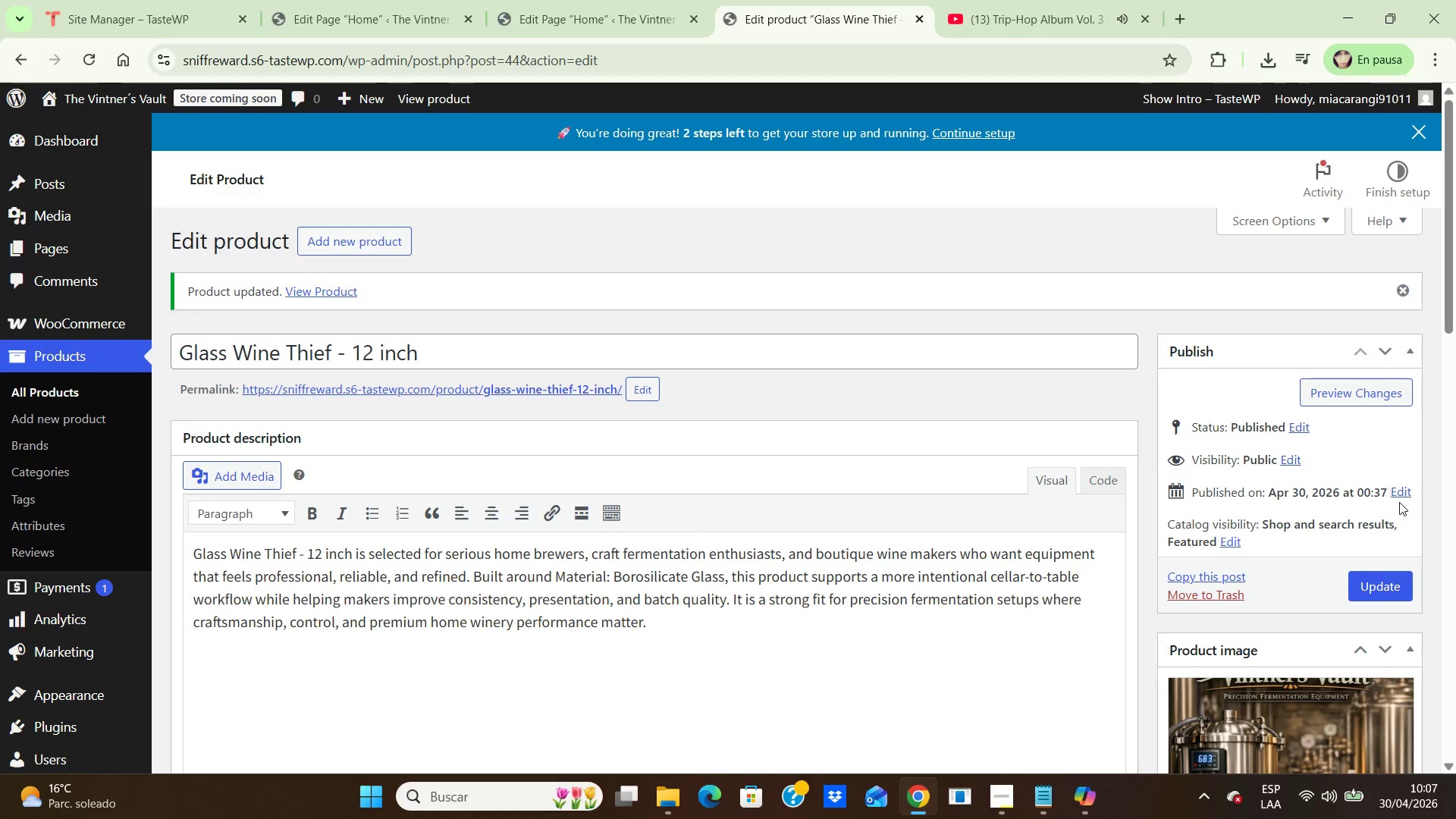 
wait(7.62)
 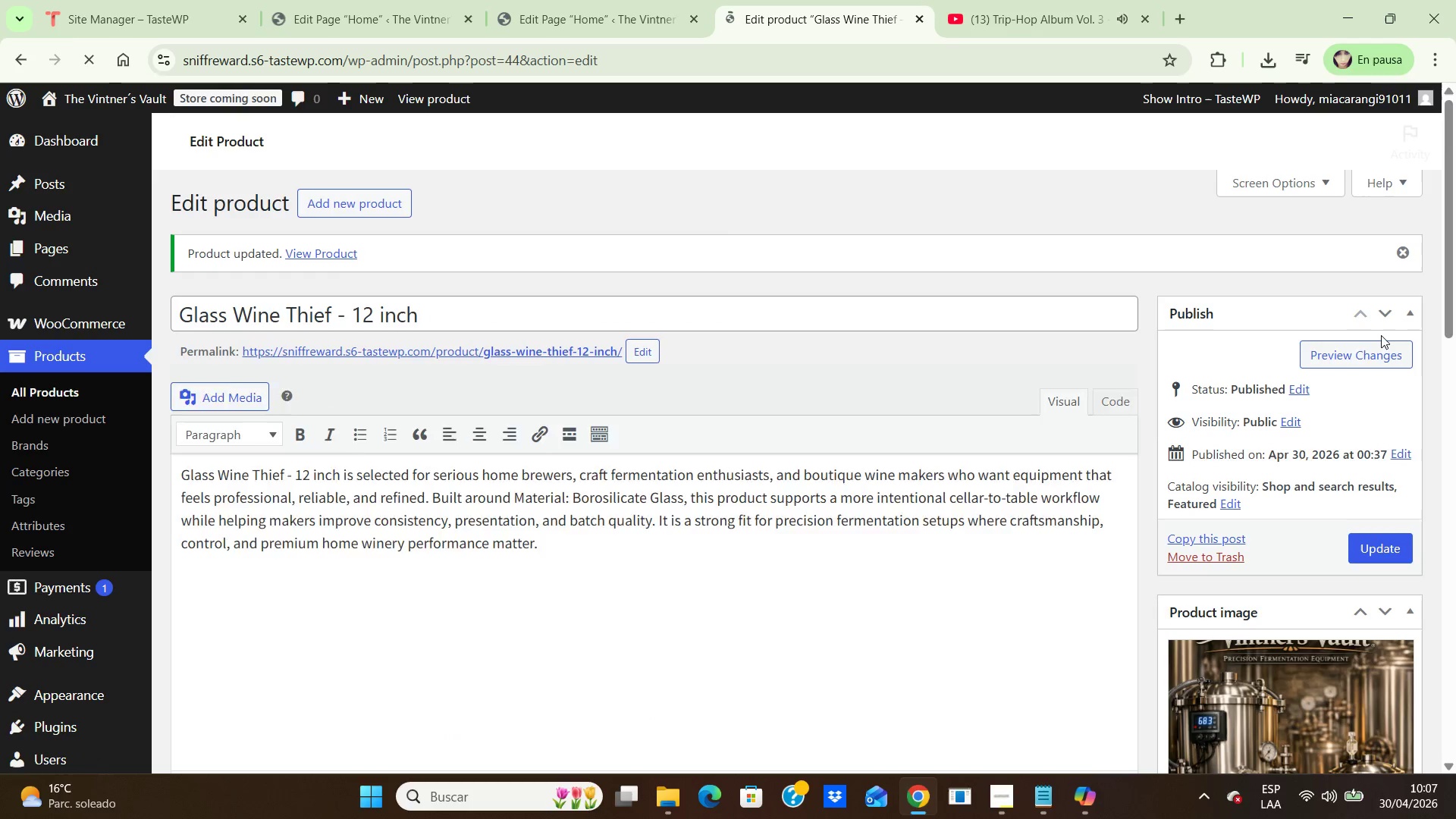 
left_click([80, 121])
 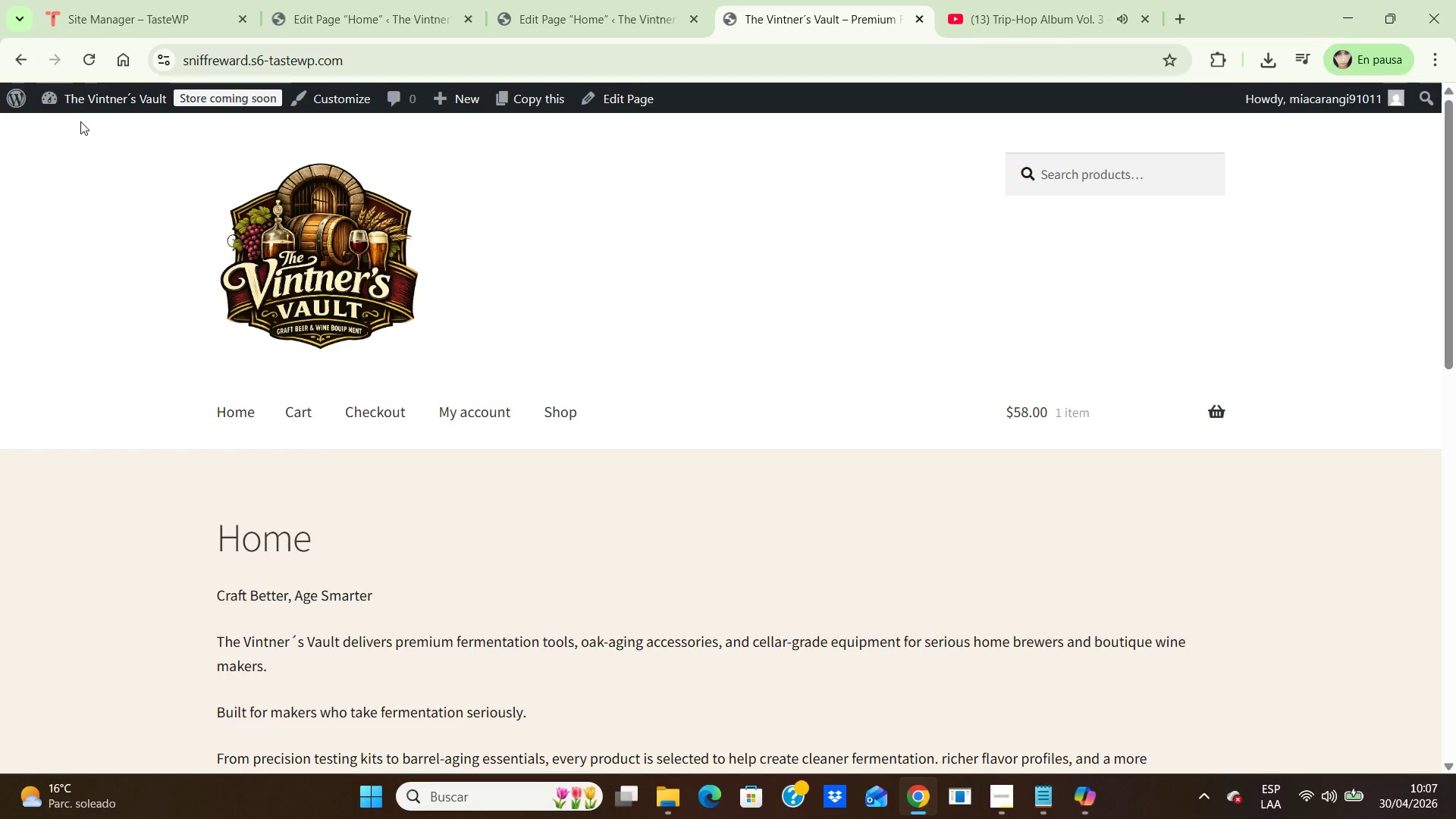 
scroll: coordinate [723, 247], scroll_direction: down, amount: 4.0
 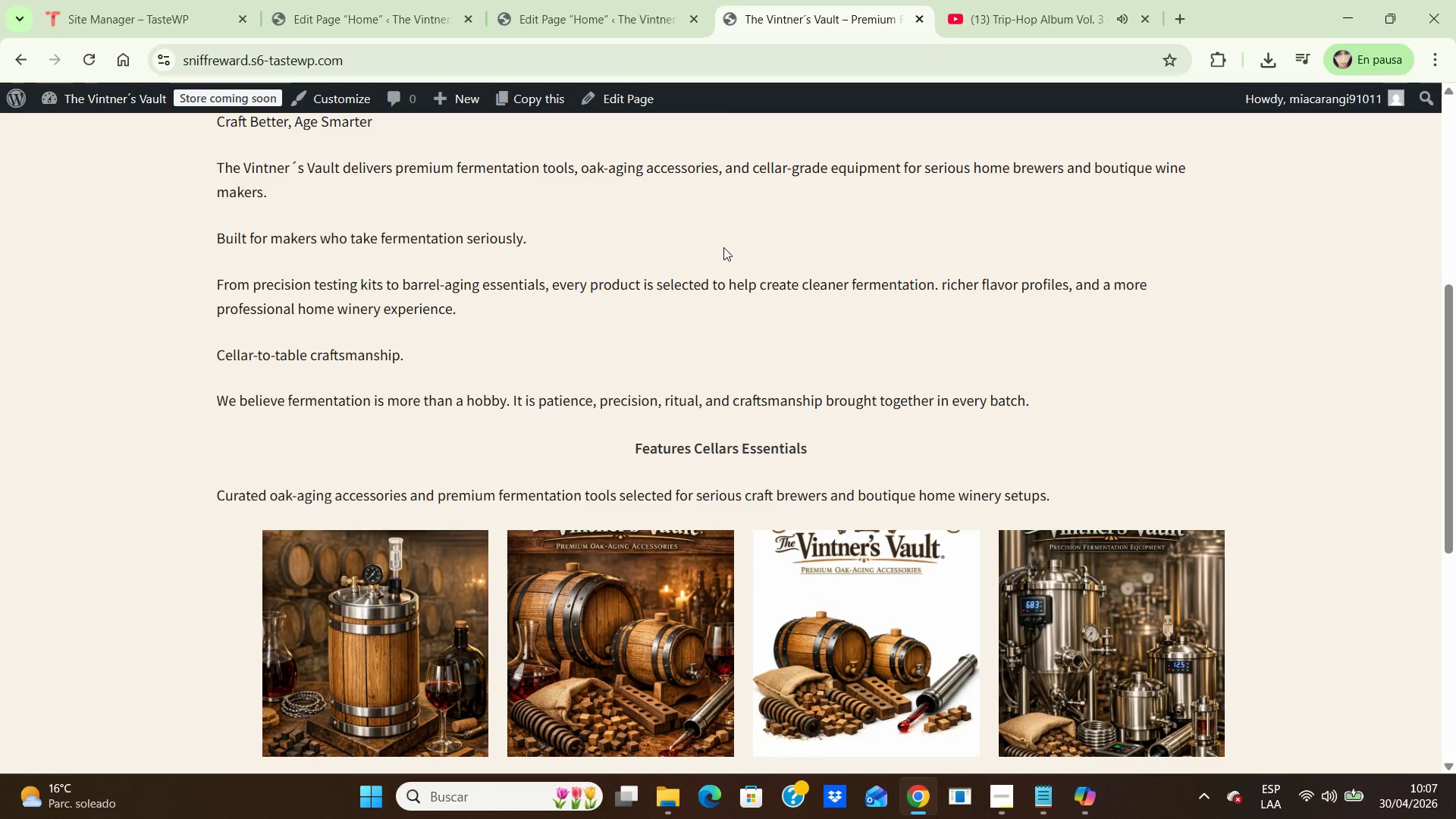 
scroll: coordinate [723, 247], scroll_direction: up, amount: 1.0
 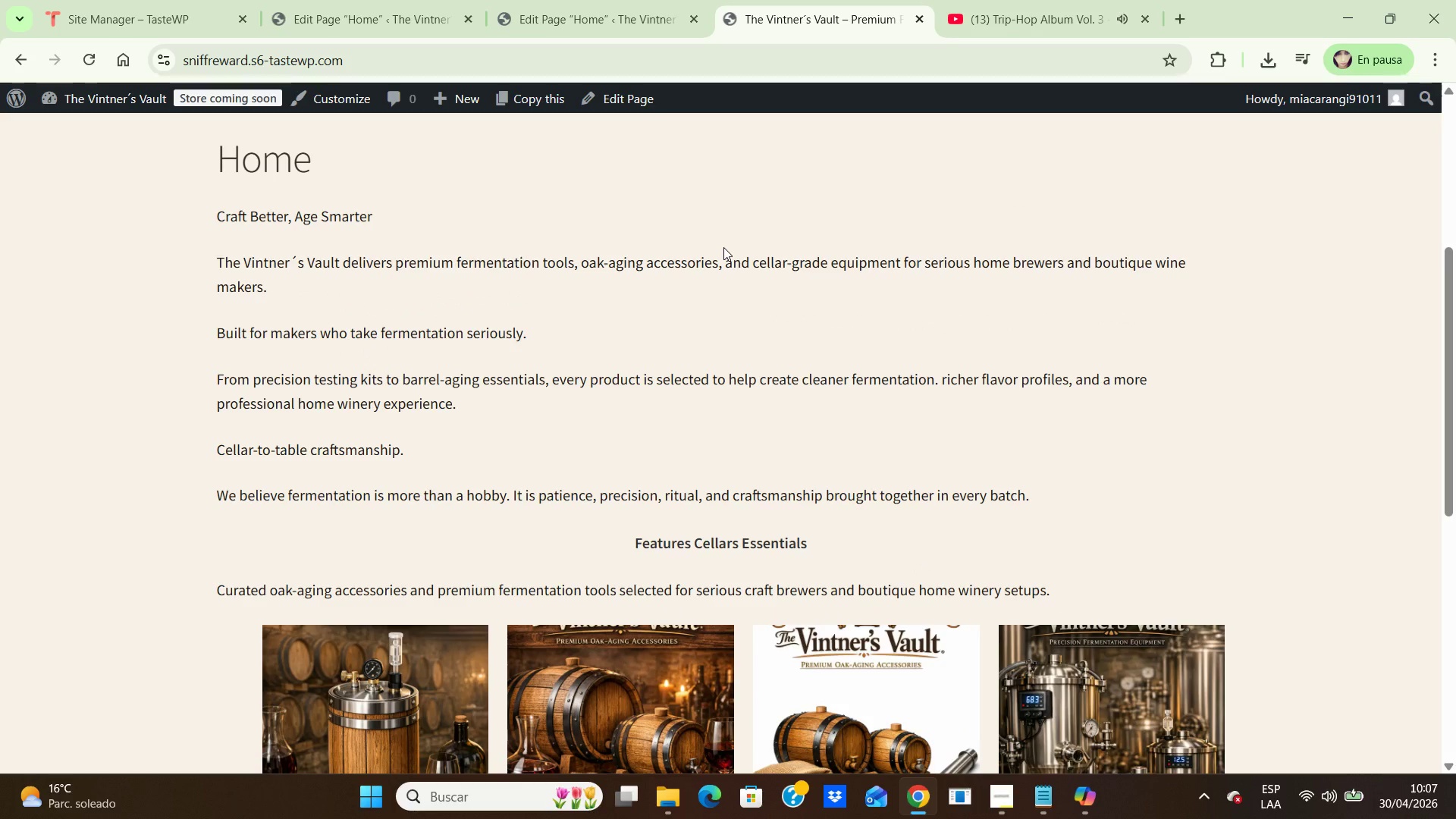 
key(PrintScreen)
 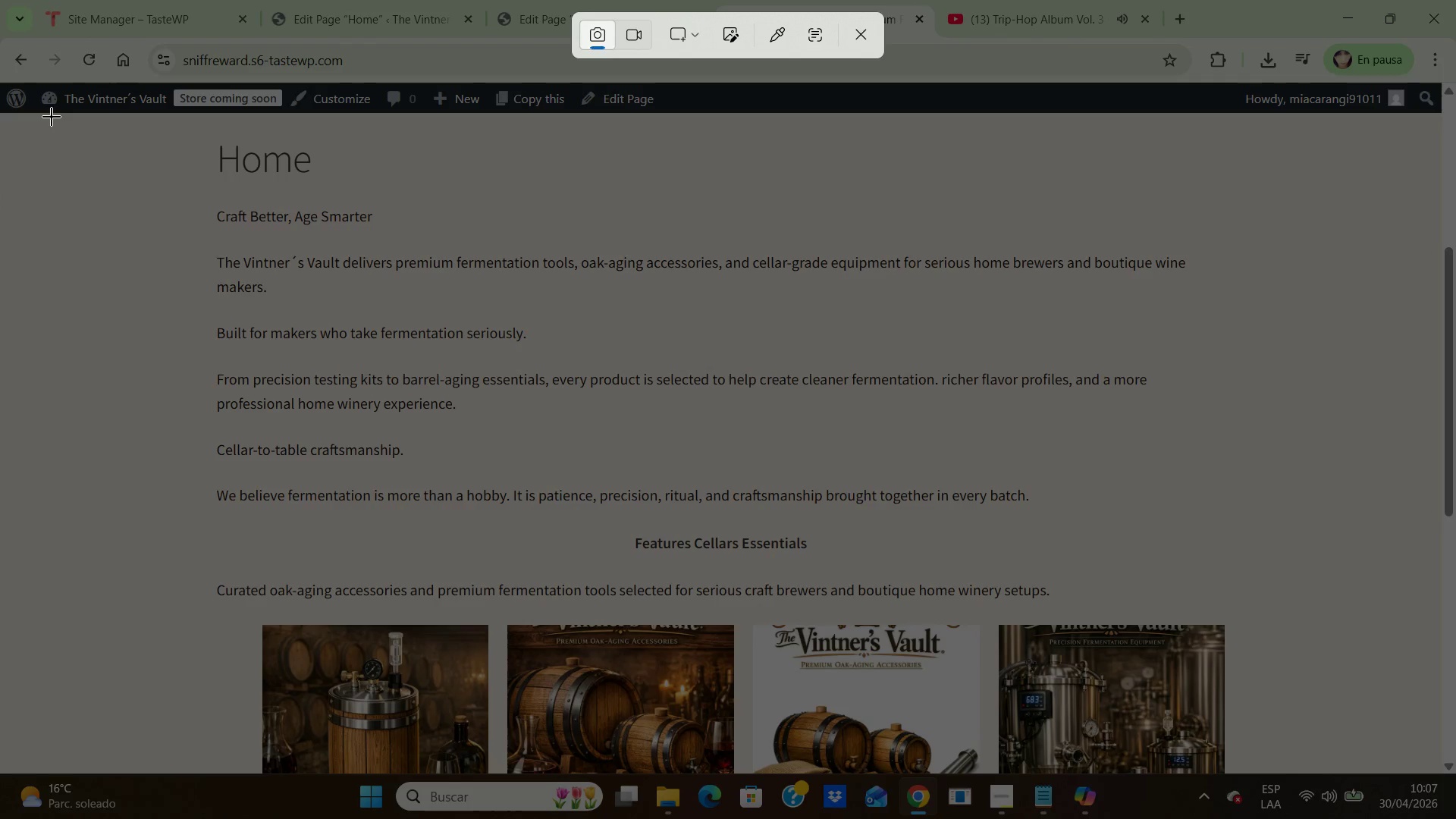 
left_click_drag(start_coordinate=[49, 111], to_coordinate=[1435, 775])
 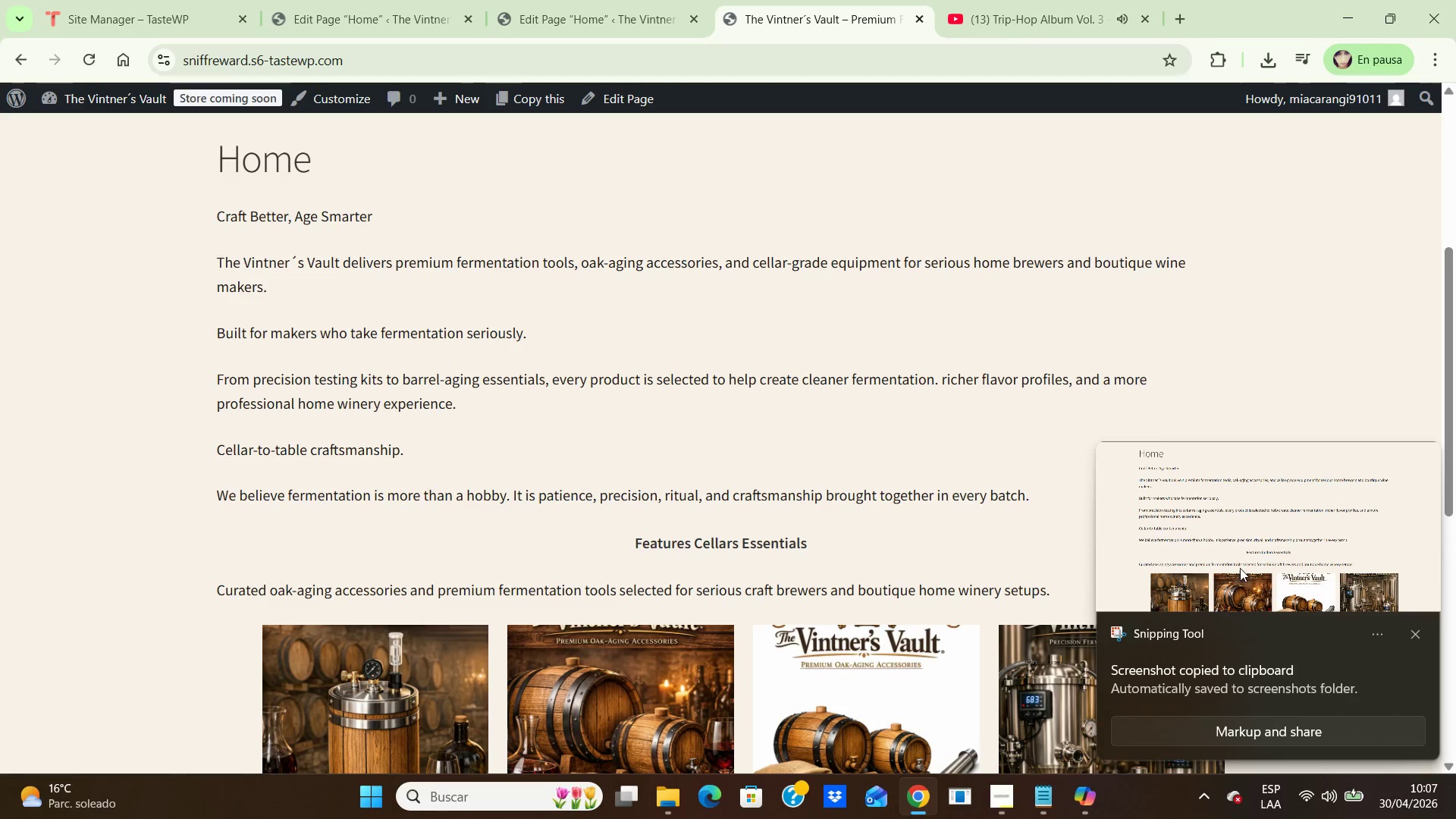 
double_click([1270, 548])
 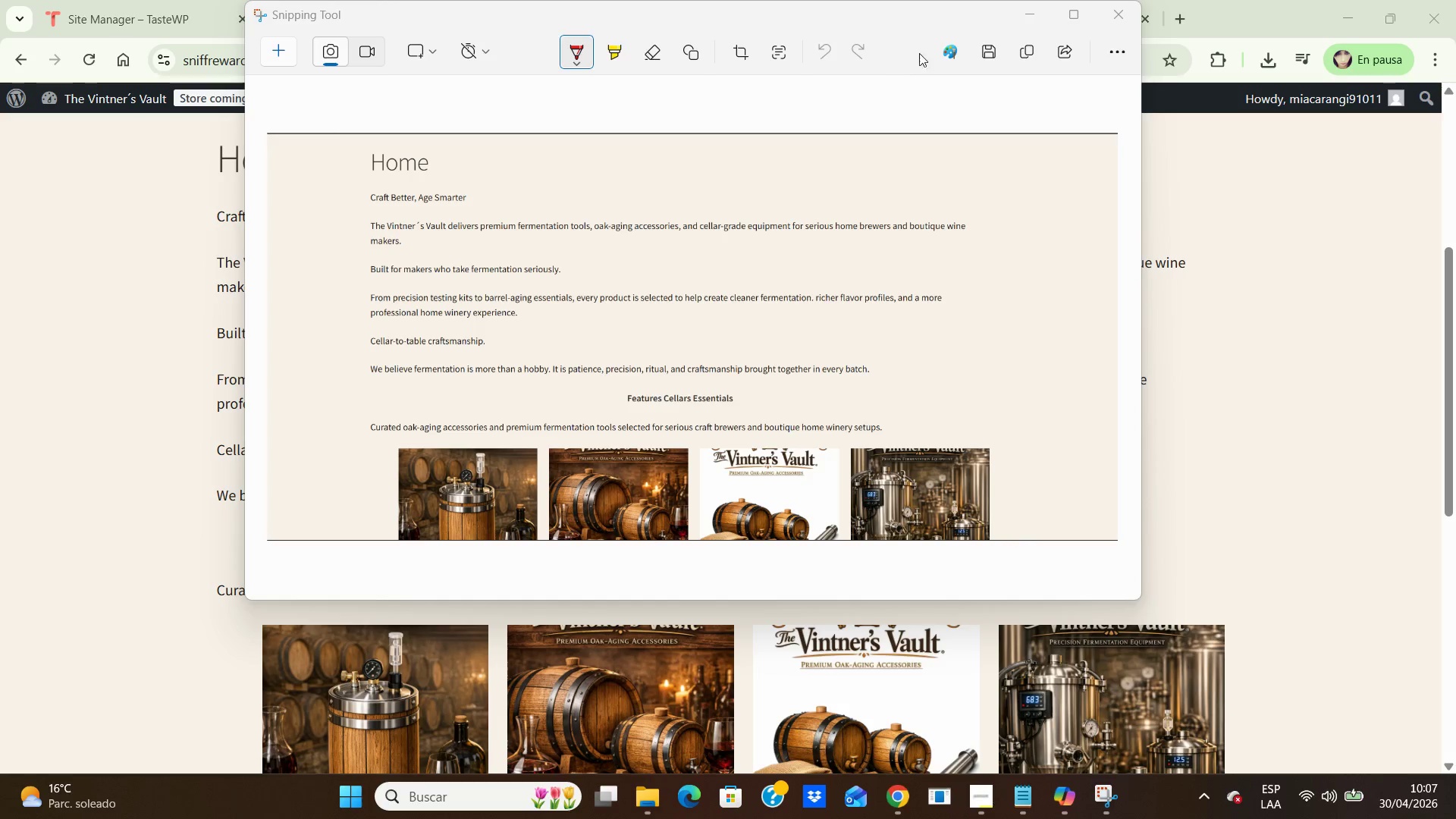 
double_click([987, 49])
 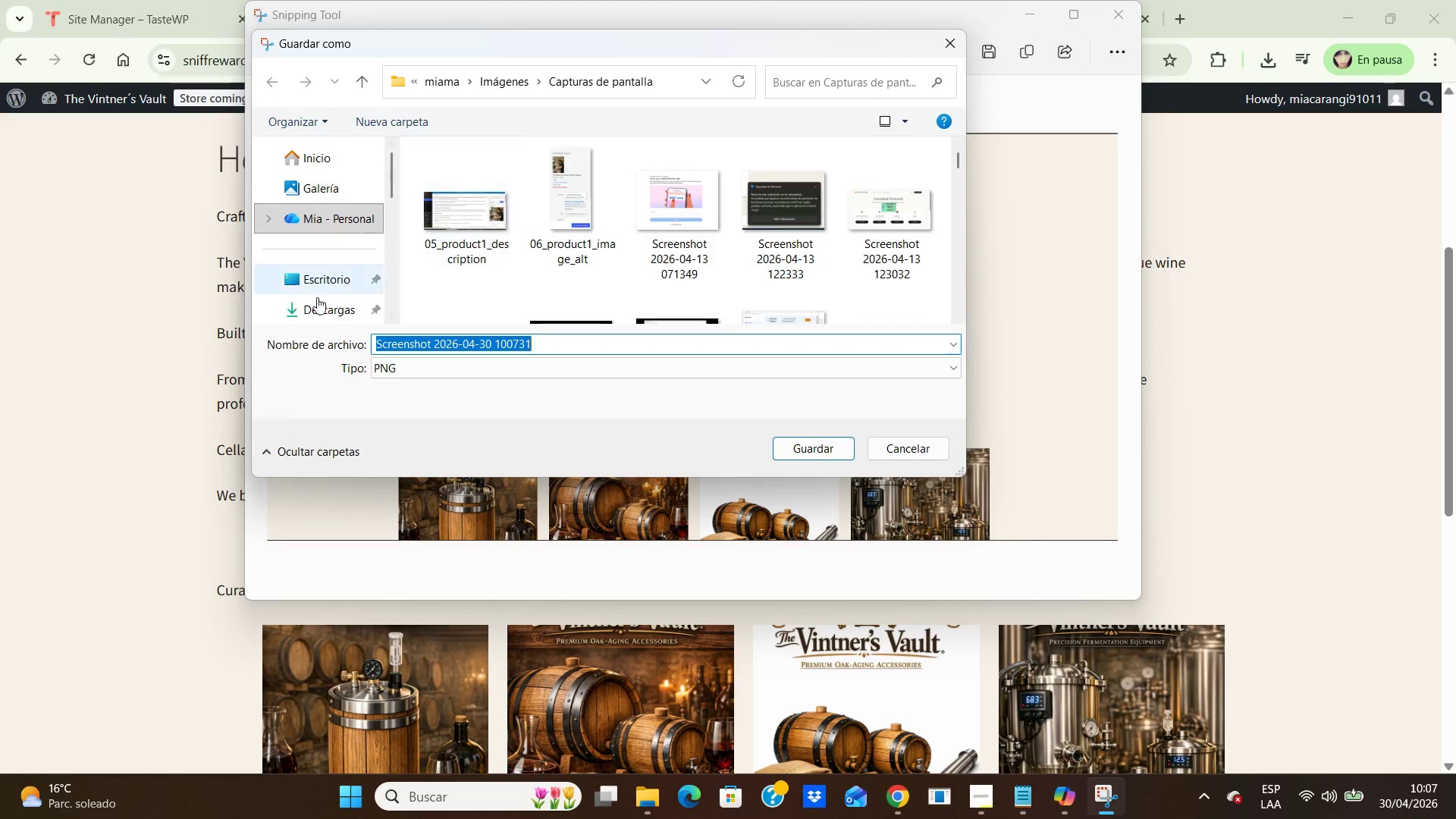 
double_click([328, 274])
 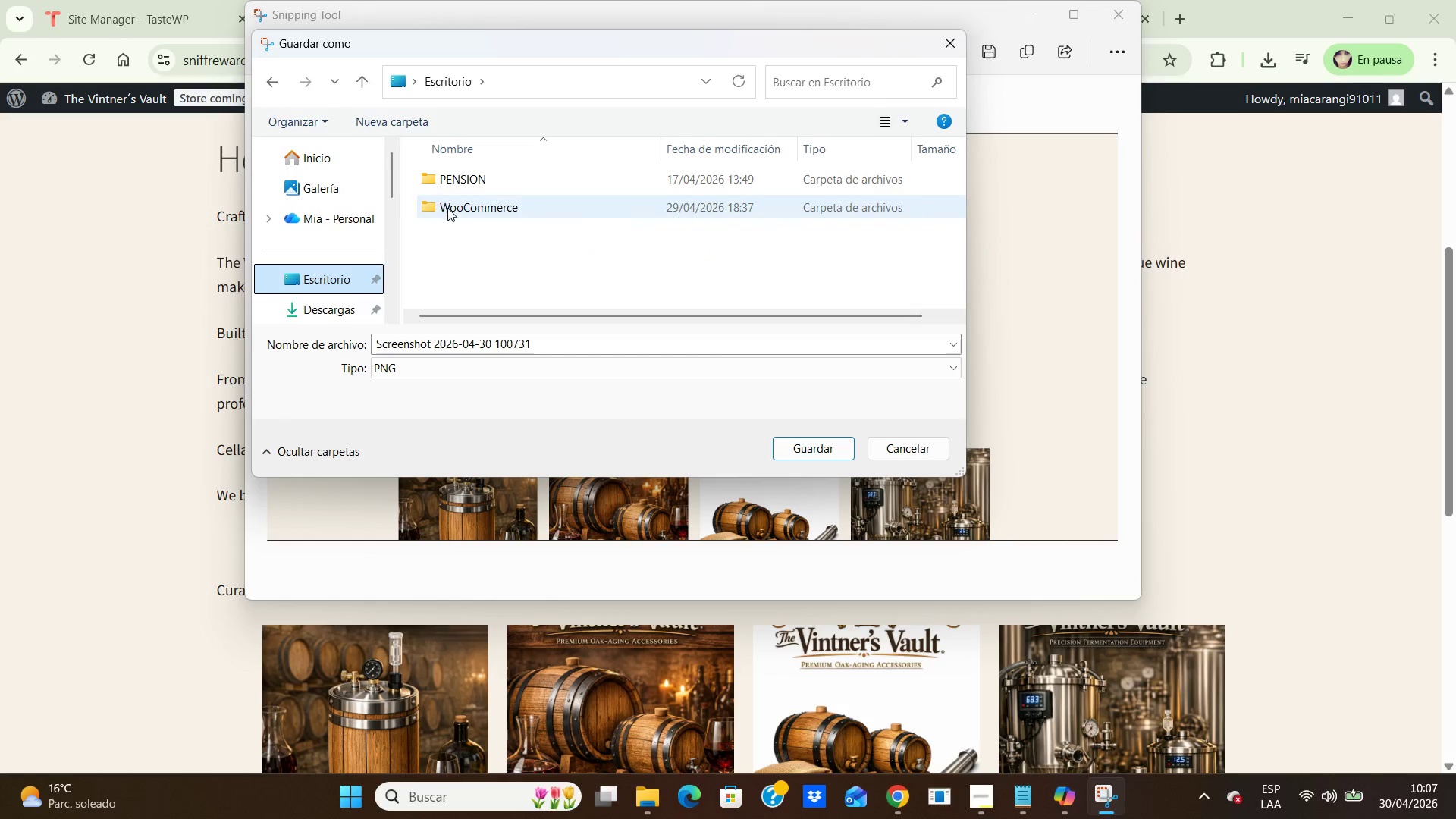 
double_click([447, 208])
 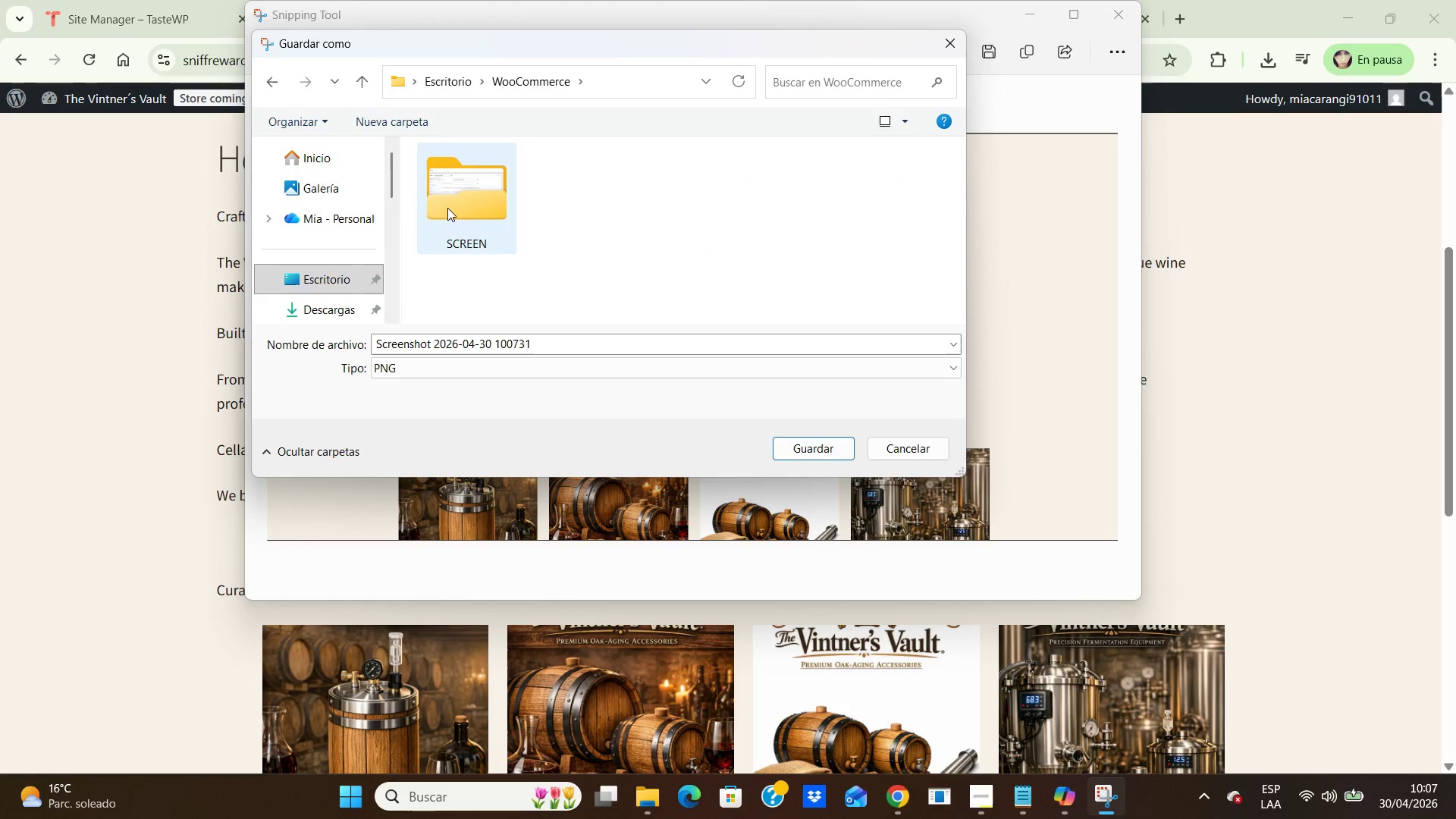 
left_click([447, 208])
 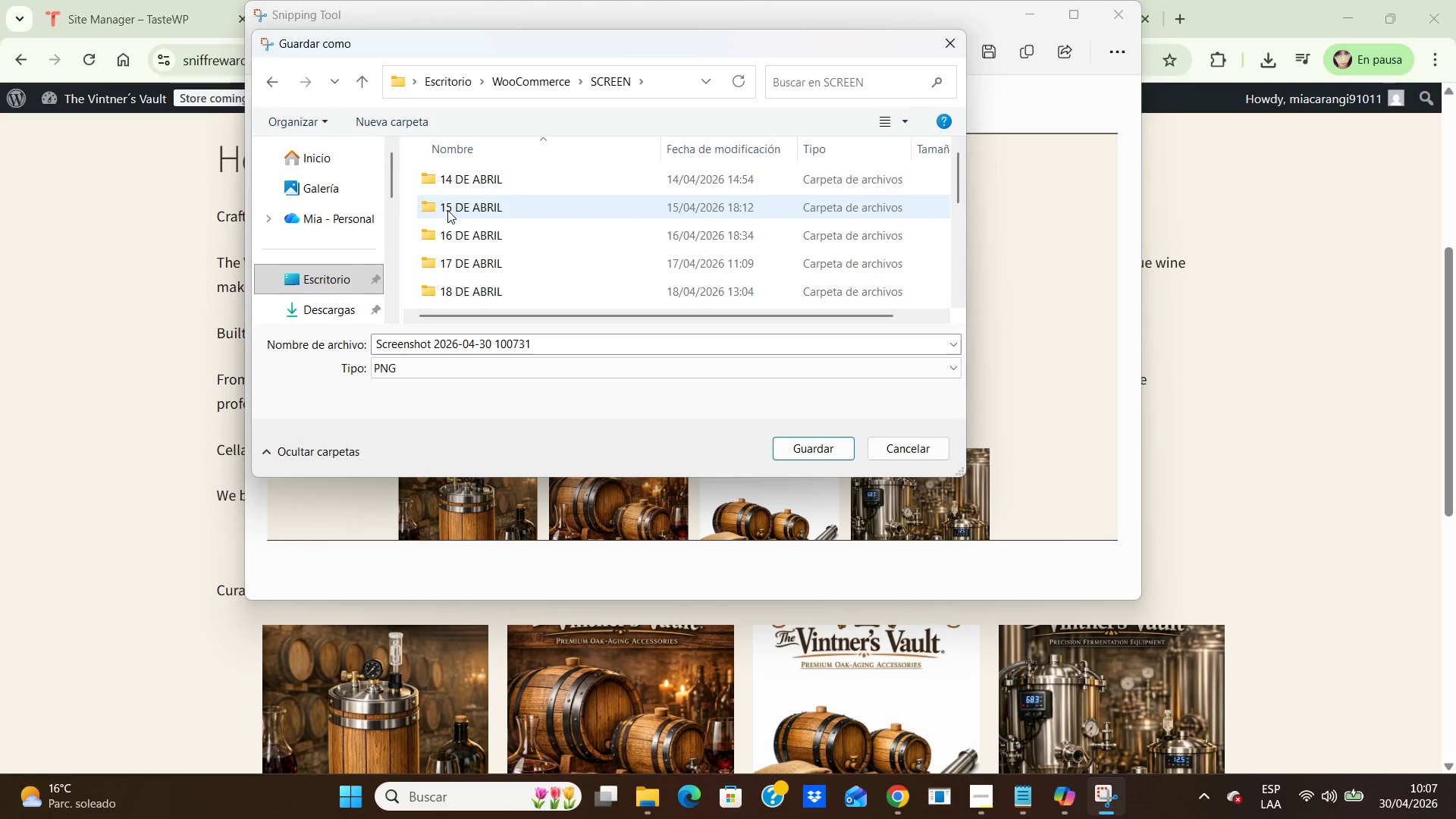 
scroll: coordinate [447, 212], scroll_direction: down, amount: 3.0
 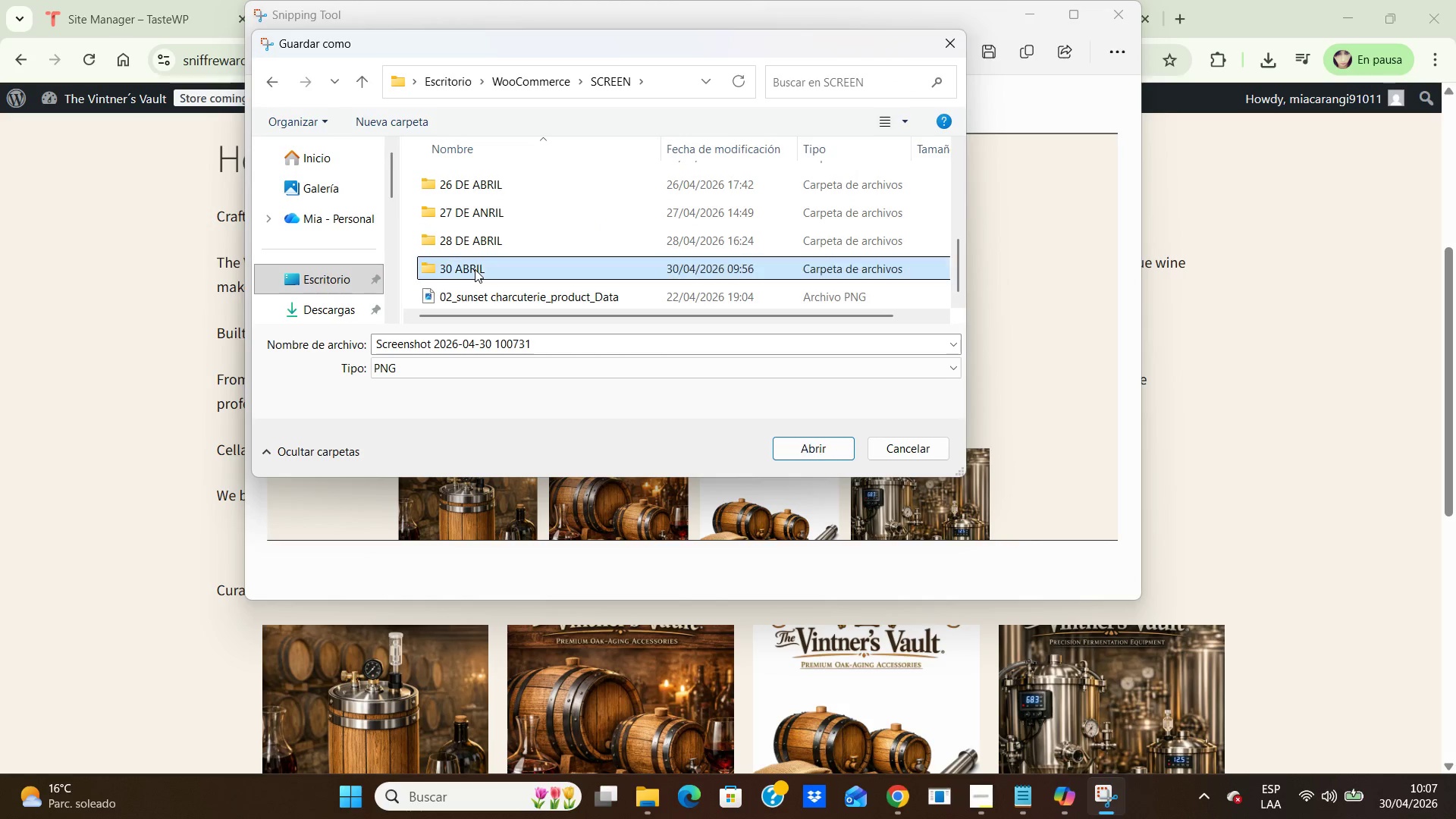 
double_click([475, 269])
 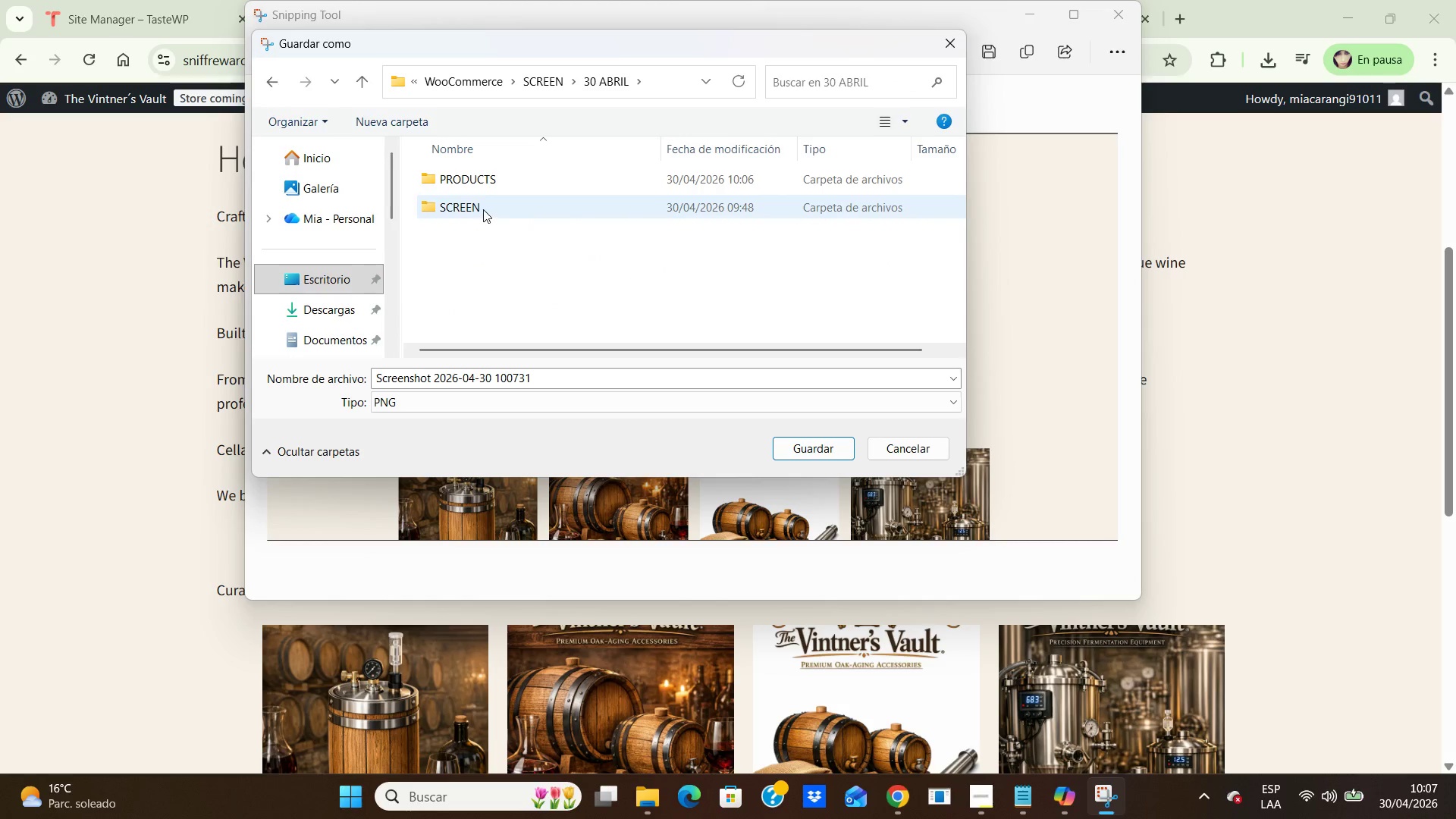 
double_click([484, 209])
 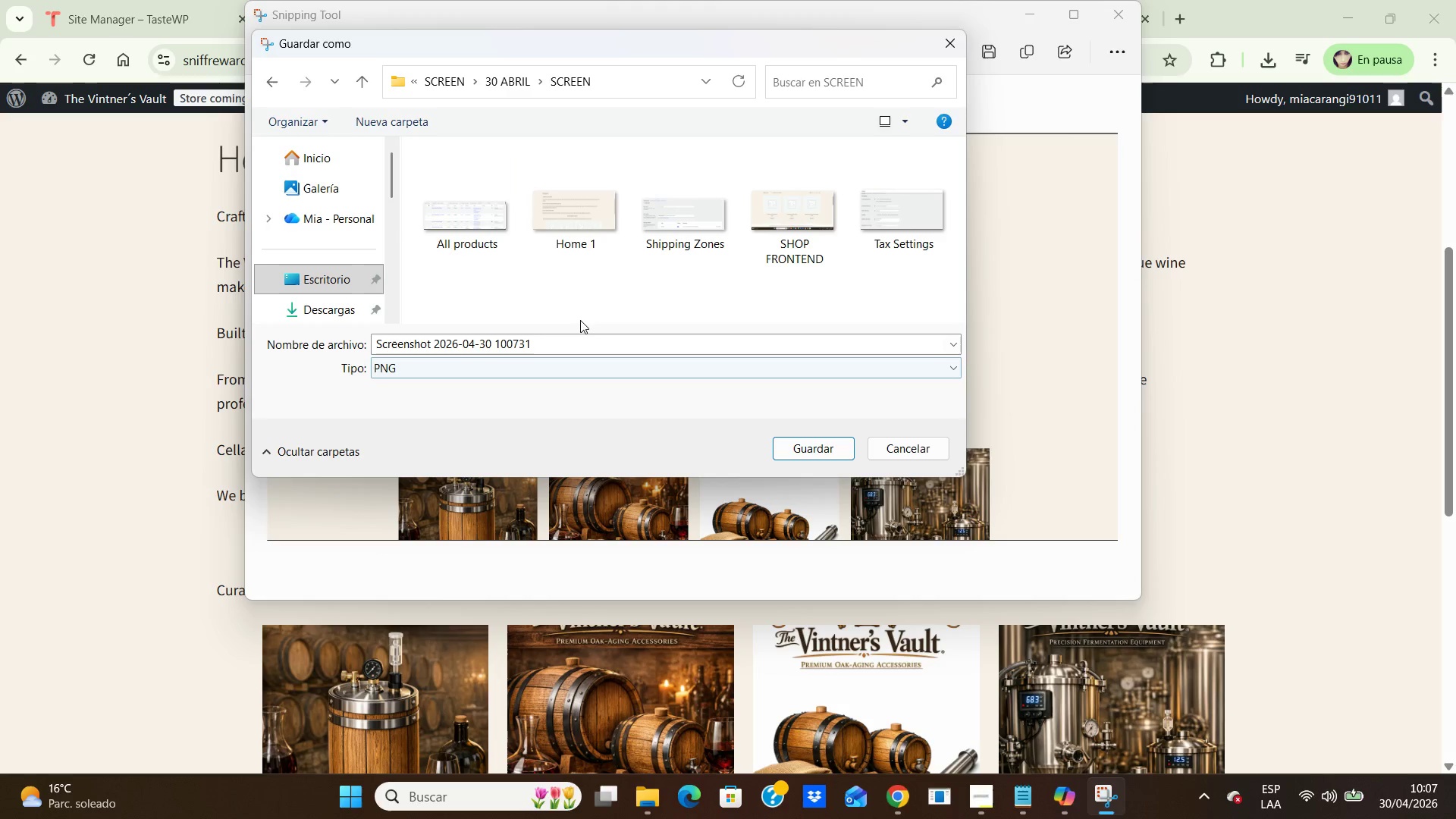 
right_click([570, 207])
 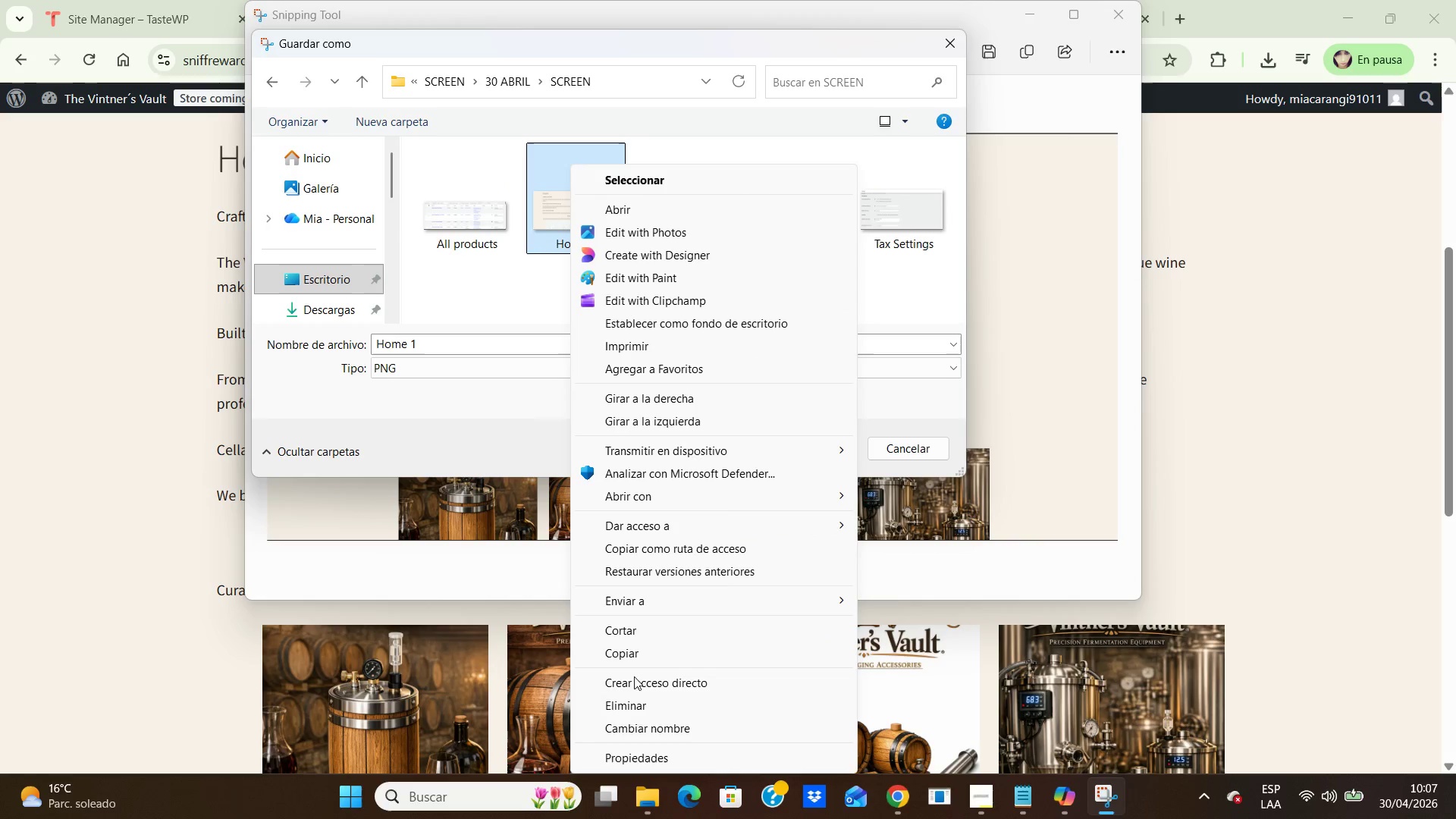 
left_click([637, 710])
 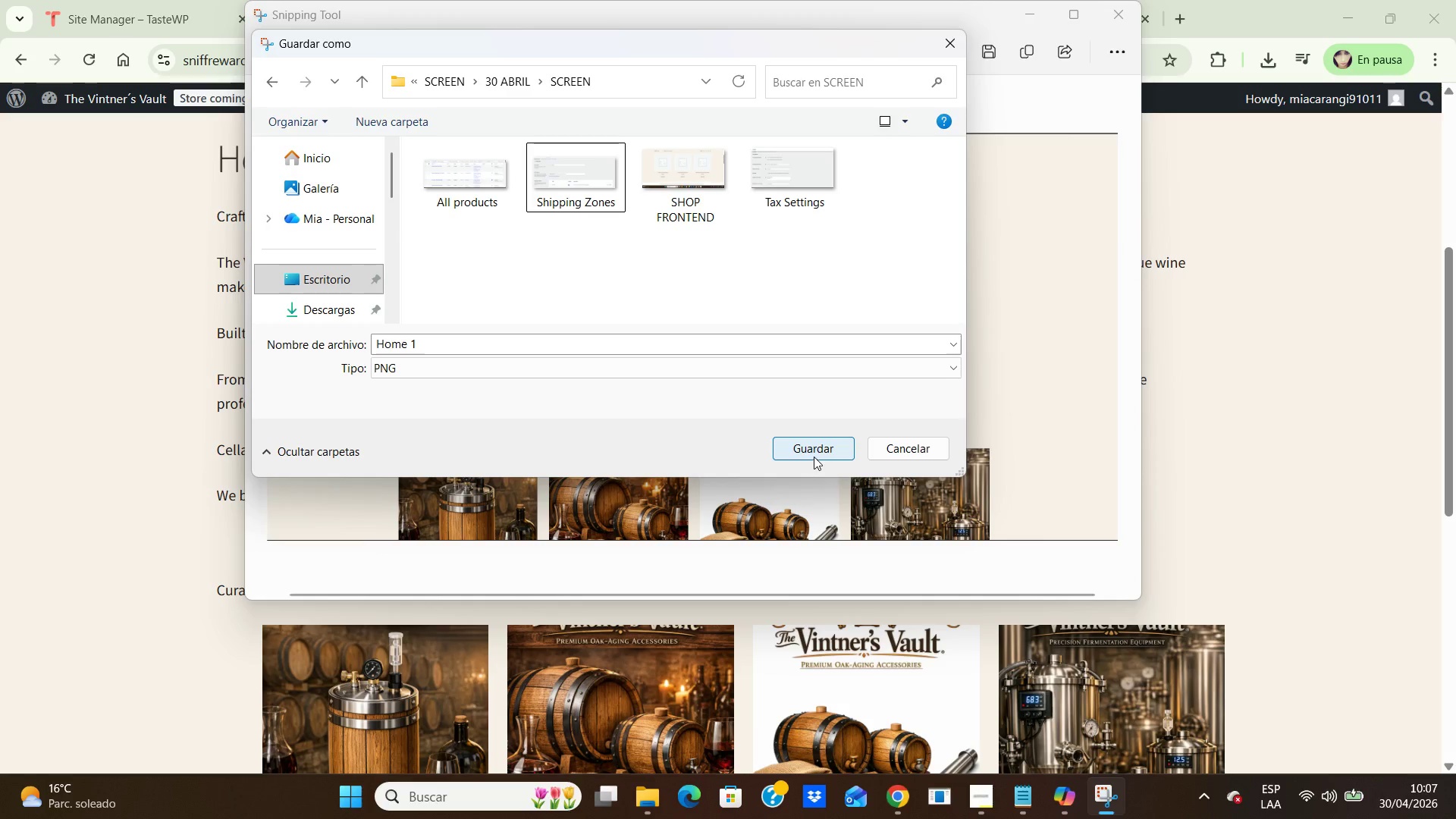 
wait(5.73)
 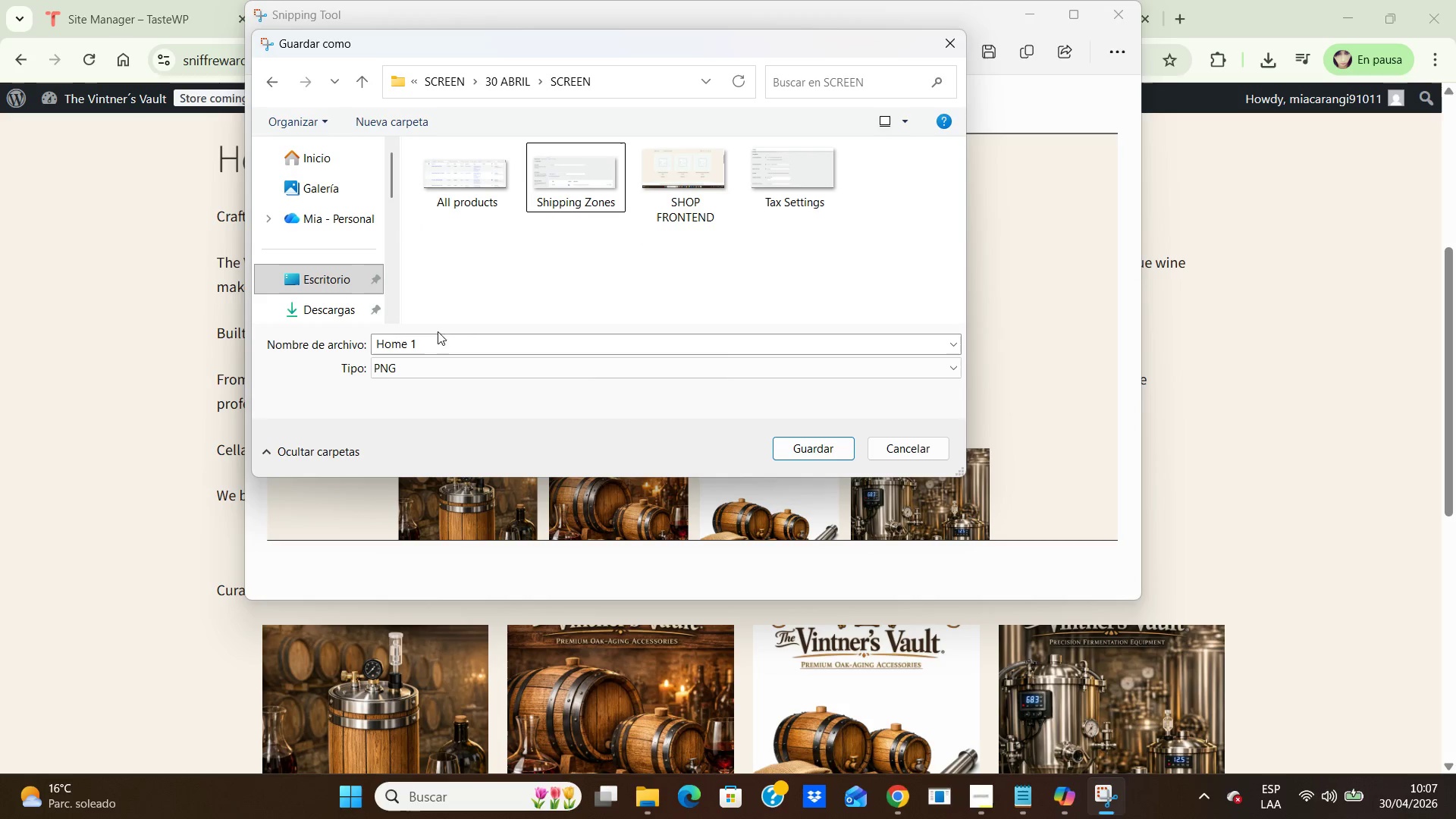 
left_click([821, 448])
 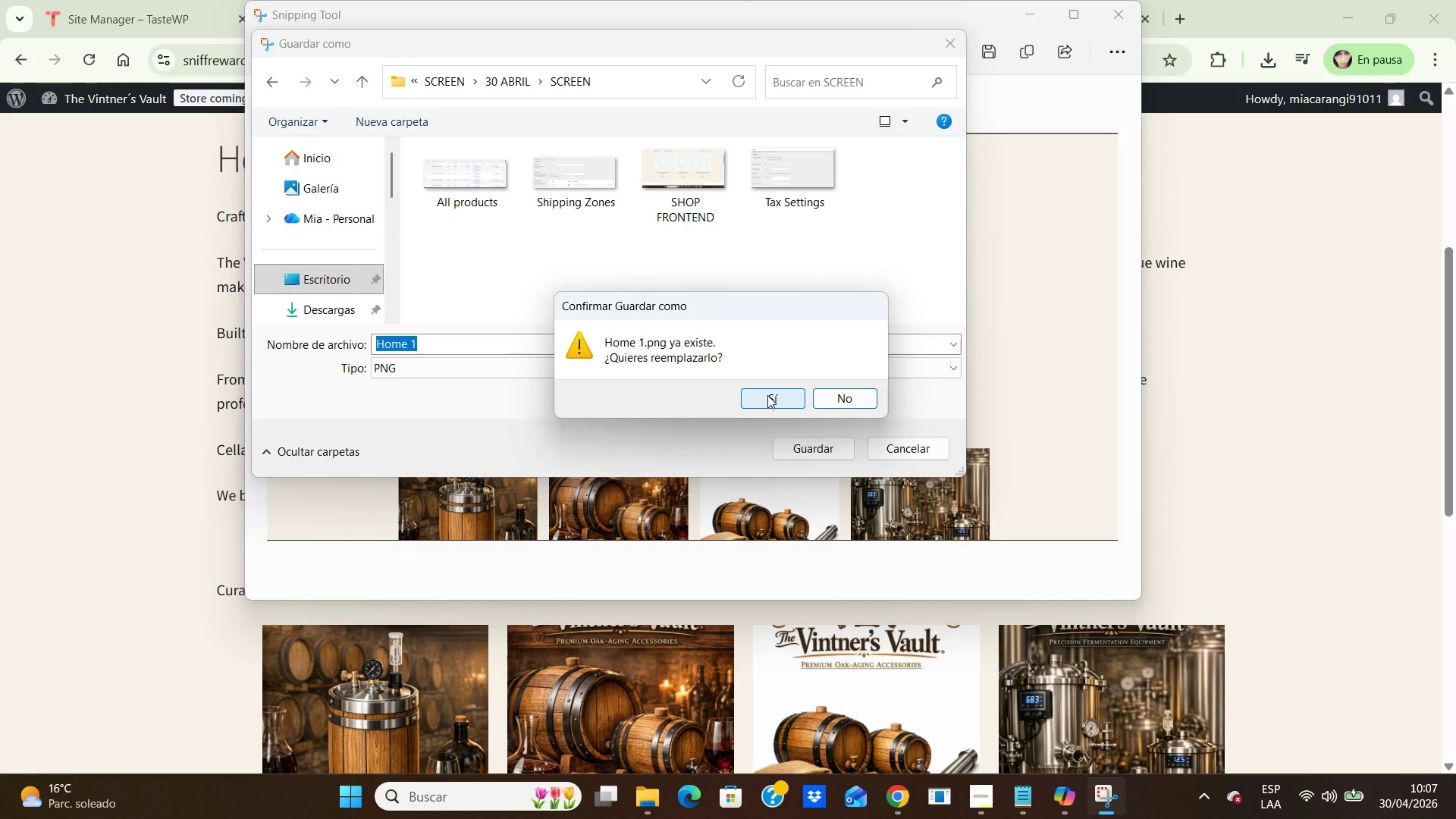 
left_click([762, 395])
 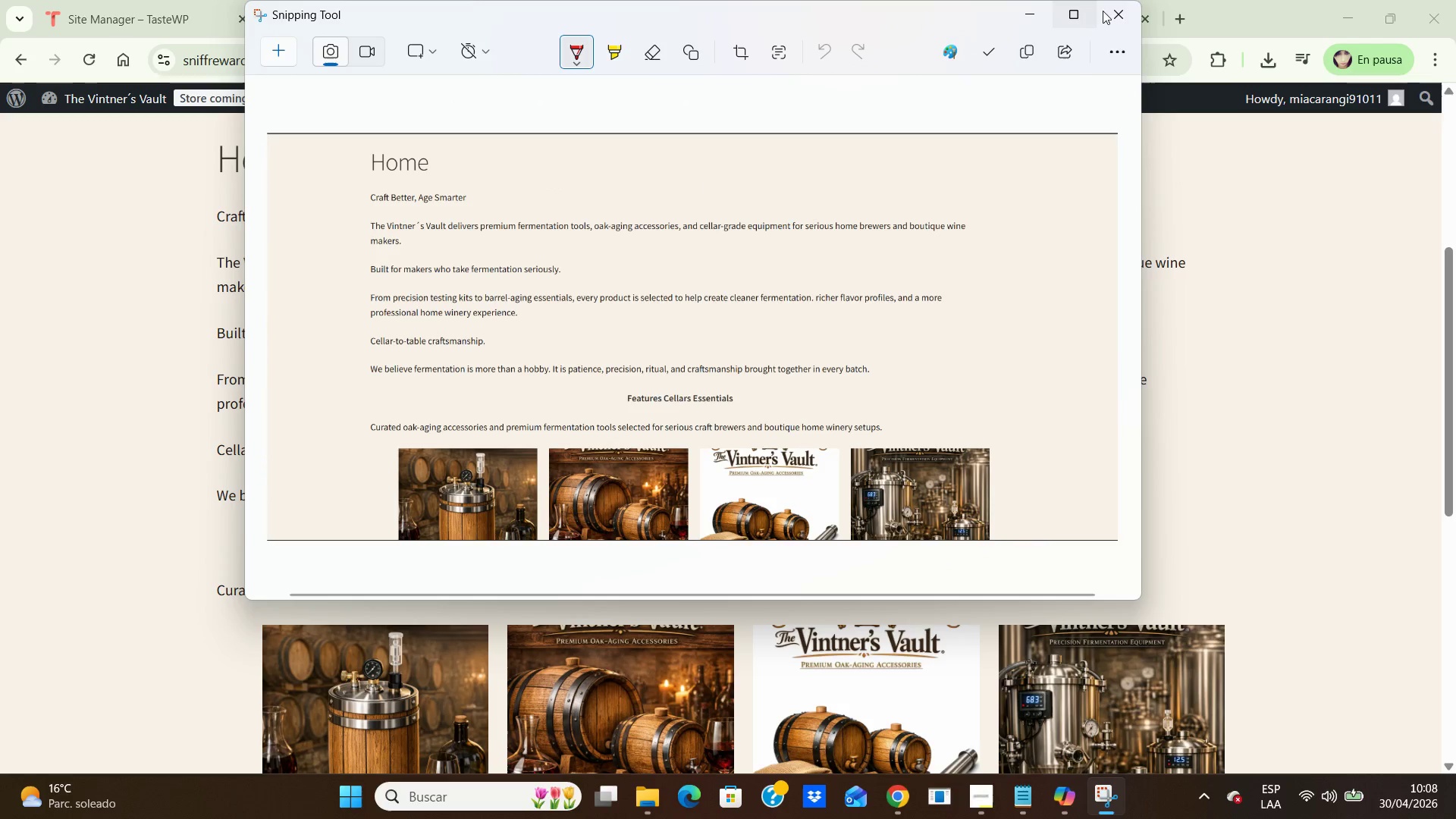 
left_click([1112, 14])
 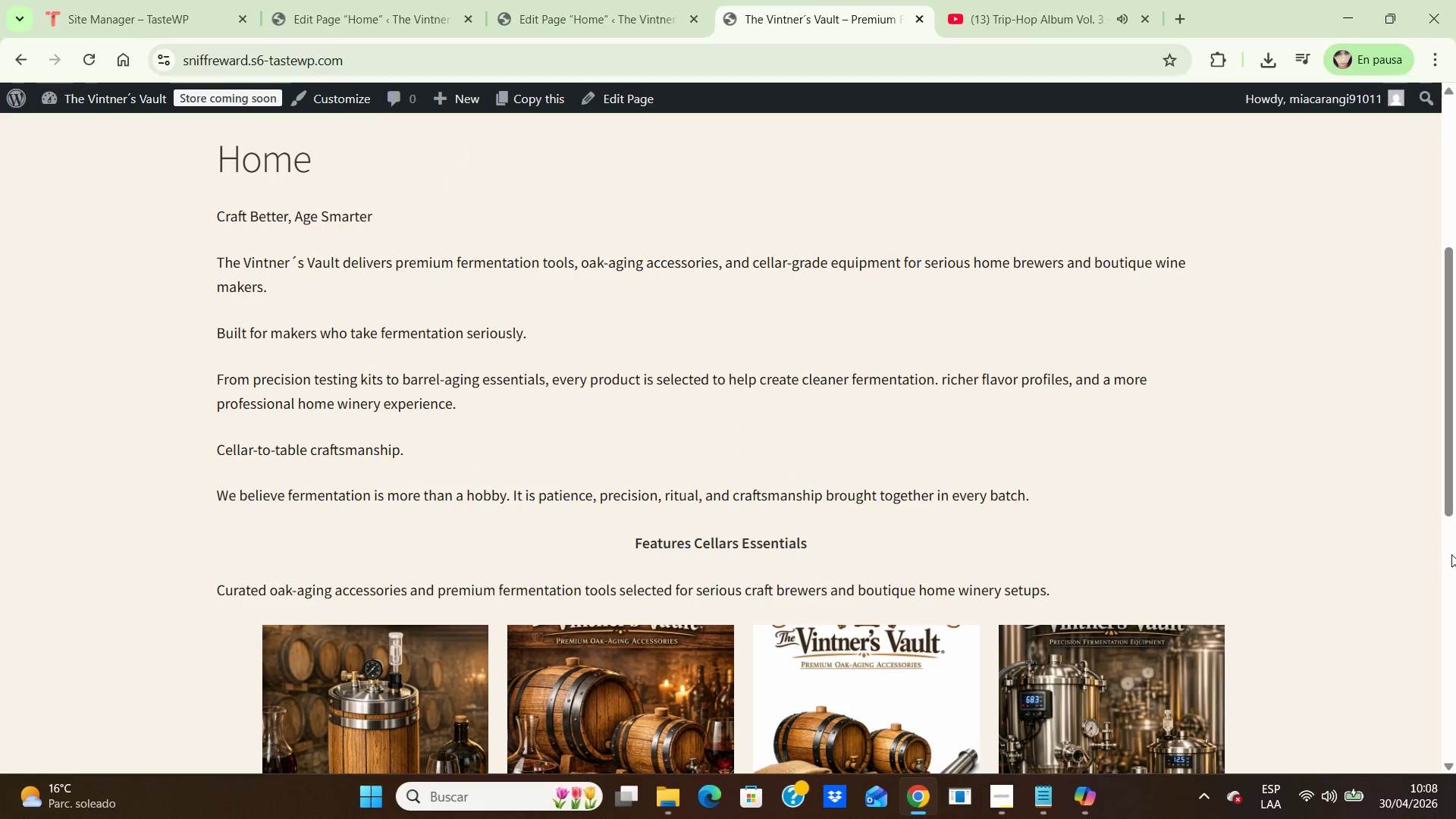 
scroll: coordinate [1451, 553], scroll_direction: down, amount: 3.0
 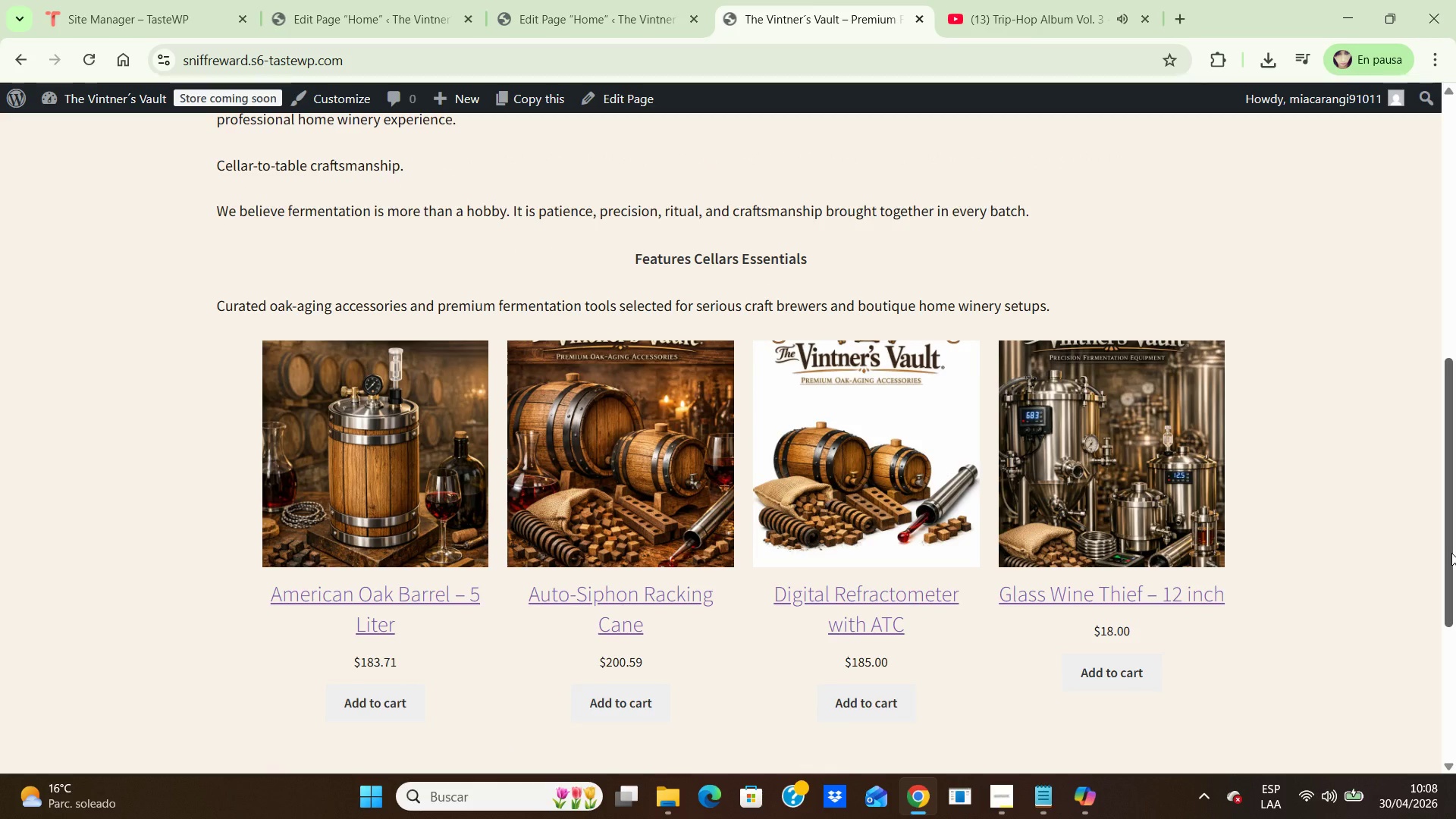 
key(PrintScreen)
 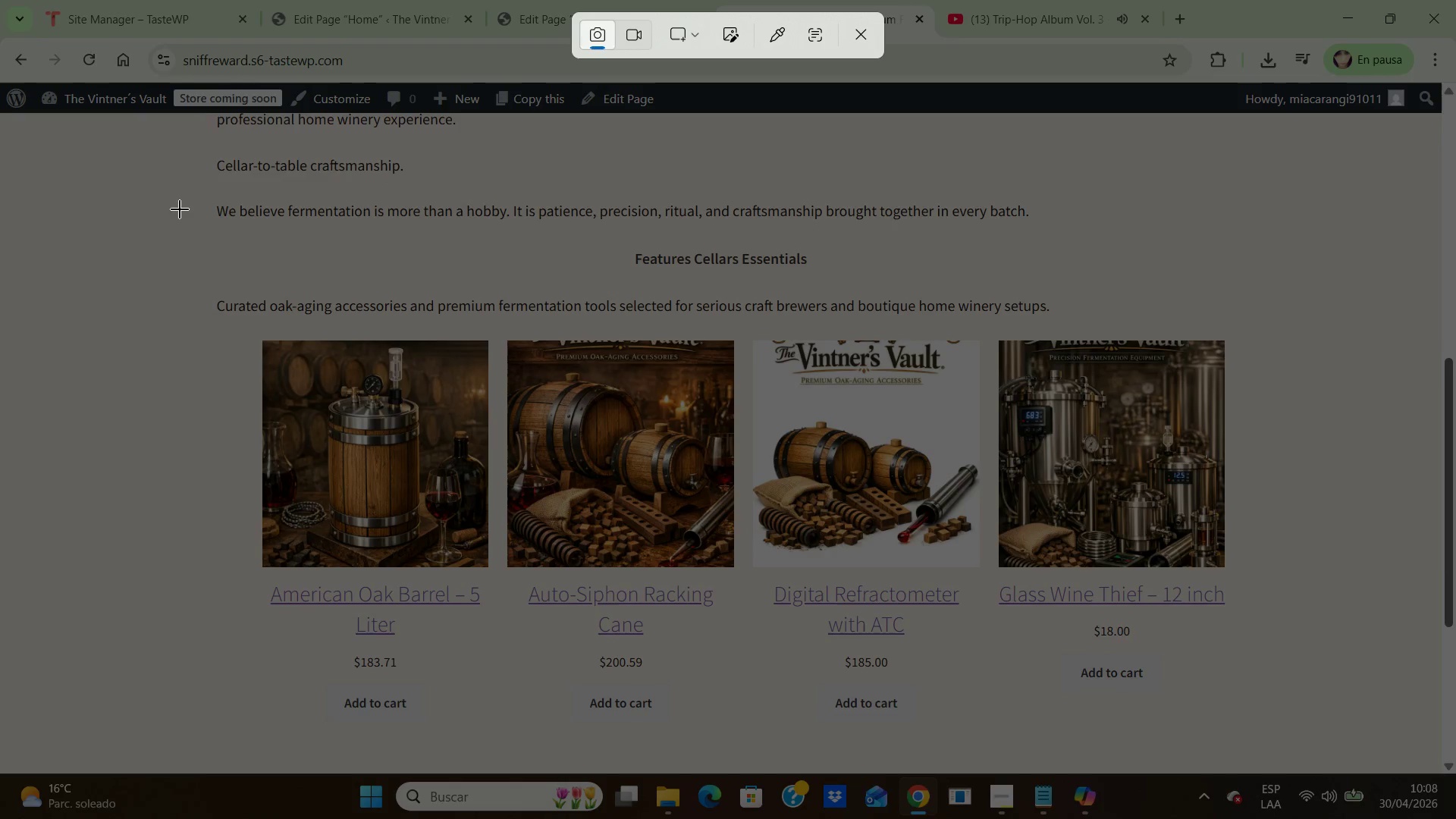 
left_click_drag(start_coordinate=[88, 141], to_coordinate=[1445, 767])
 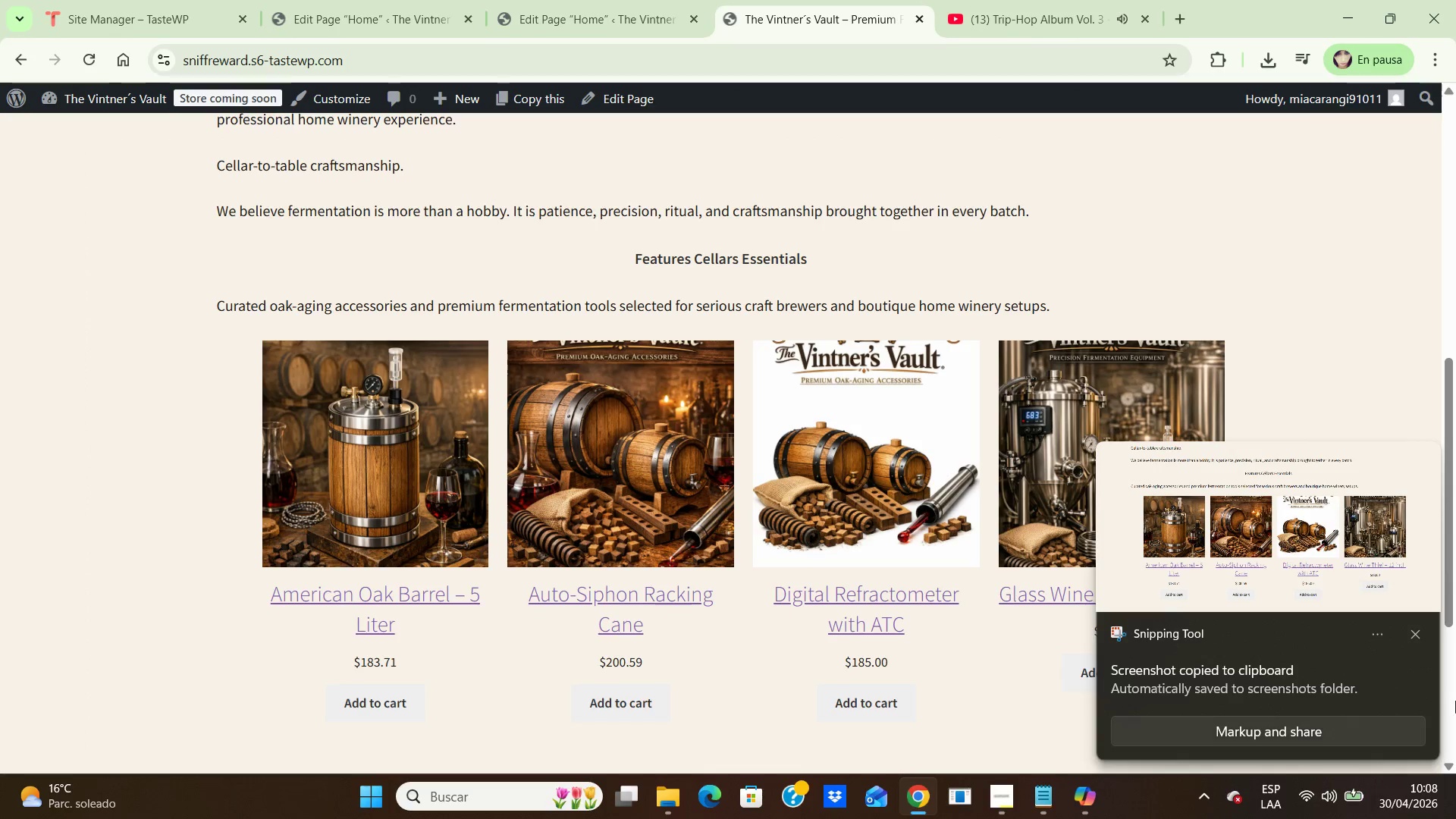 
double_click([1328, 504])
 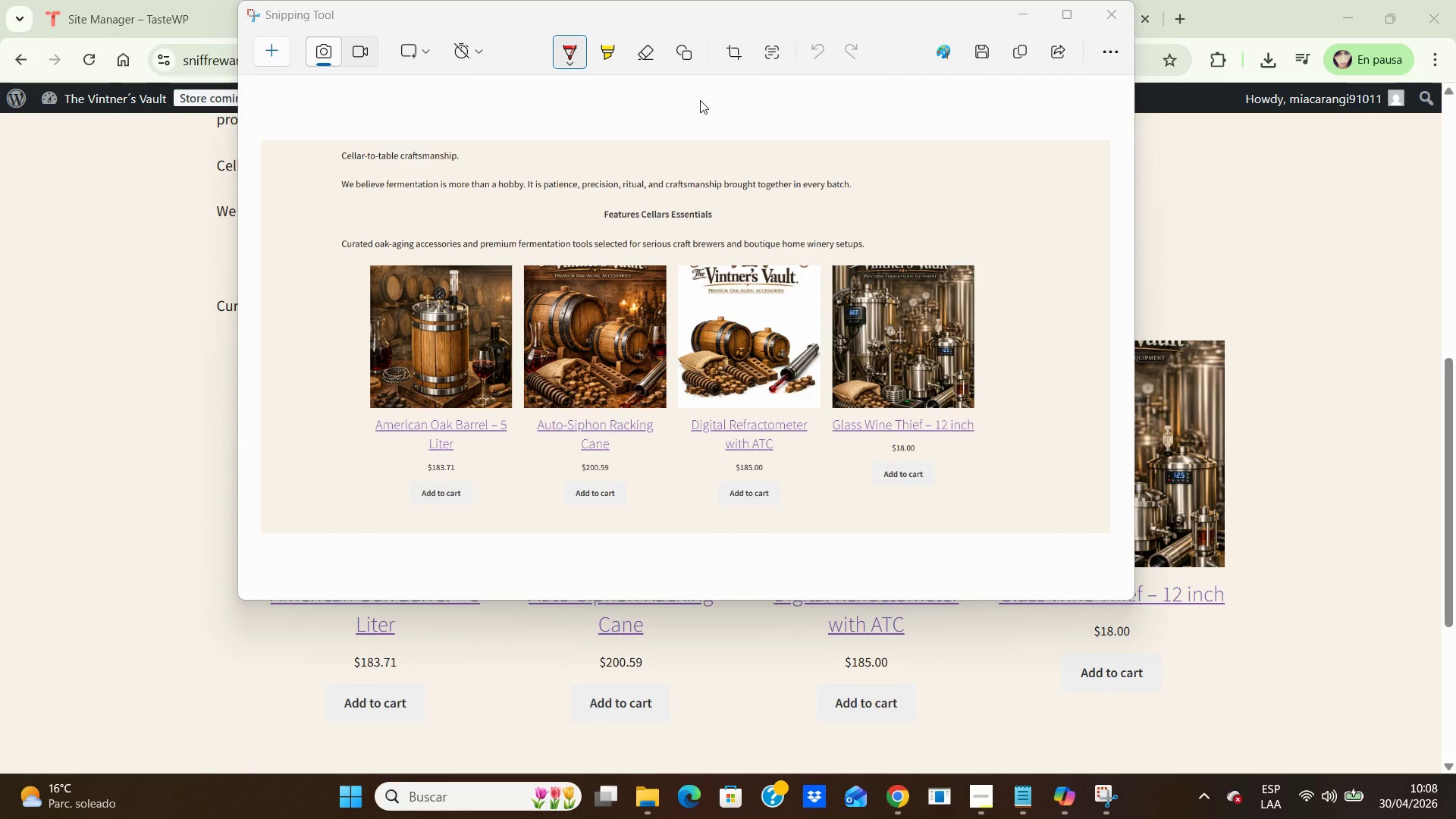 
wait(6.52)
 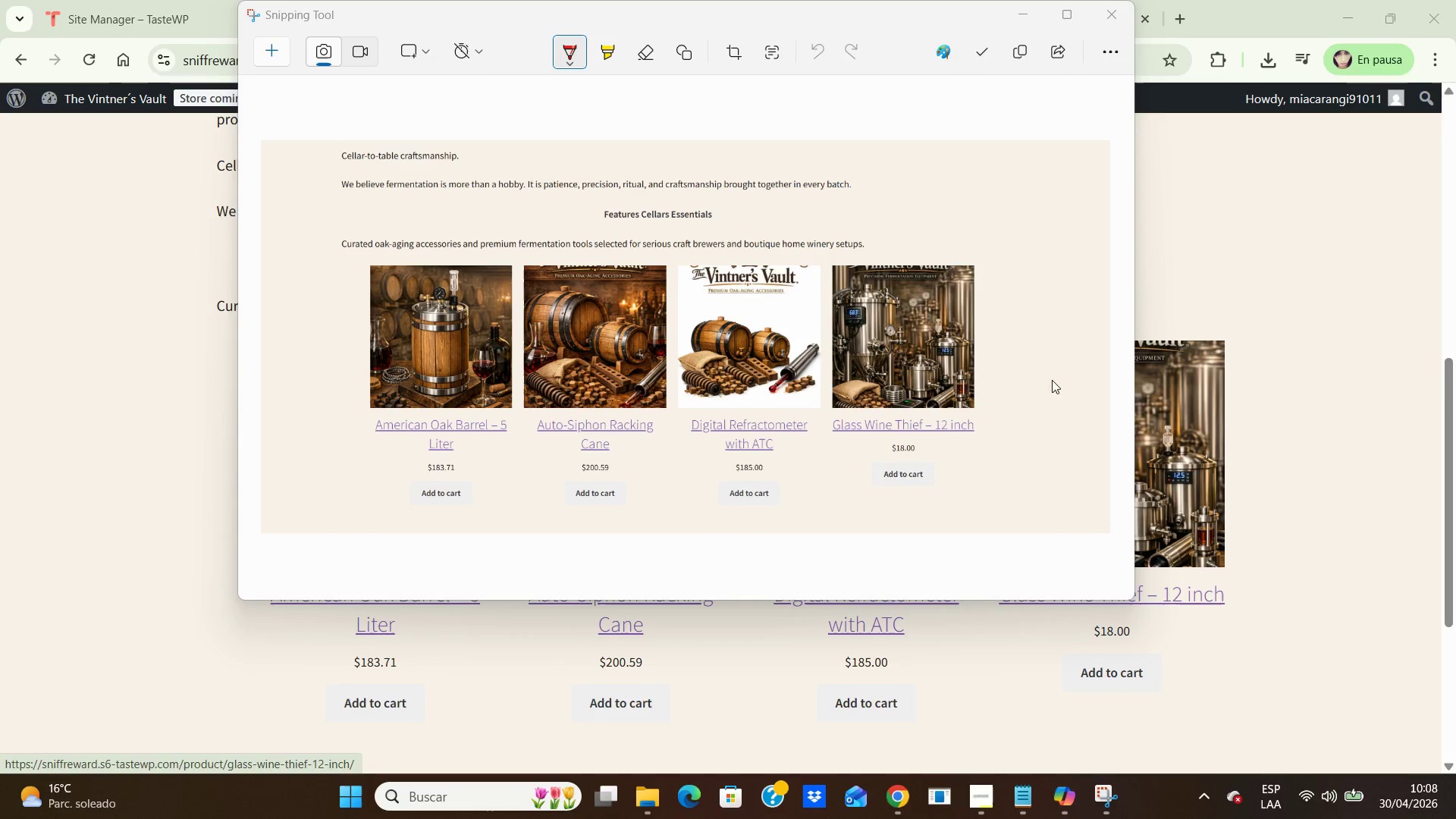 
left_click([981, 58])
 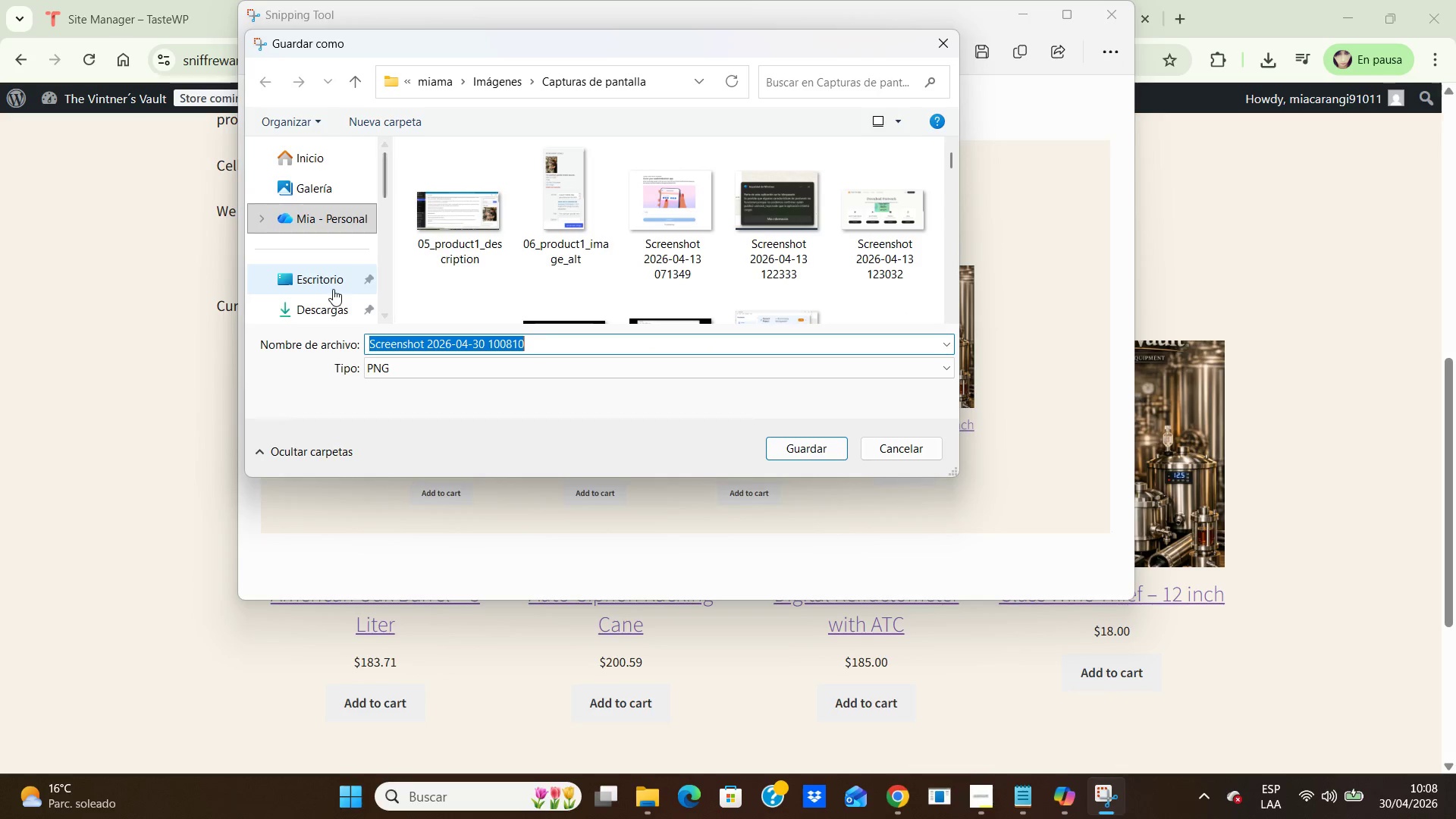 
double_click([330, 280])
 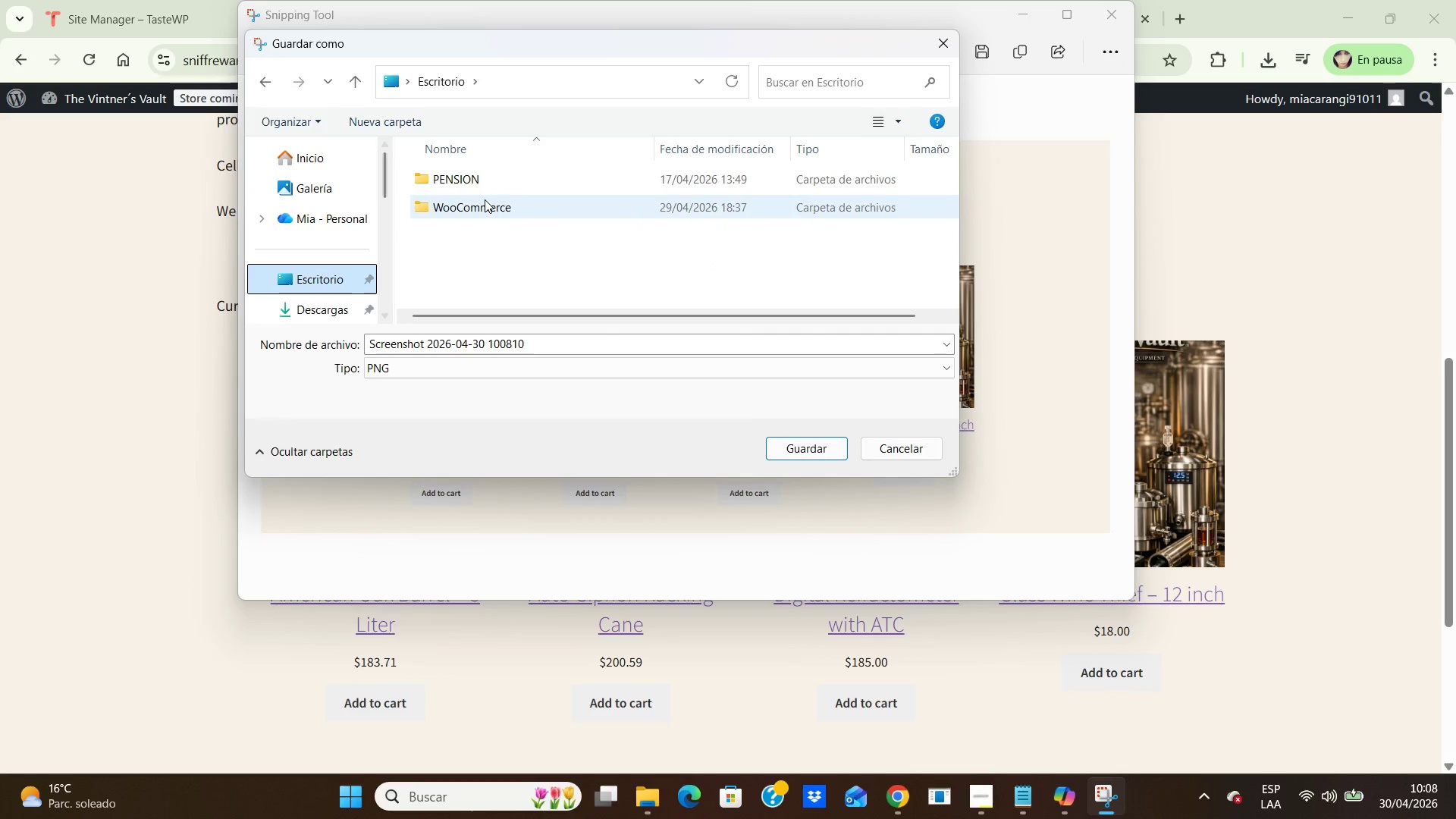 
double_click([479, 195])
 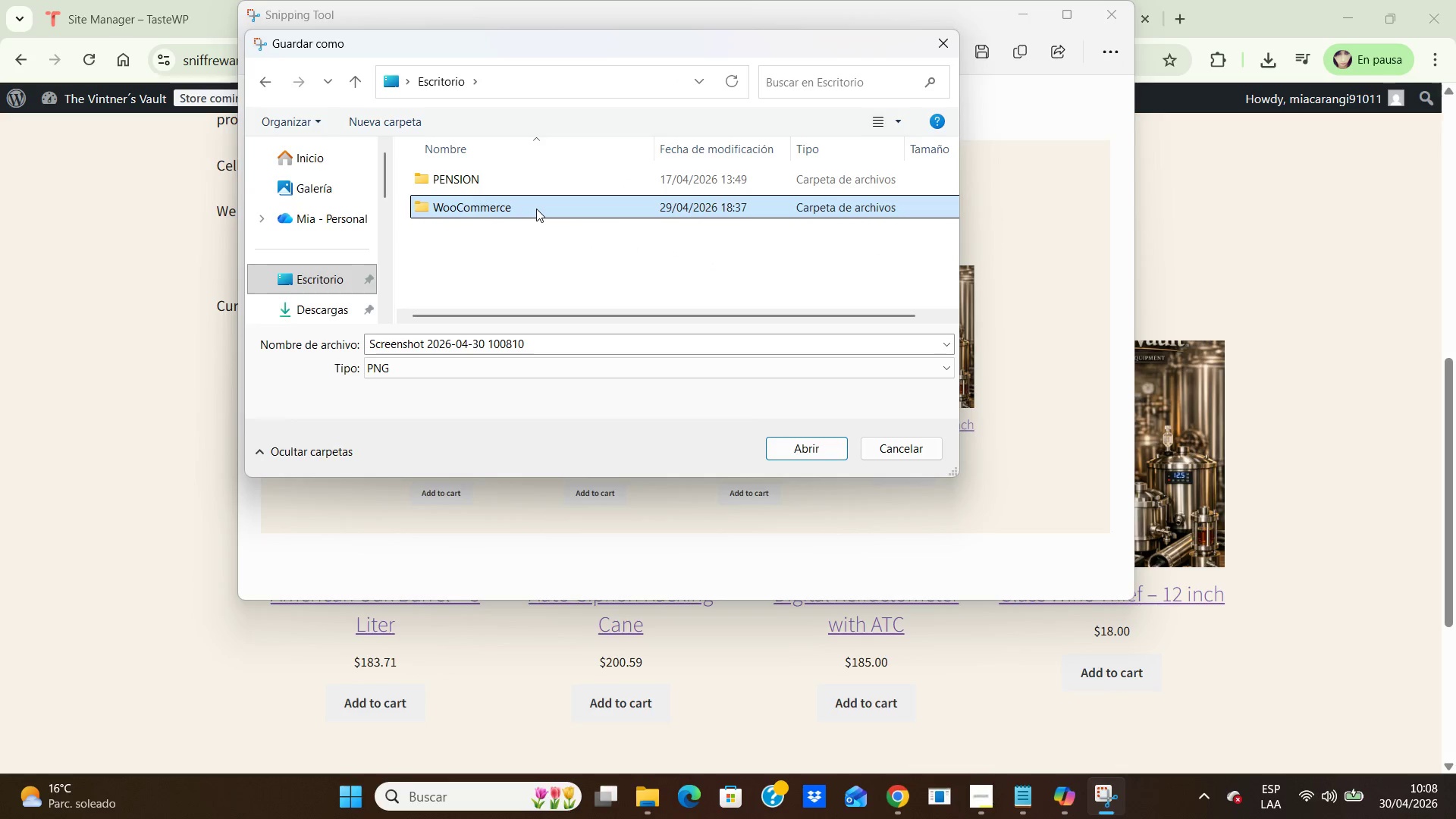 
double_click([536, 209])
 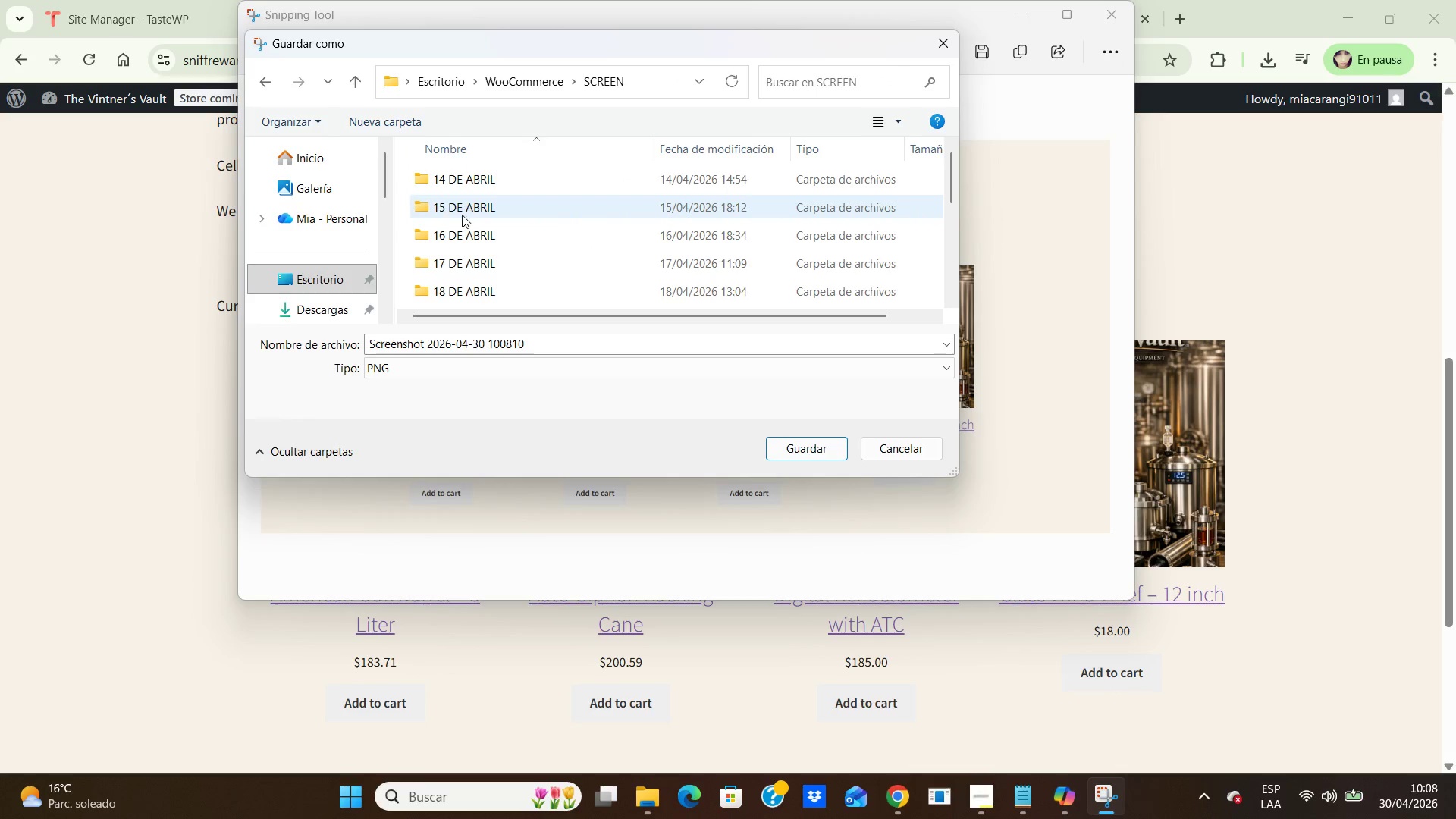 
scroll: coordinate [482, 218], scroll_direction: down, amount: 7.0
 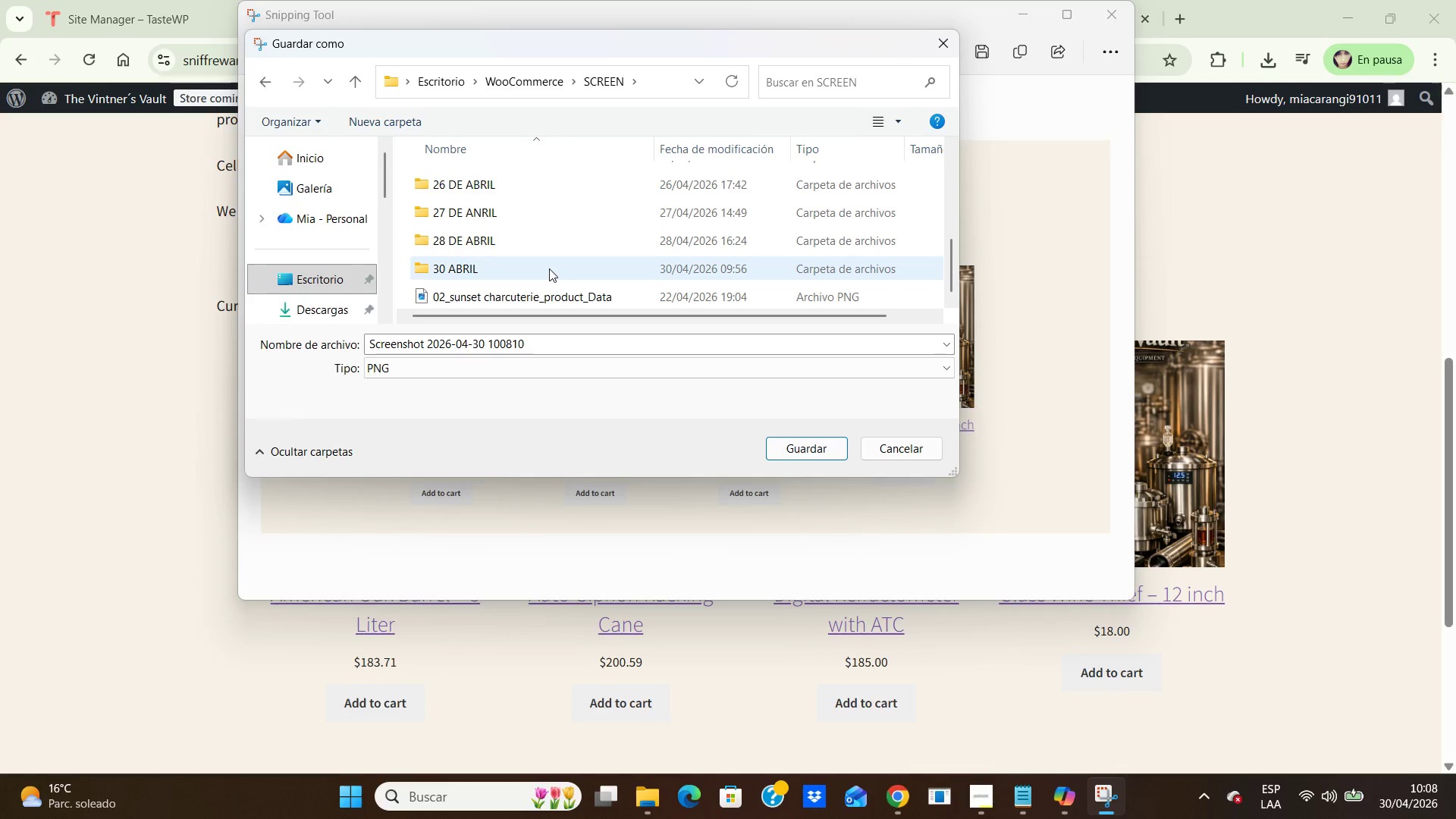 
left_click([549, 268])
 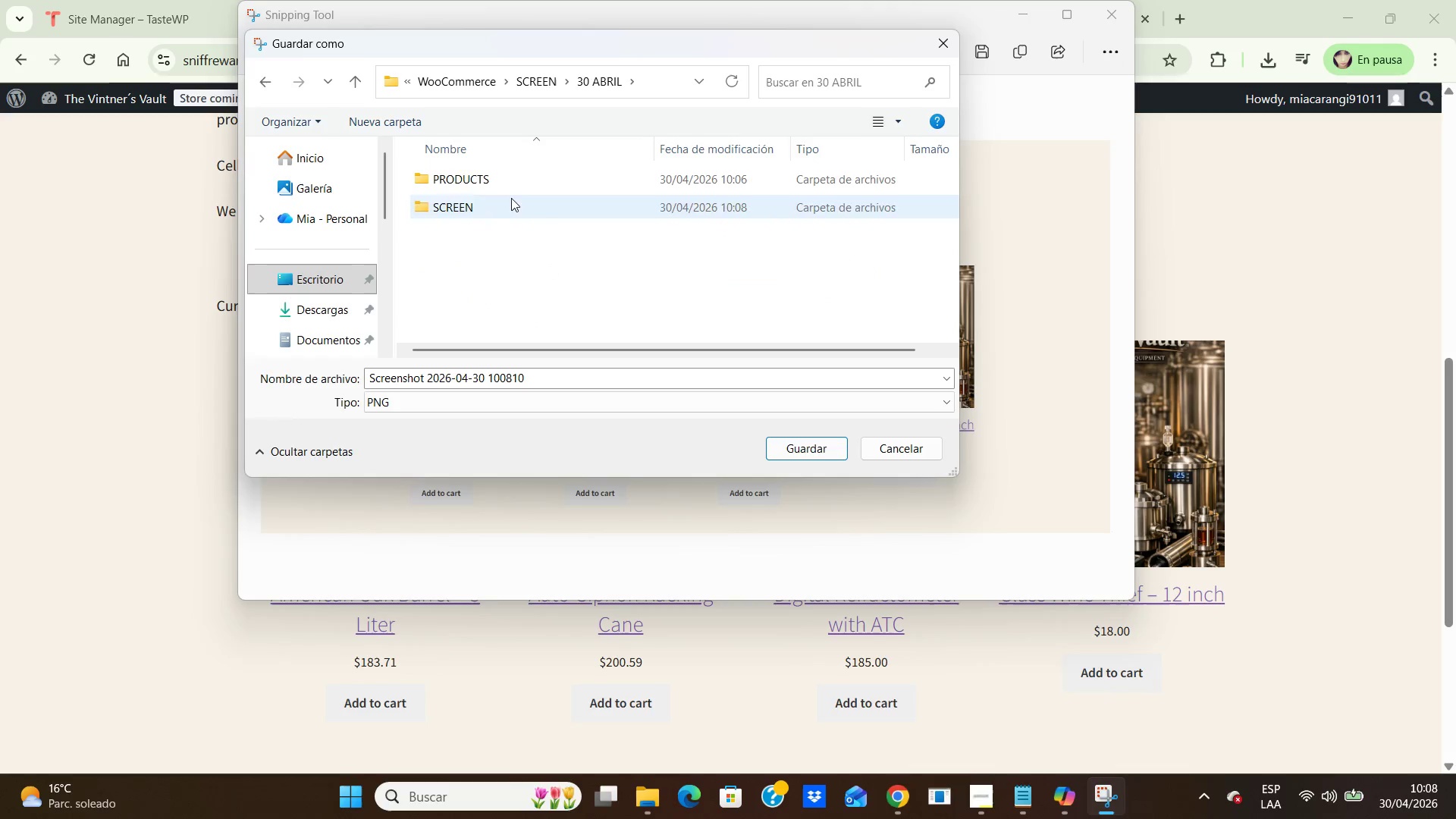 
double_click([511, 198])
 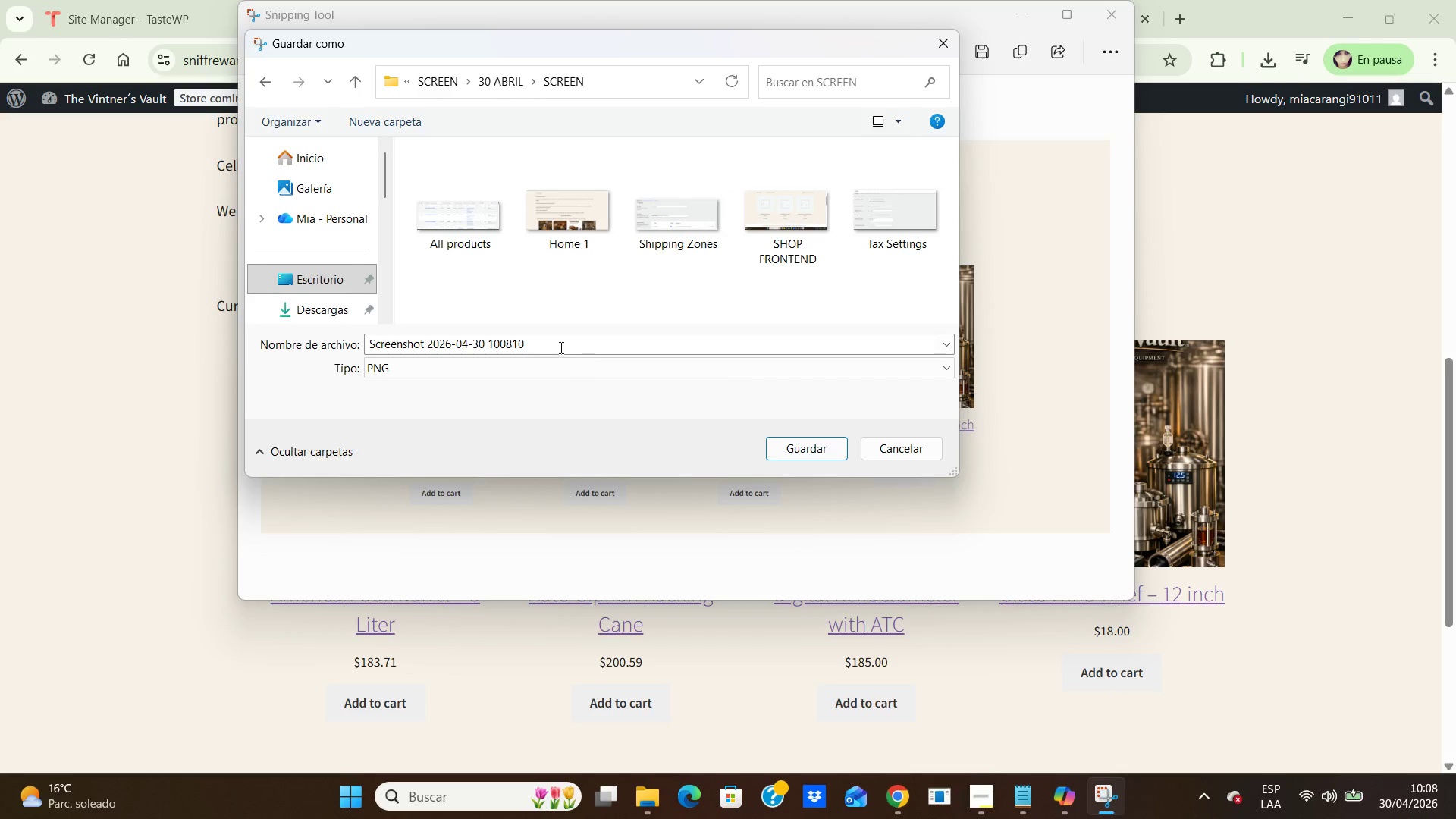 
left_click([560, 347])
 